 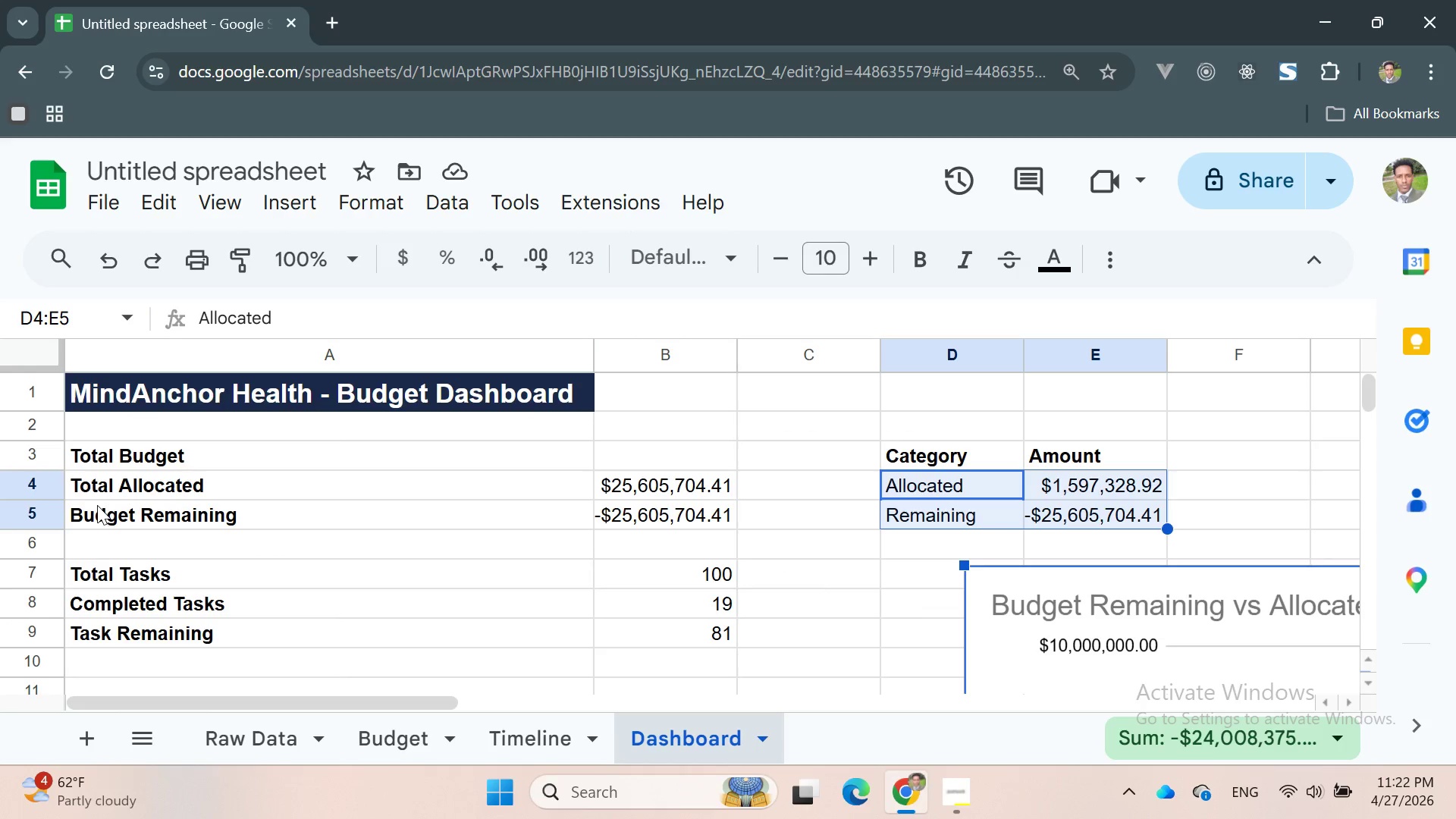 
left_click_drag(start_coordinate=[74, 457], to_coordinate=[645, 656])
 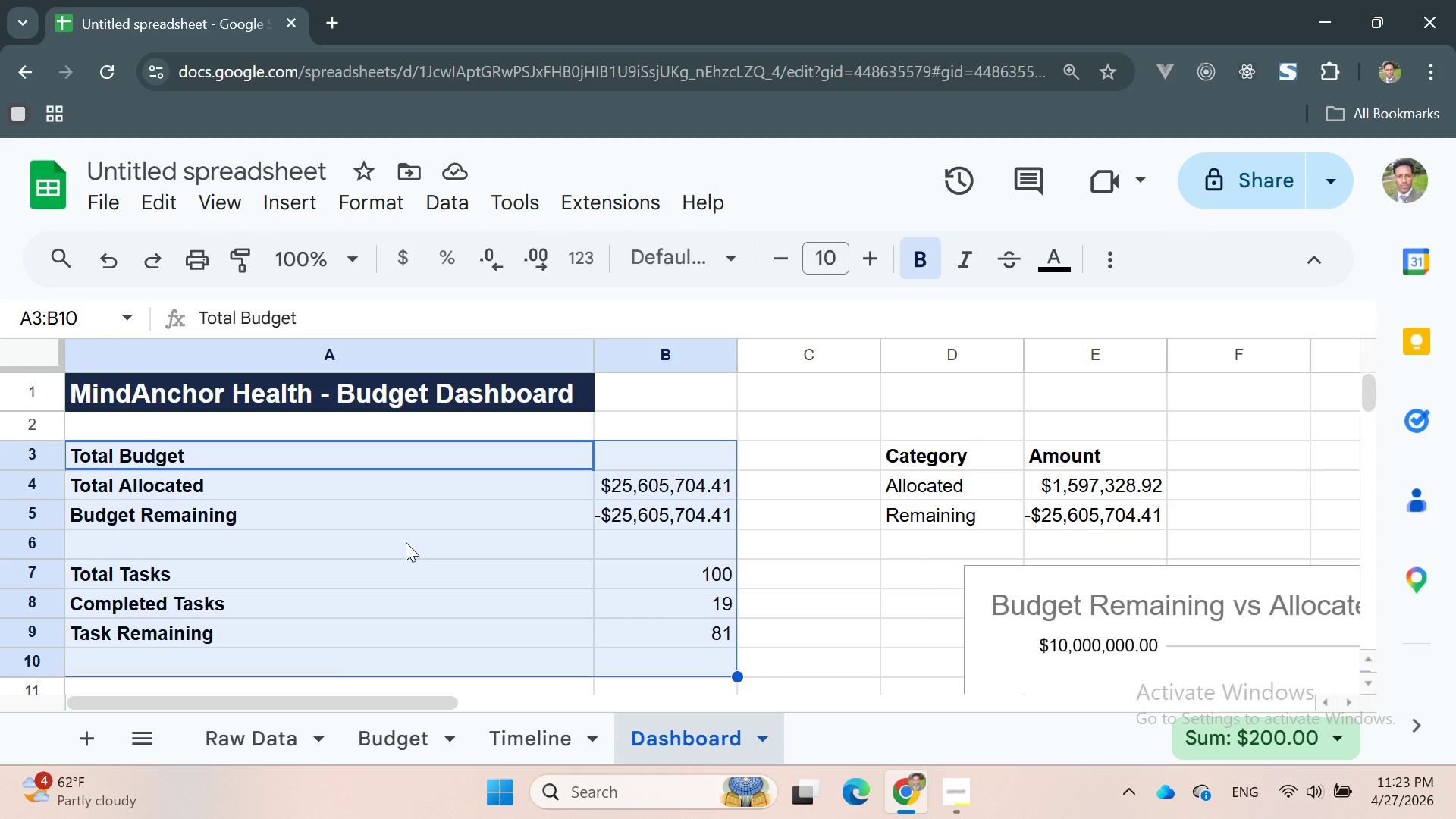 
wait(13.23)
 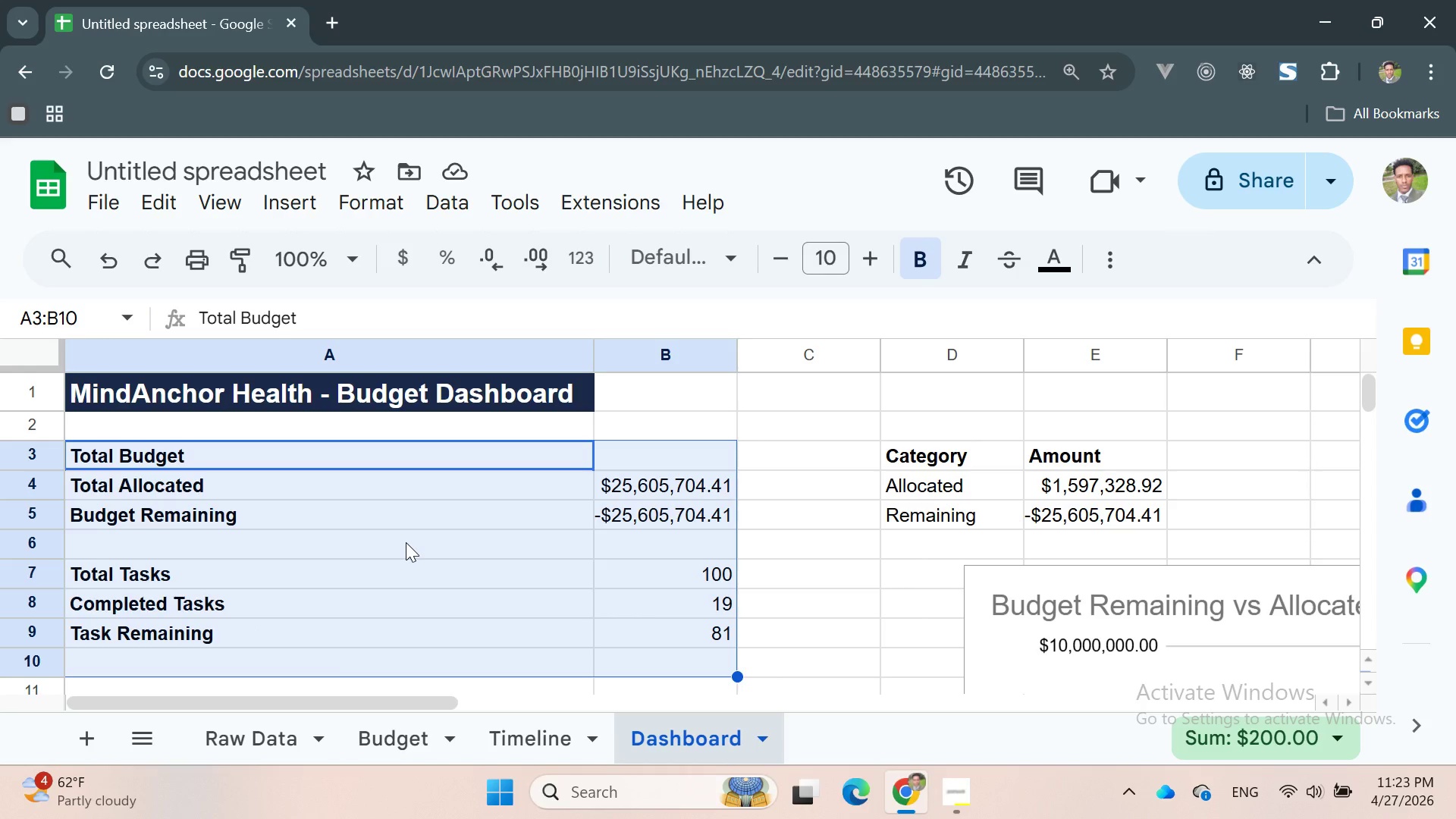 
left_click([1070, 268])
 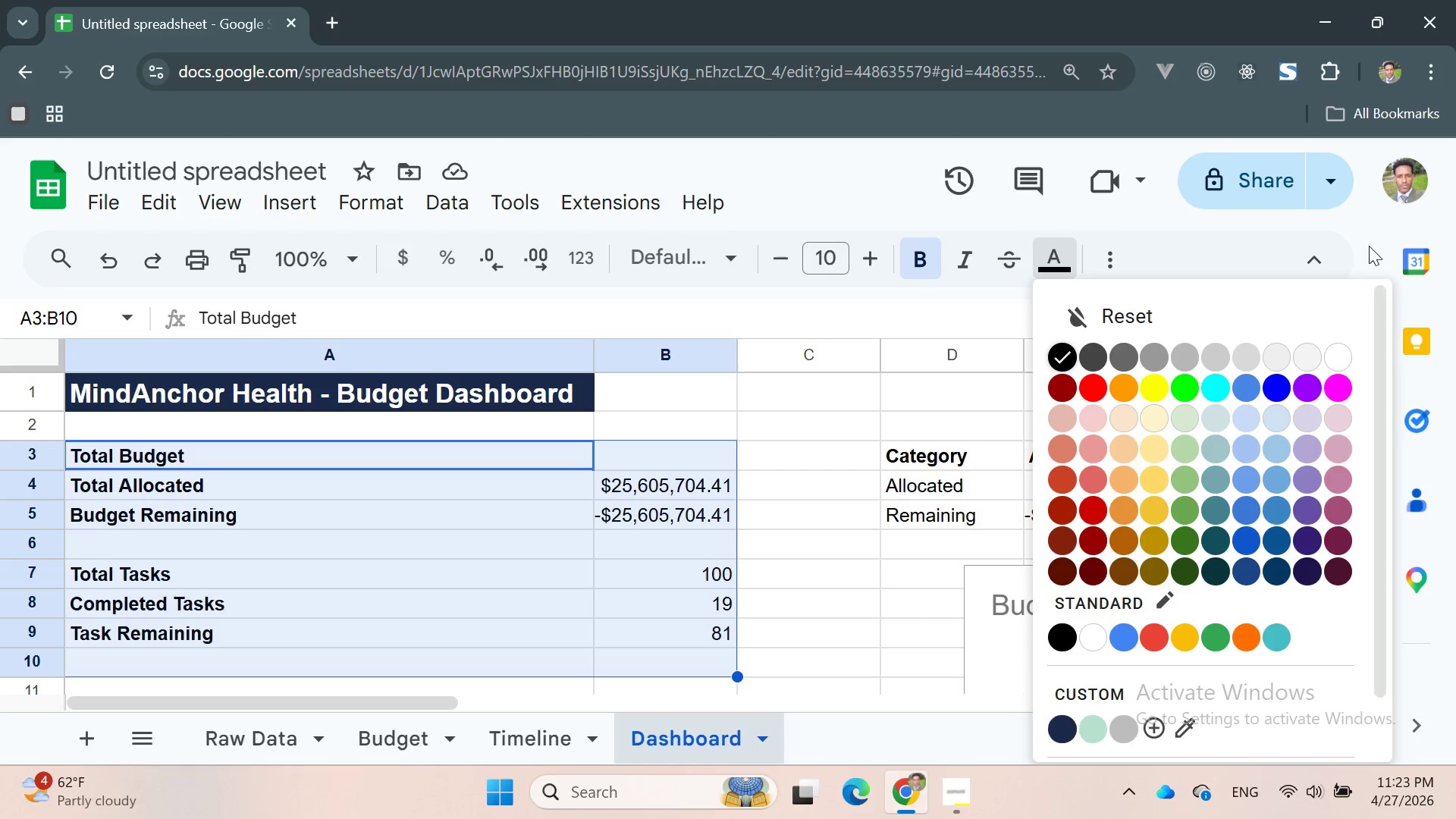 
left_click([1320, 255])
 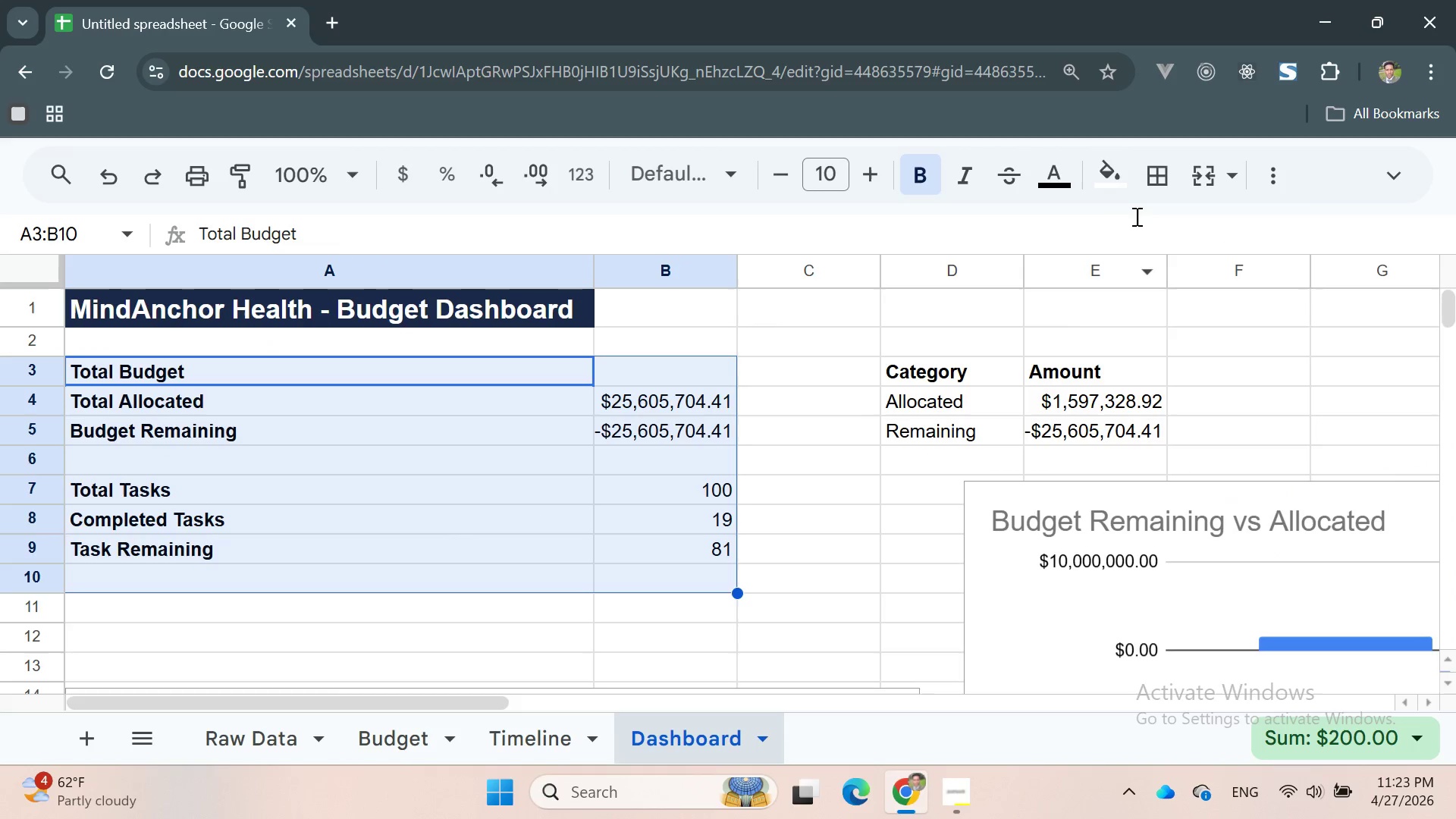 
left_click([1128, 190])
 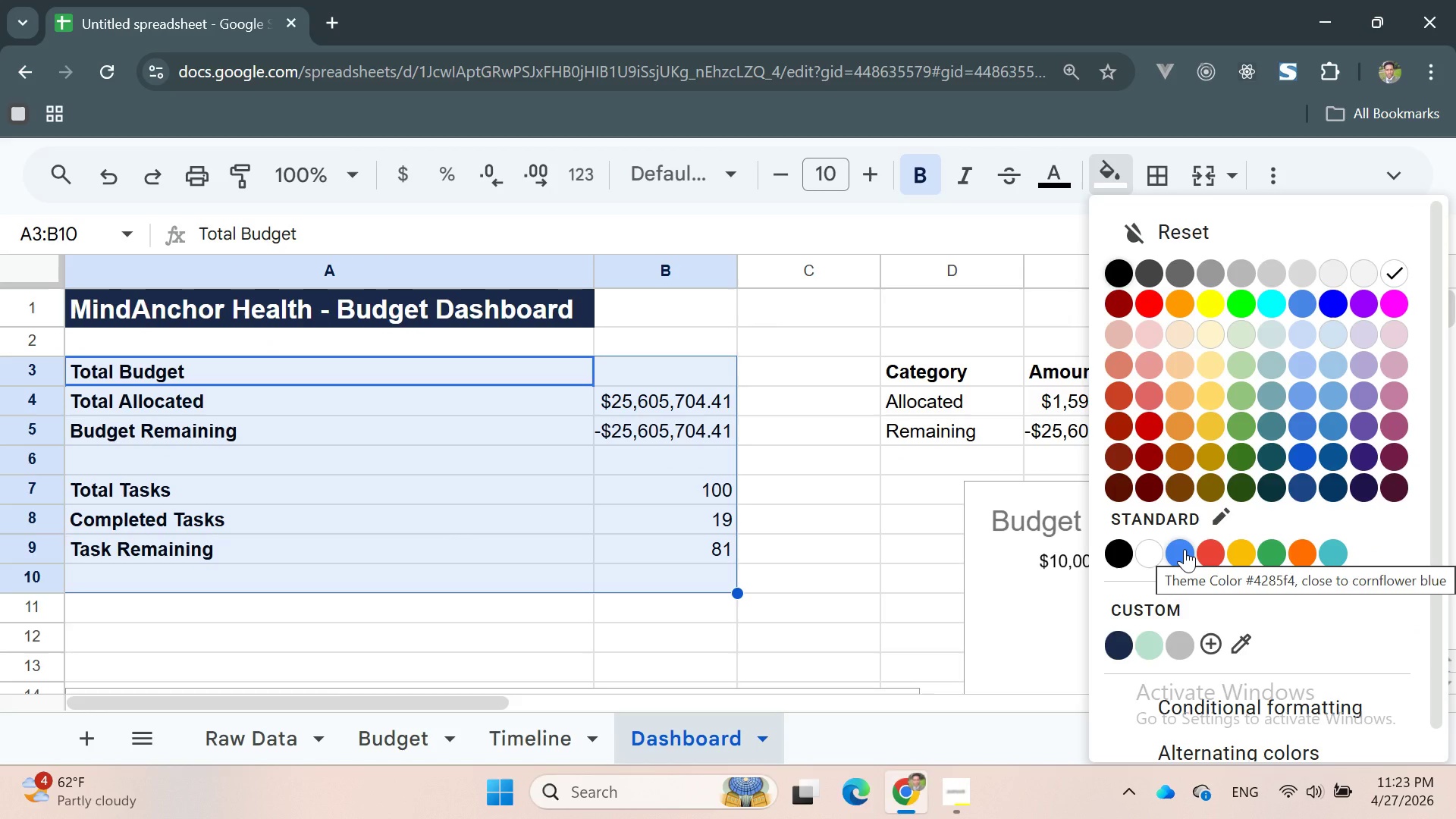 
mouse_move([1304, 432])
 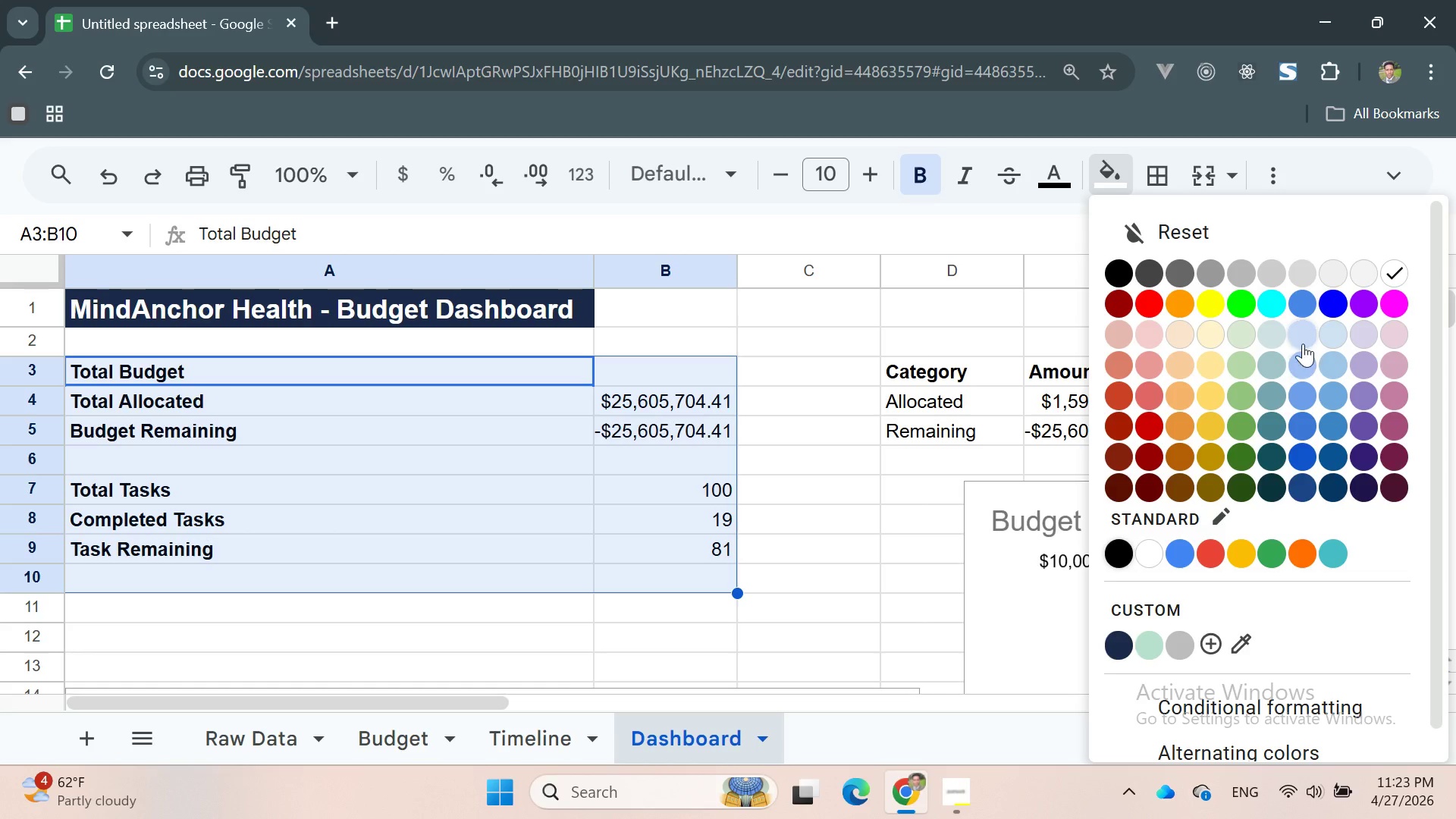 
mouse_move([1317, 332])
 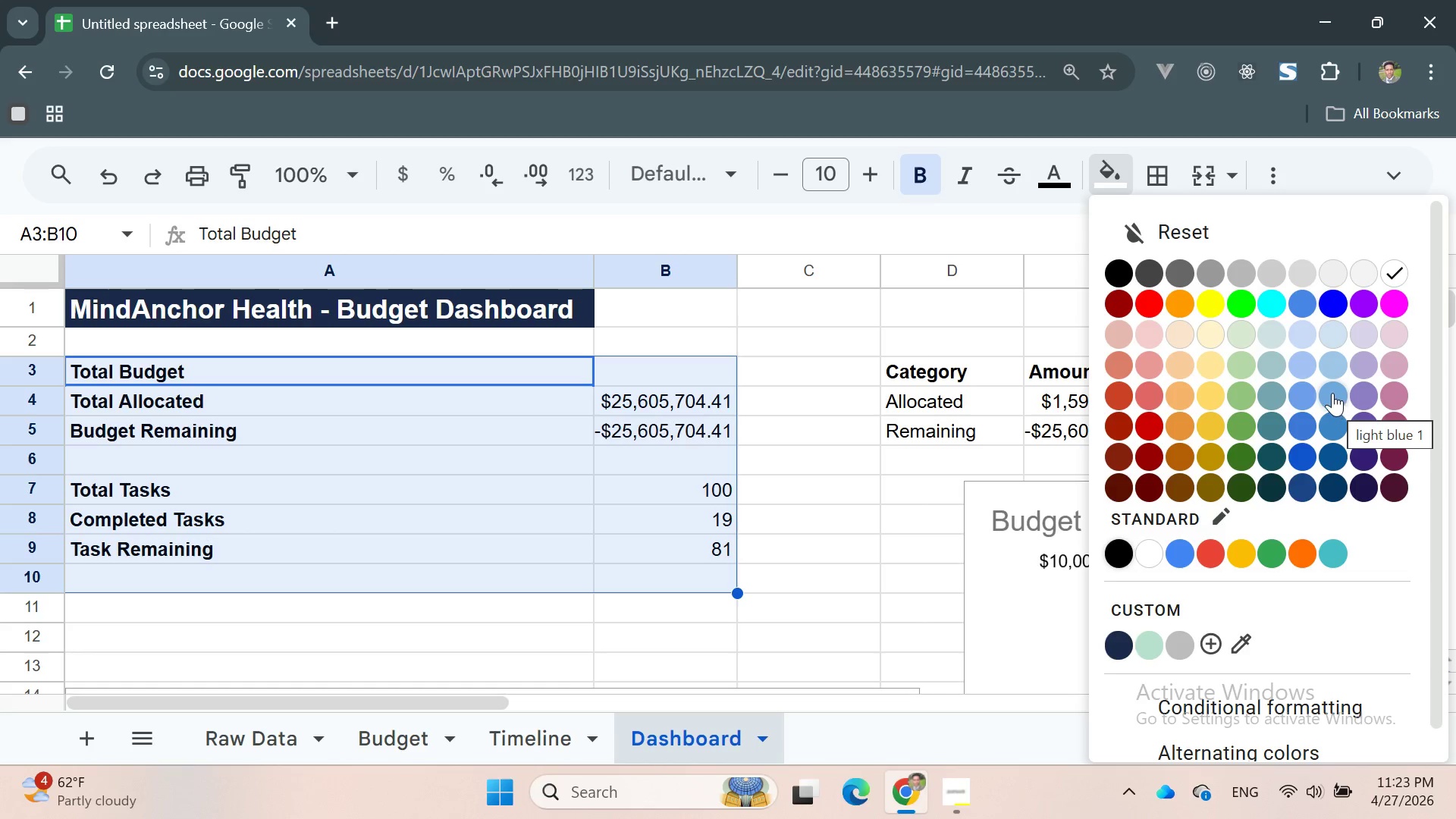 
left_click([1332, 391])
 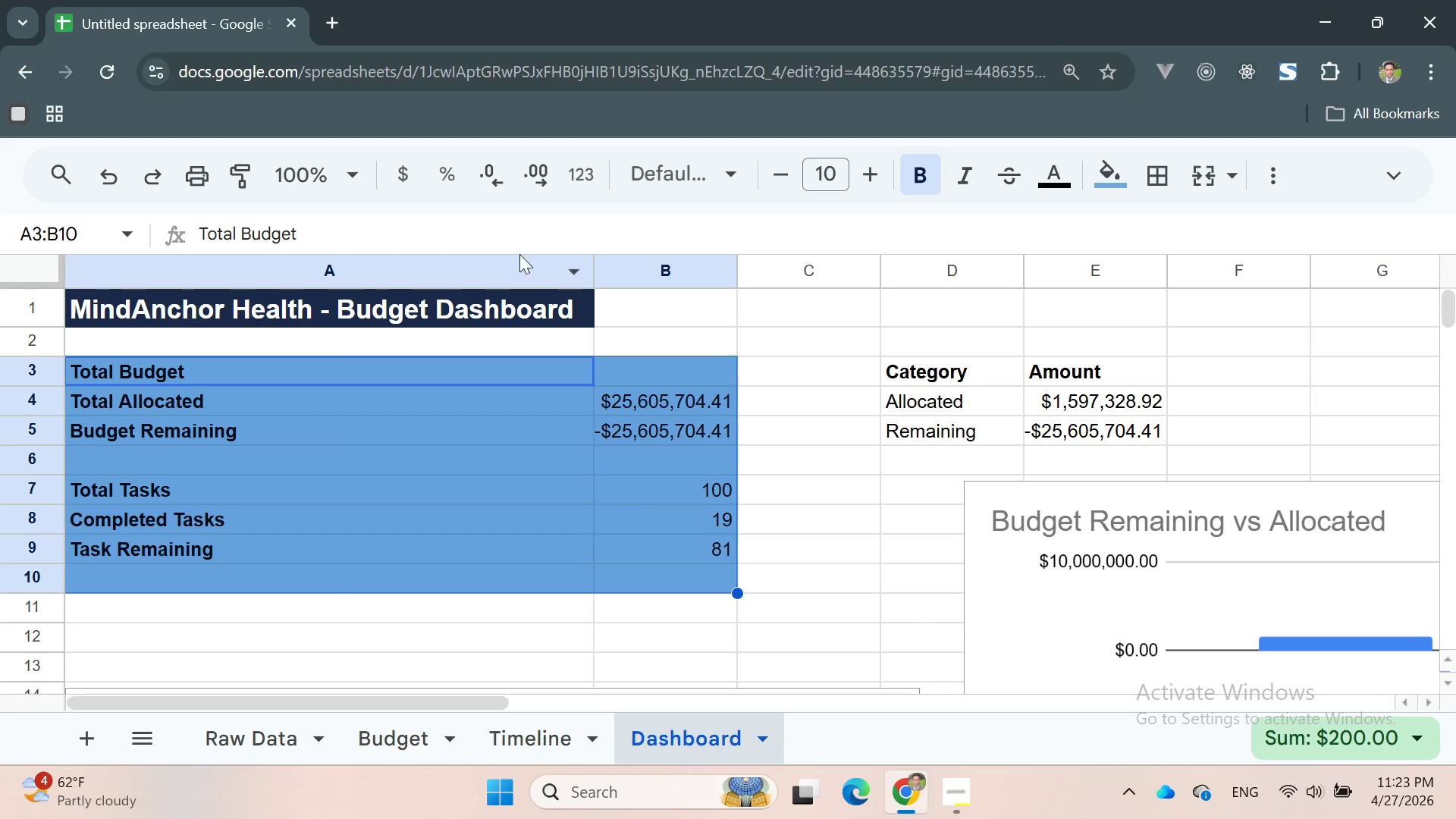 
wait(5.64)
 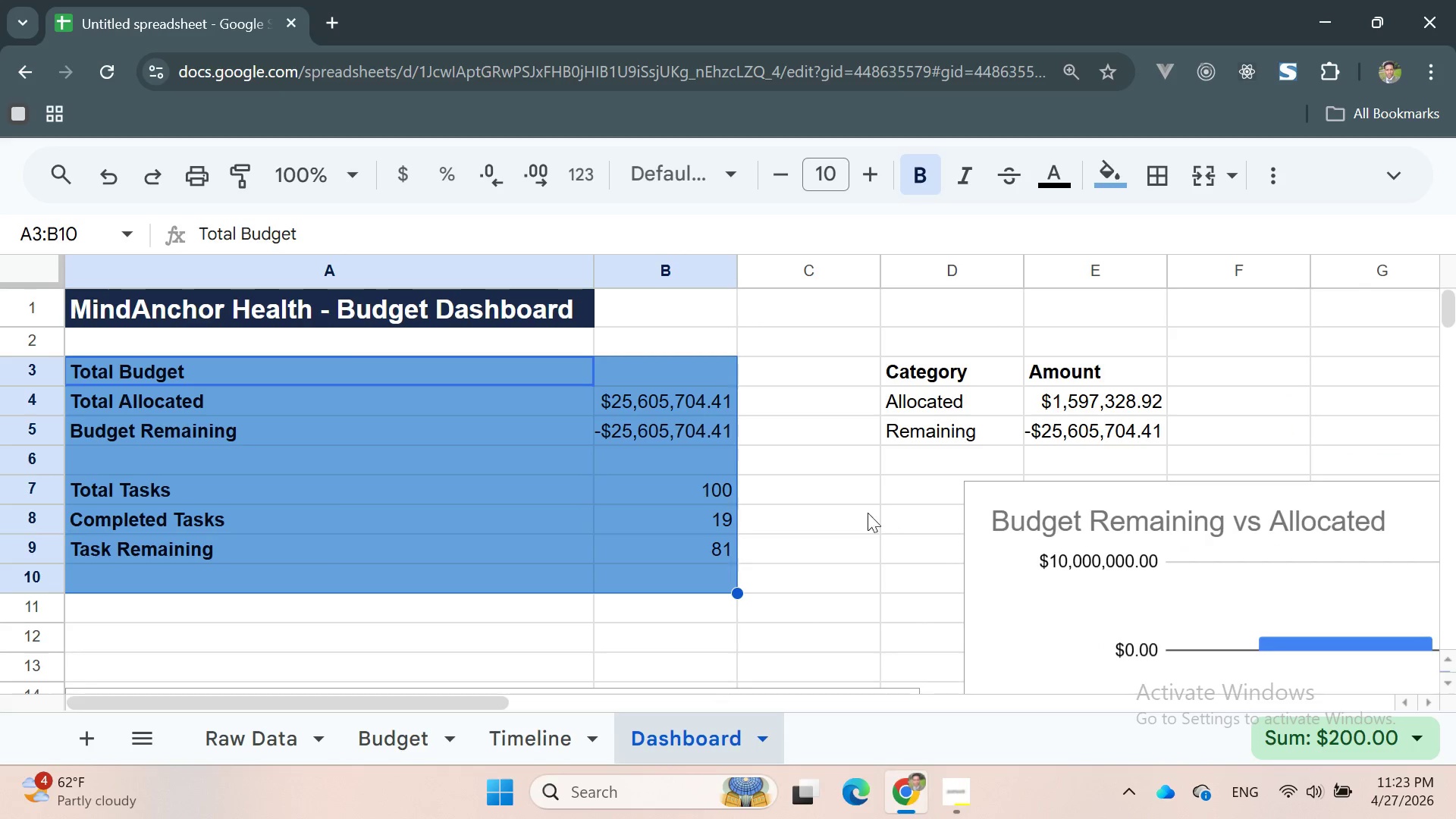 
left_click([1122, 186])
 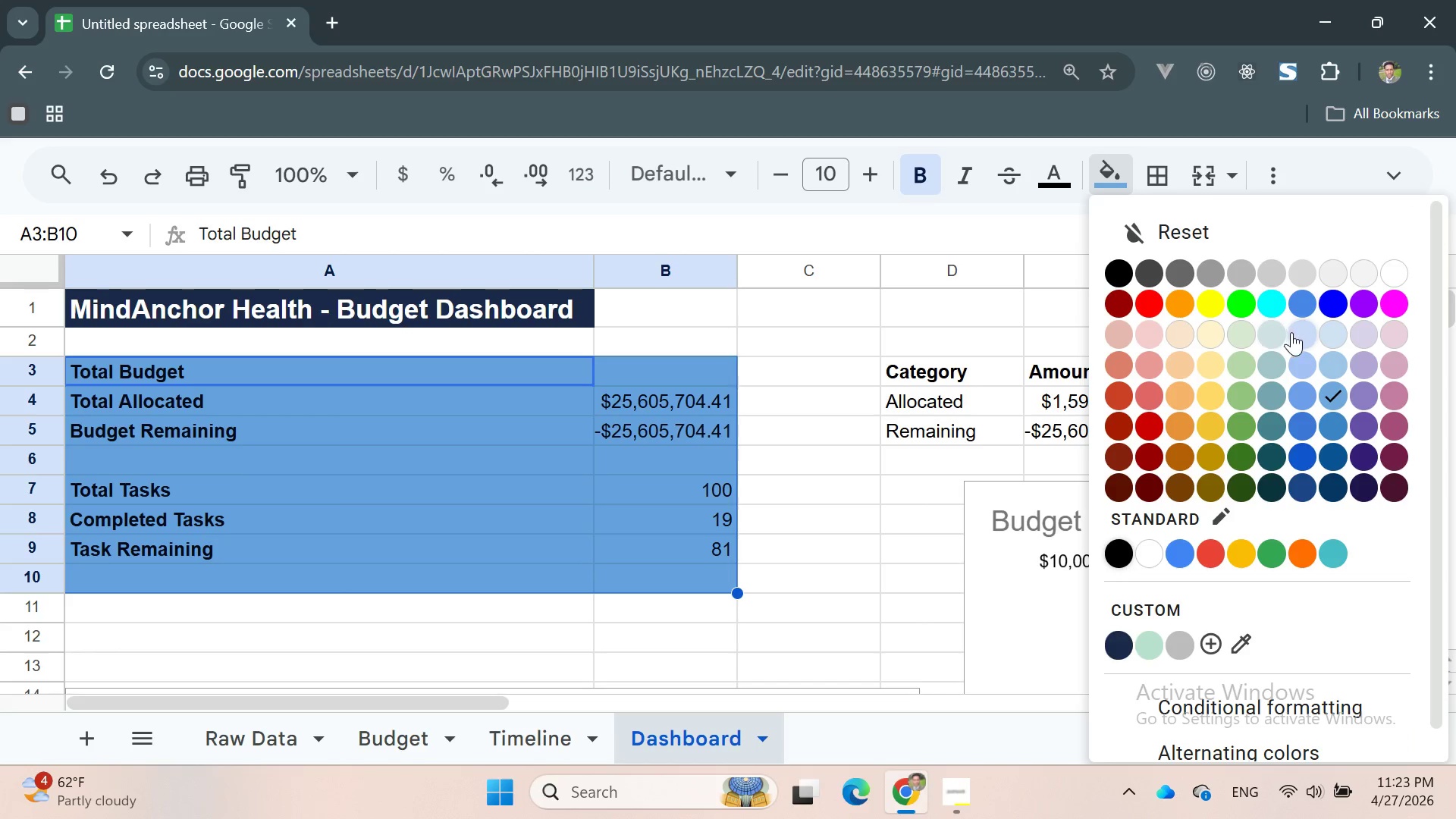 
mouse_move([1307, 352])
 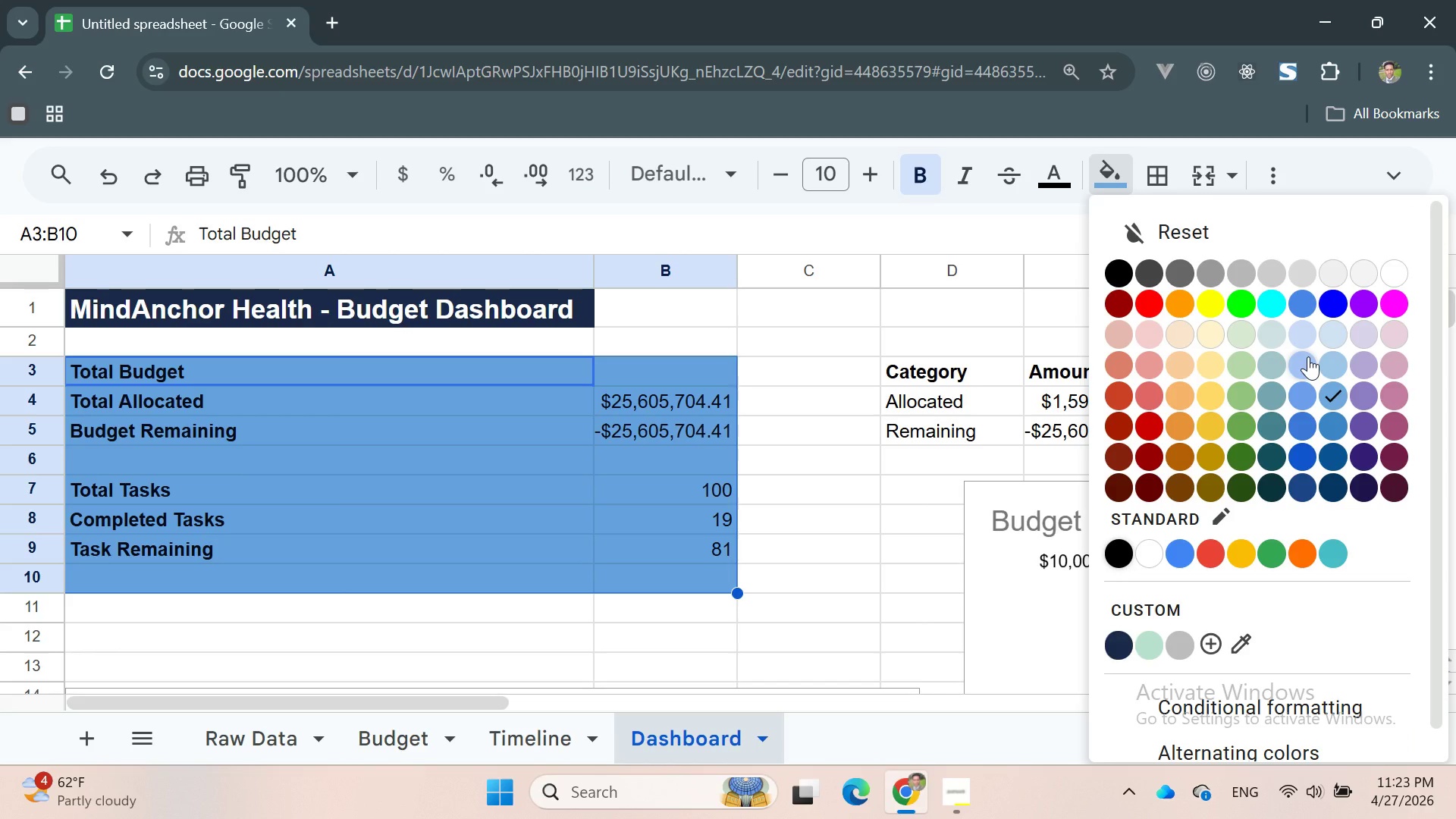 
mouse_move([1307, 368])
 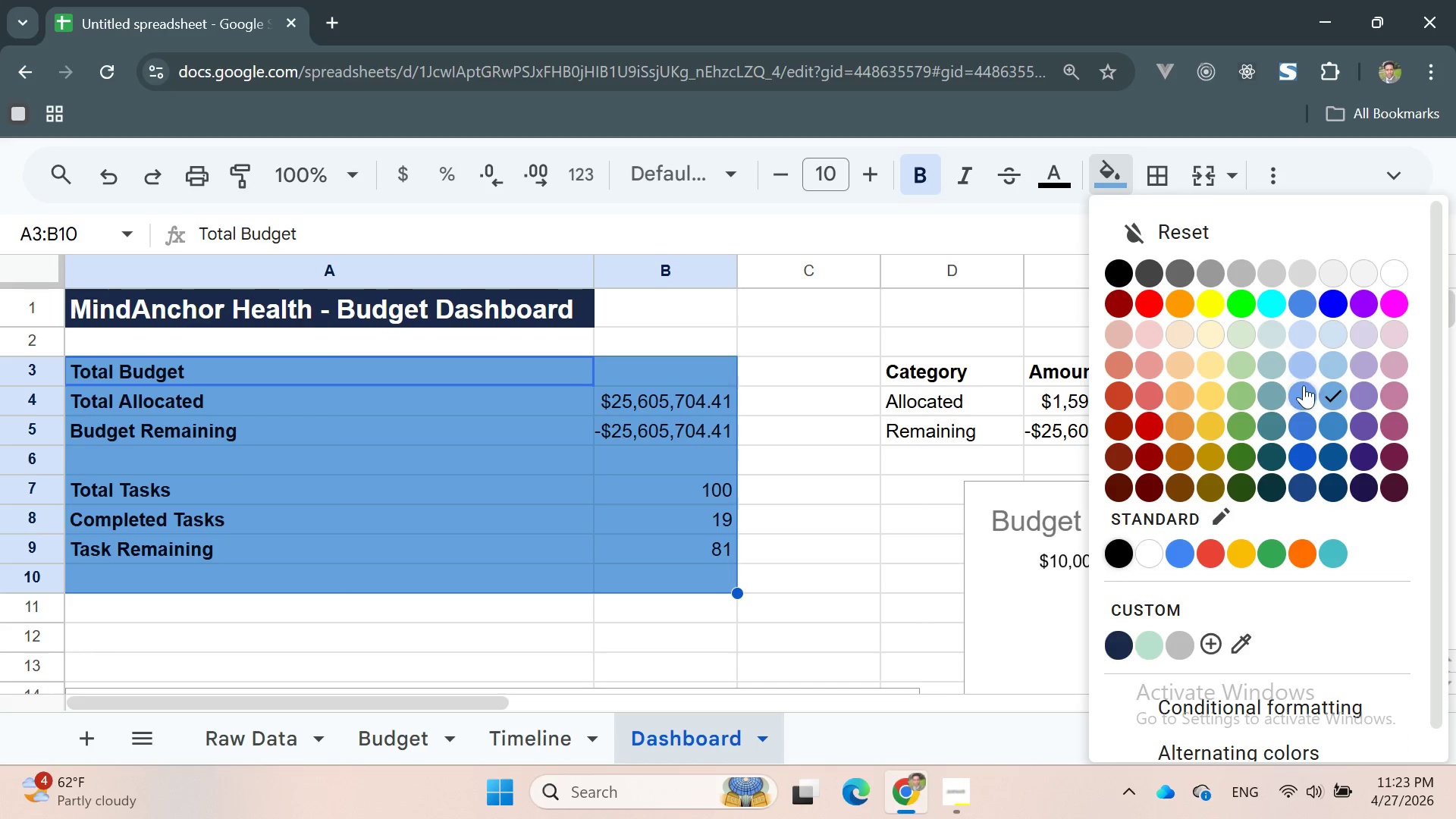 
mouse_move([1310, 400])
 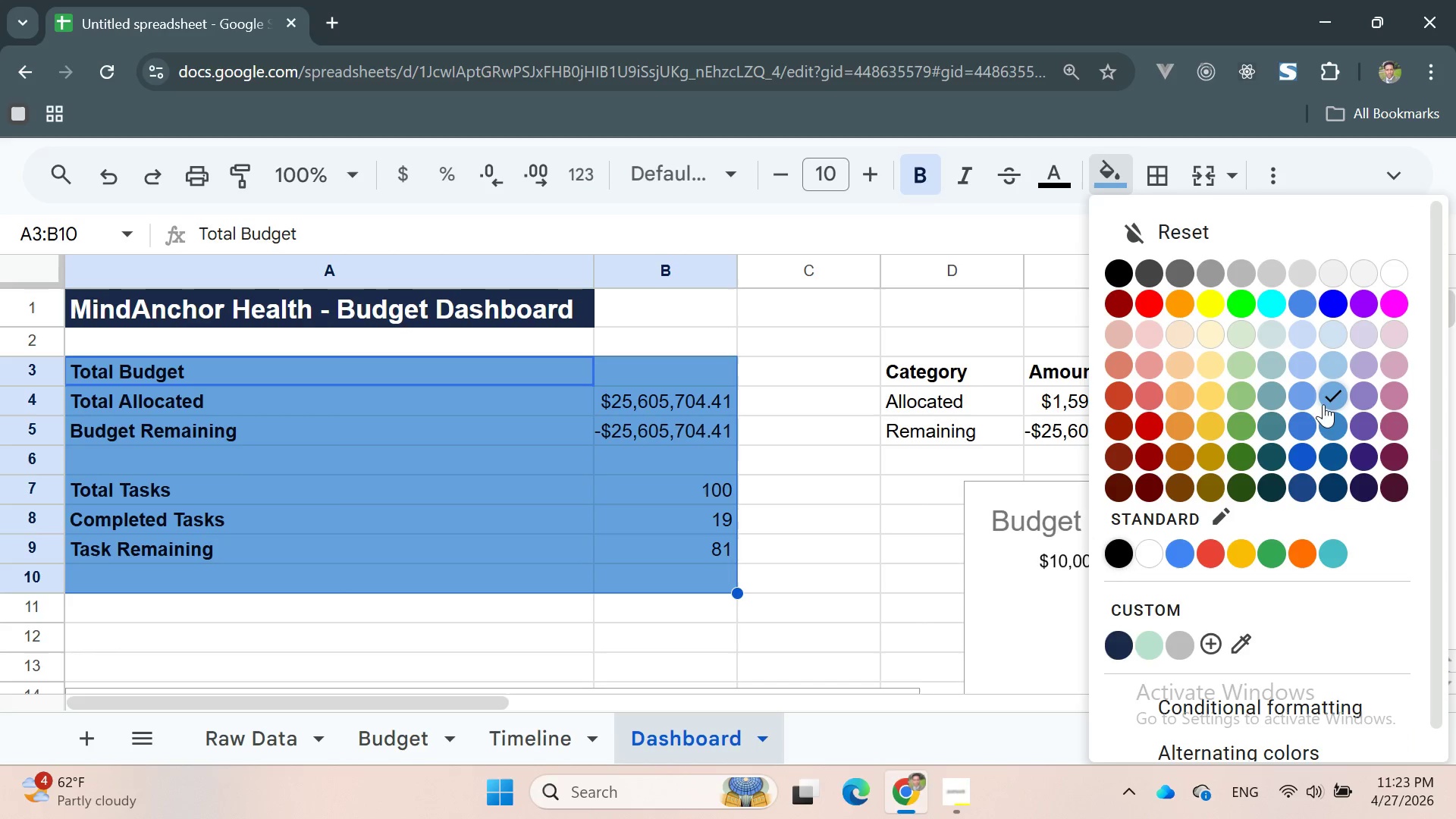 
mouse_move([1332, 389])
 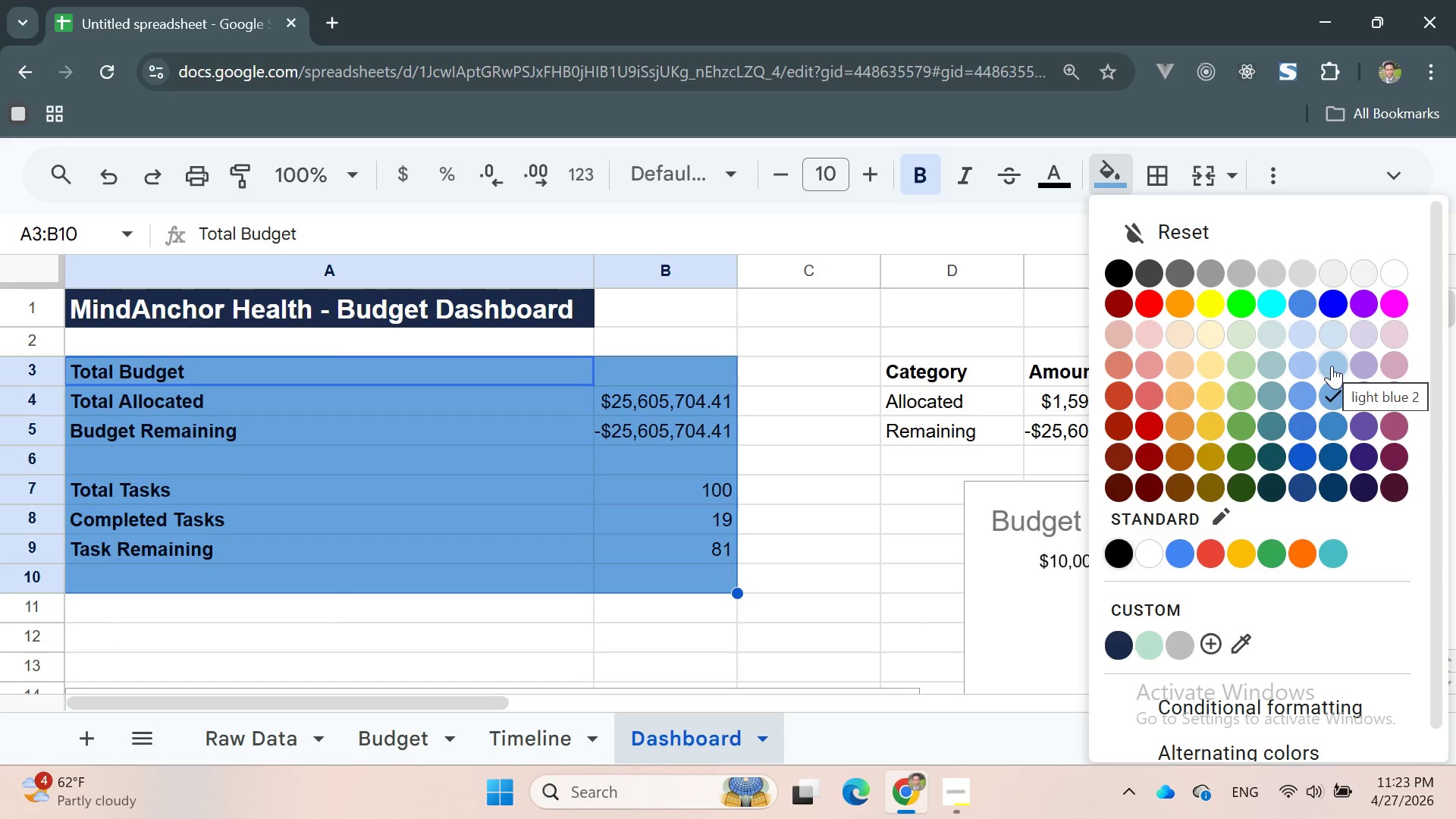 
left_click([1332, 365])
 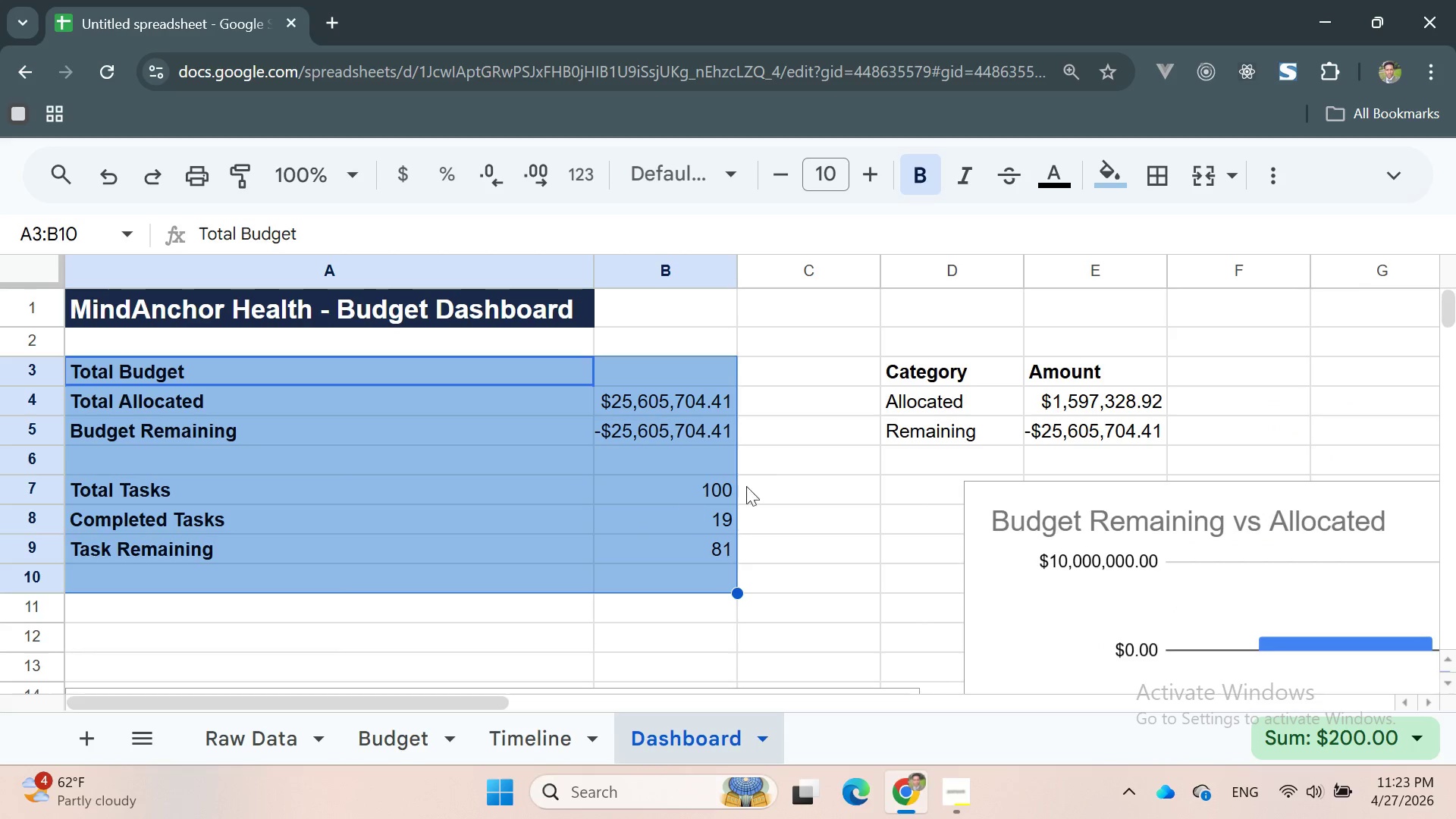 
left_click([795, 475])
 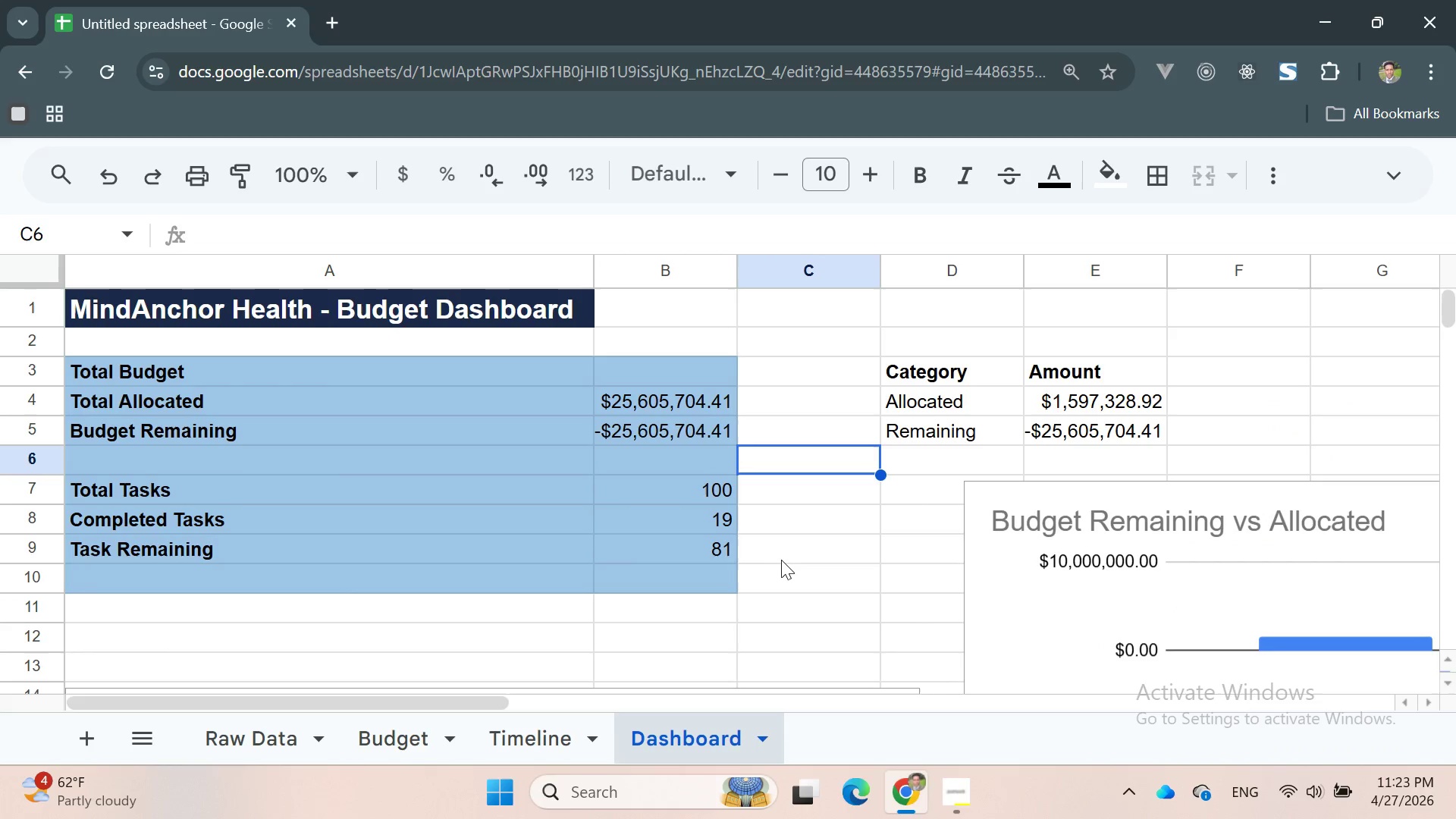 
left_click([784, 560])
 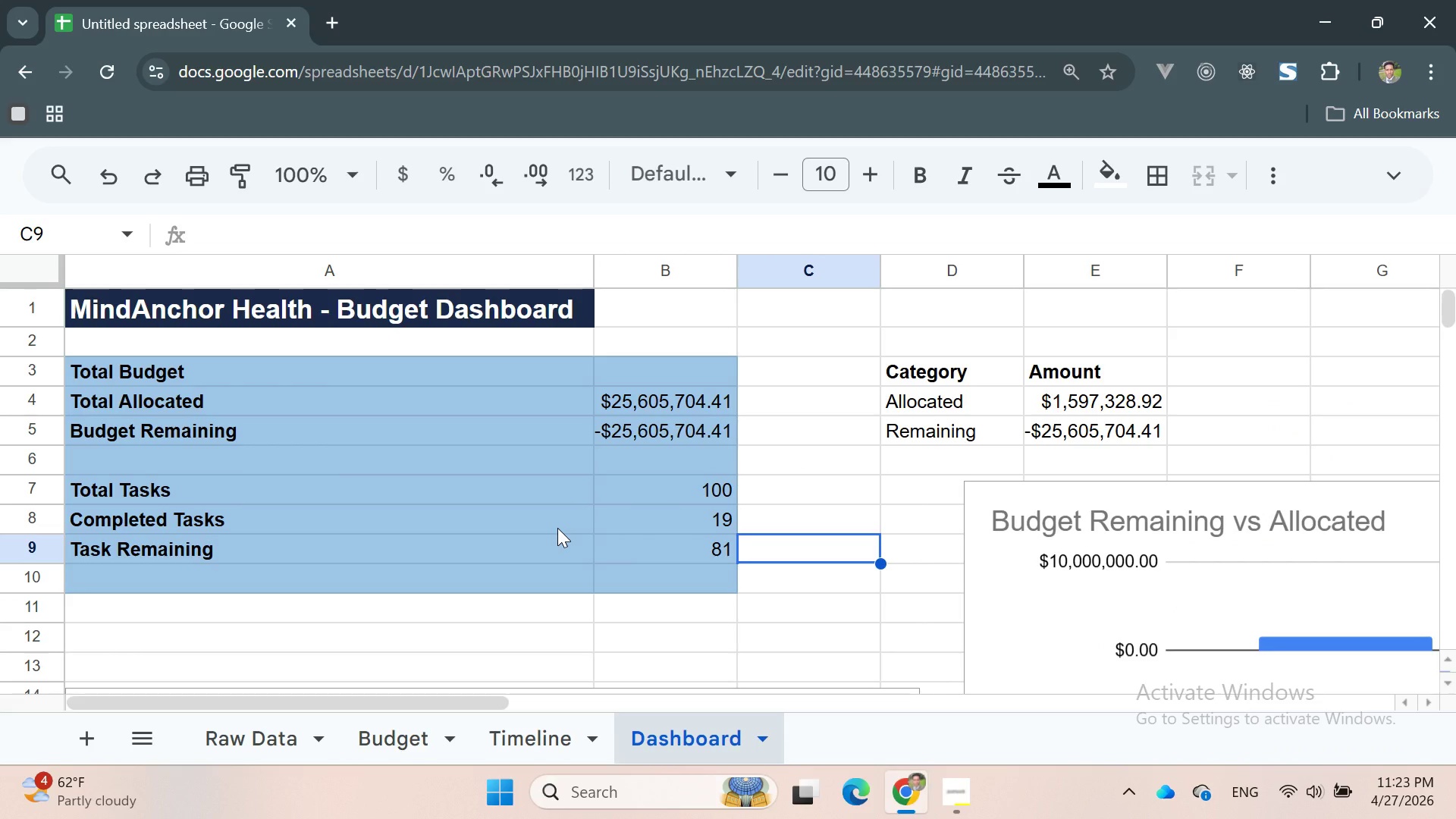 
scroll: coordinate [557, 528], scroll_direction: up, amount: 3.0
 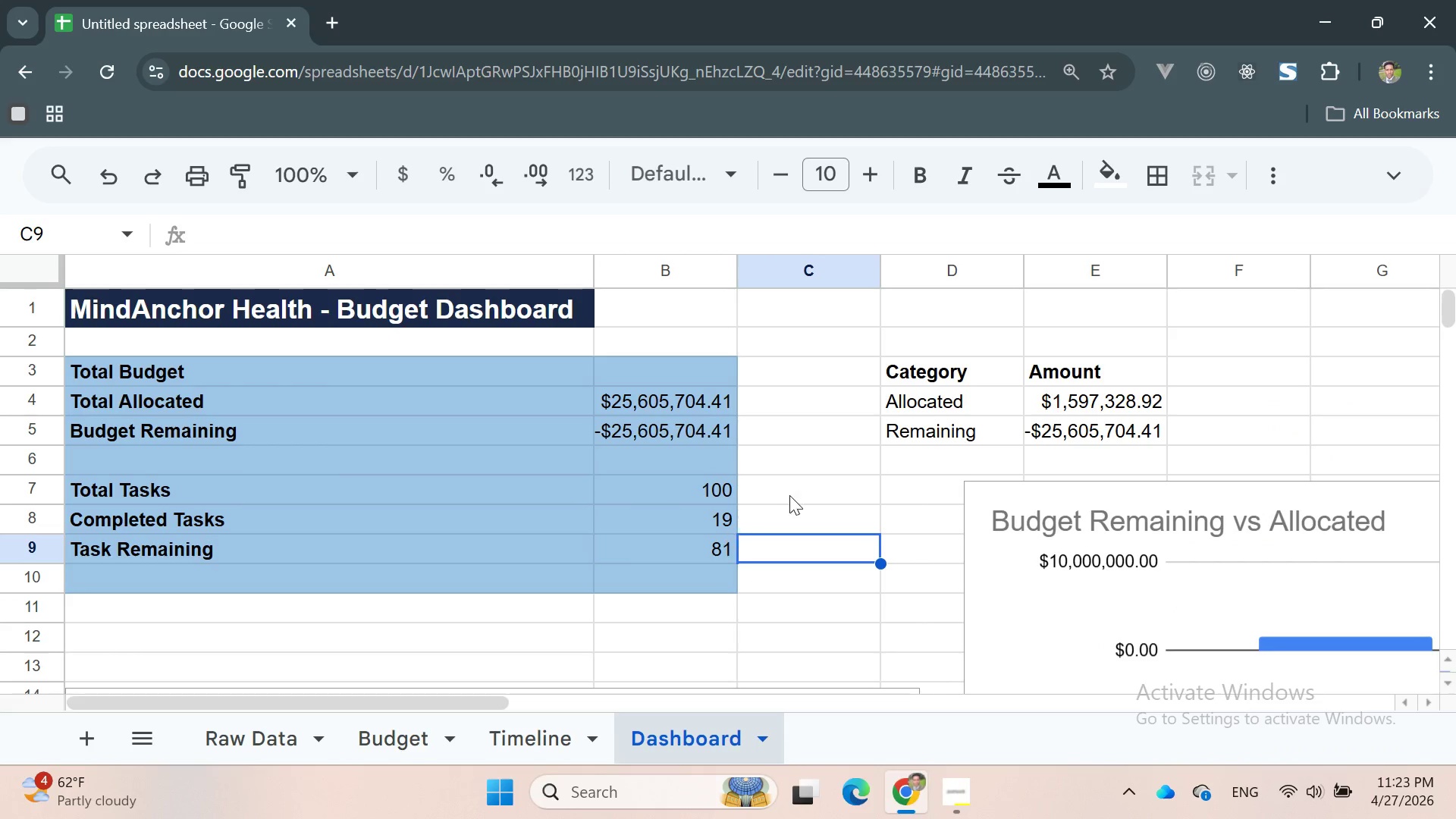 
left_click([790, 494])
 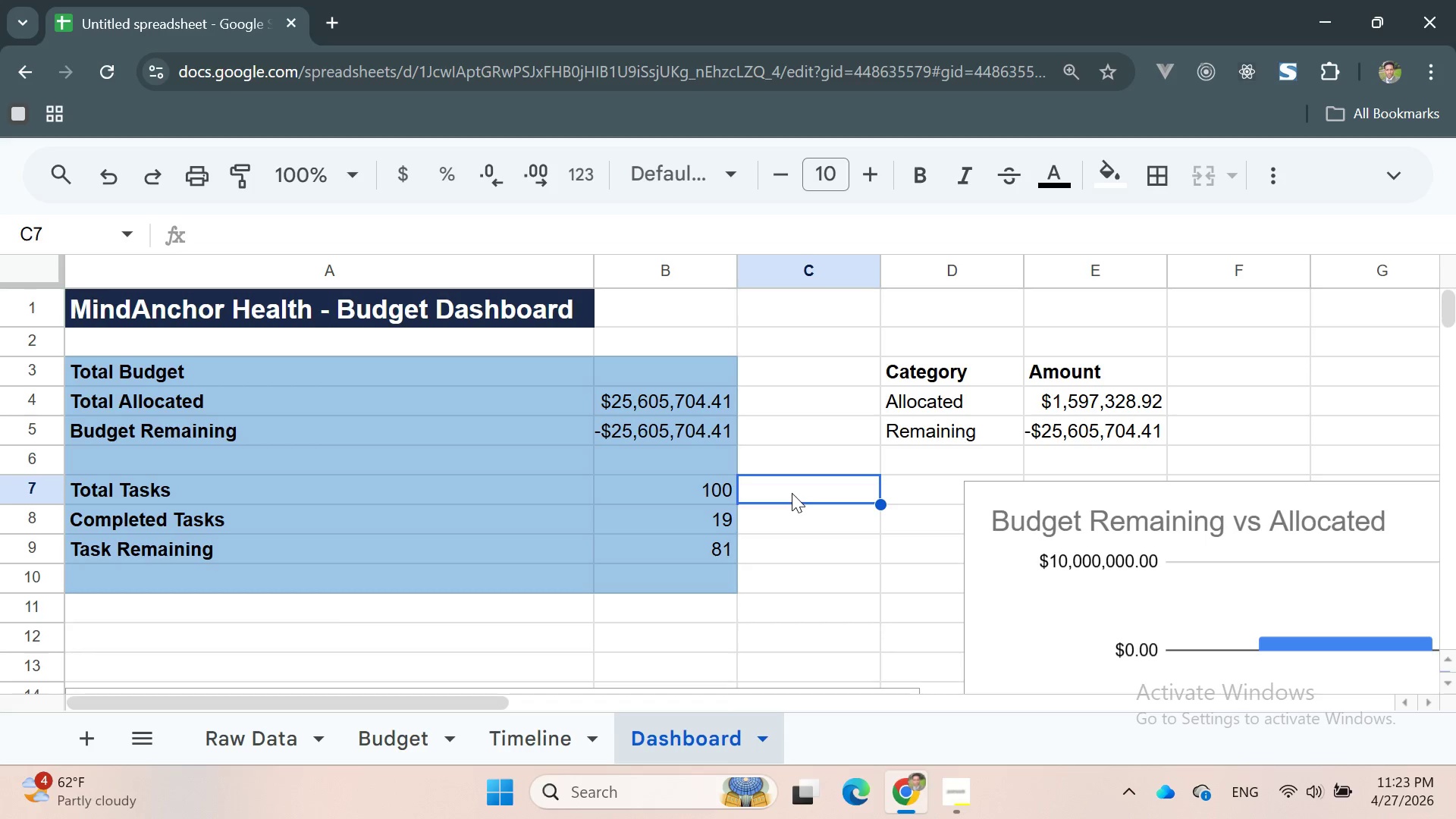 
wait(7.23)
 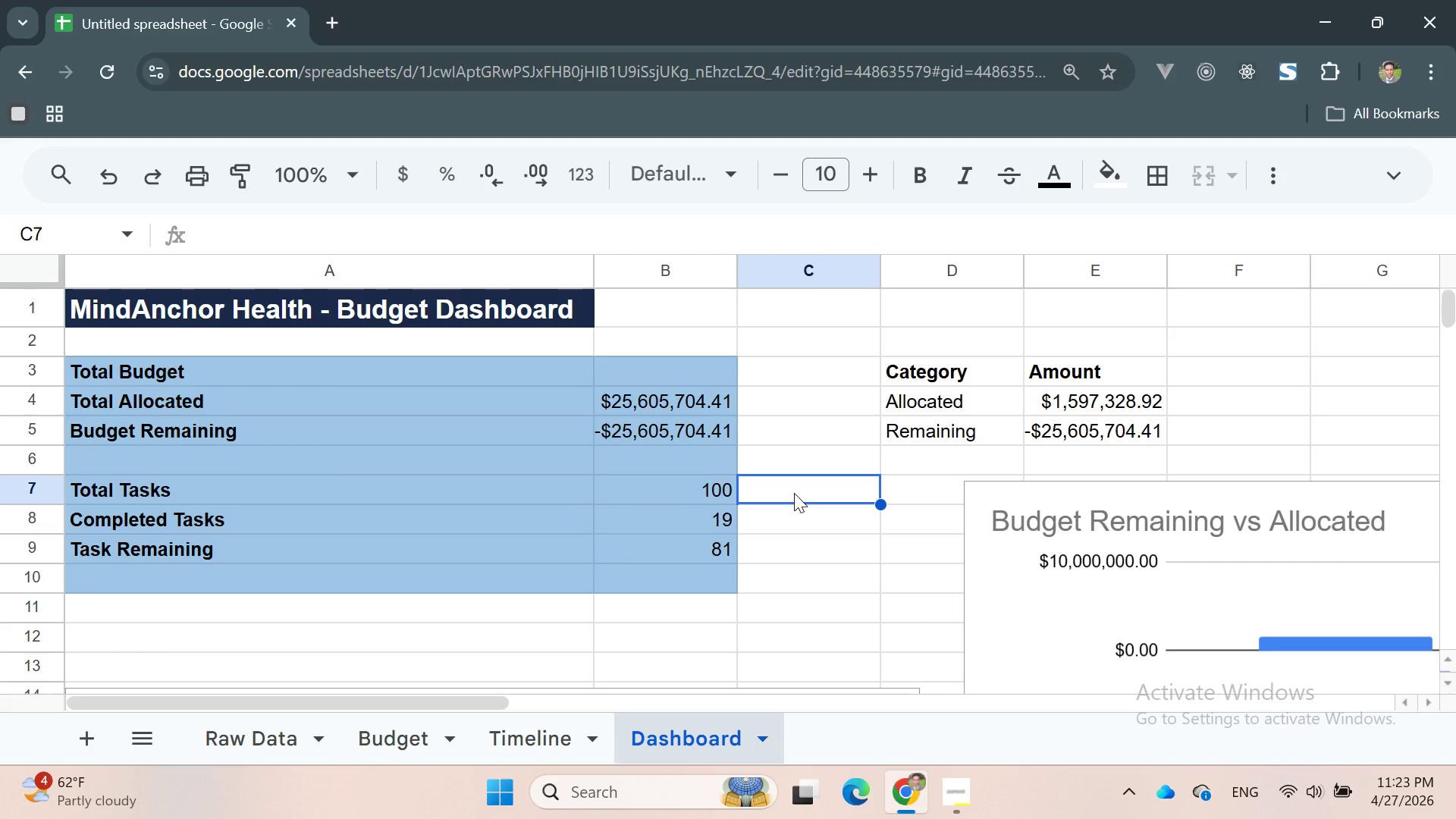 
left_click([400, 753])
 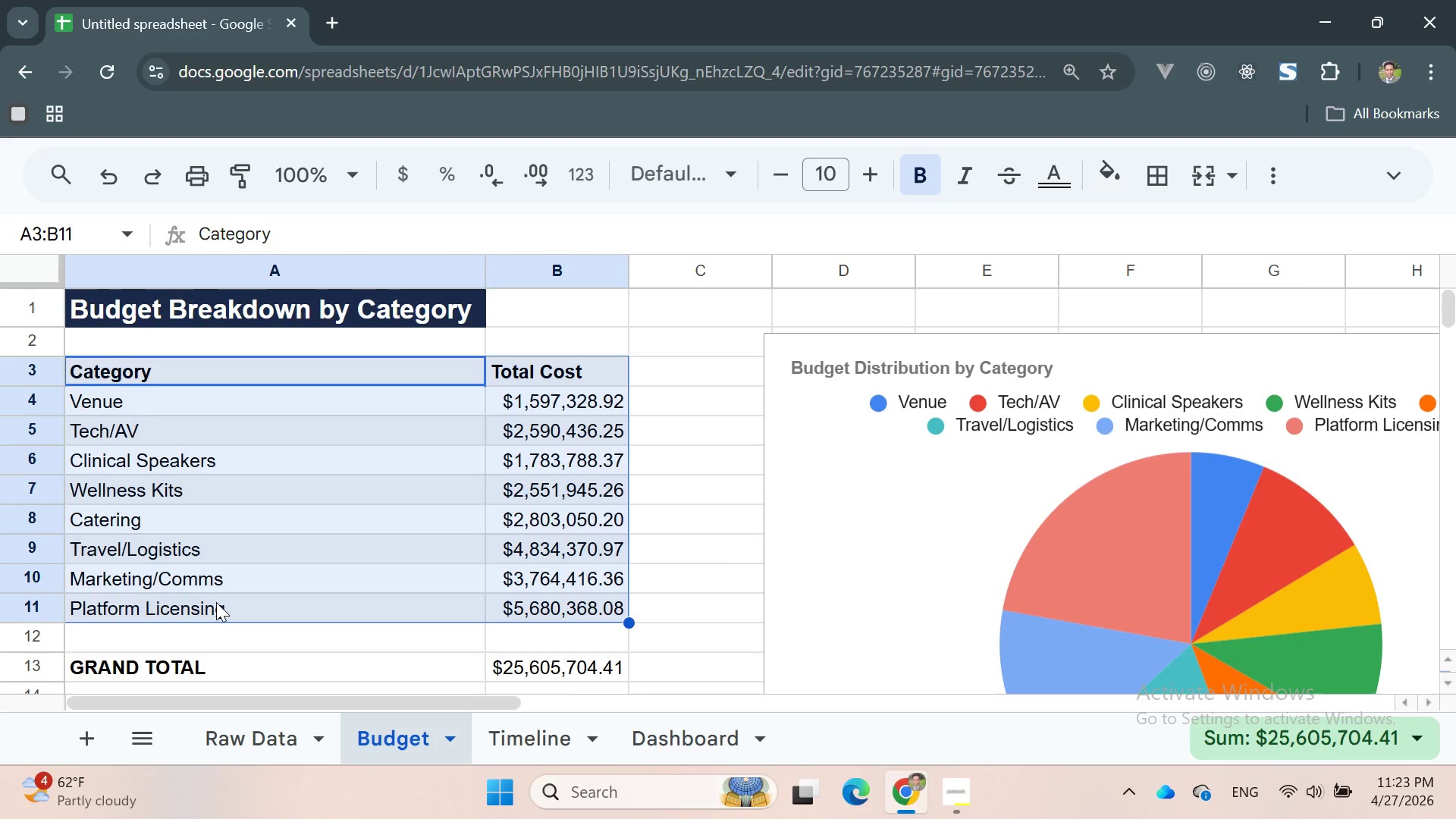 
wait(11.64)
 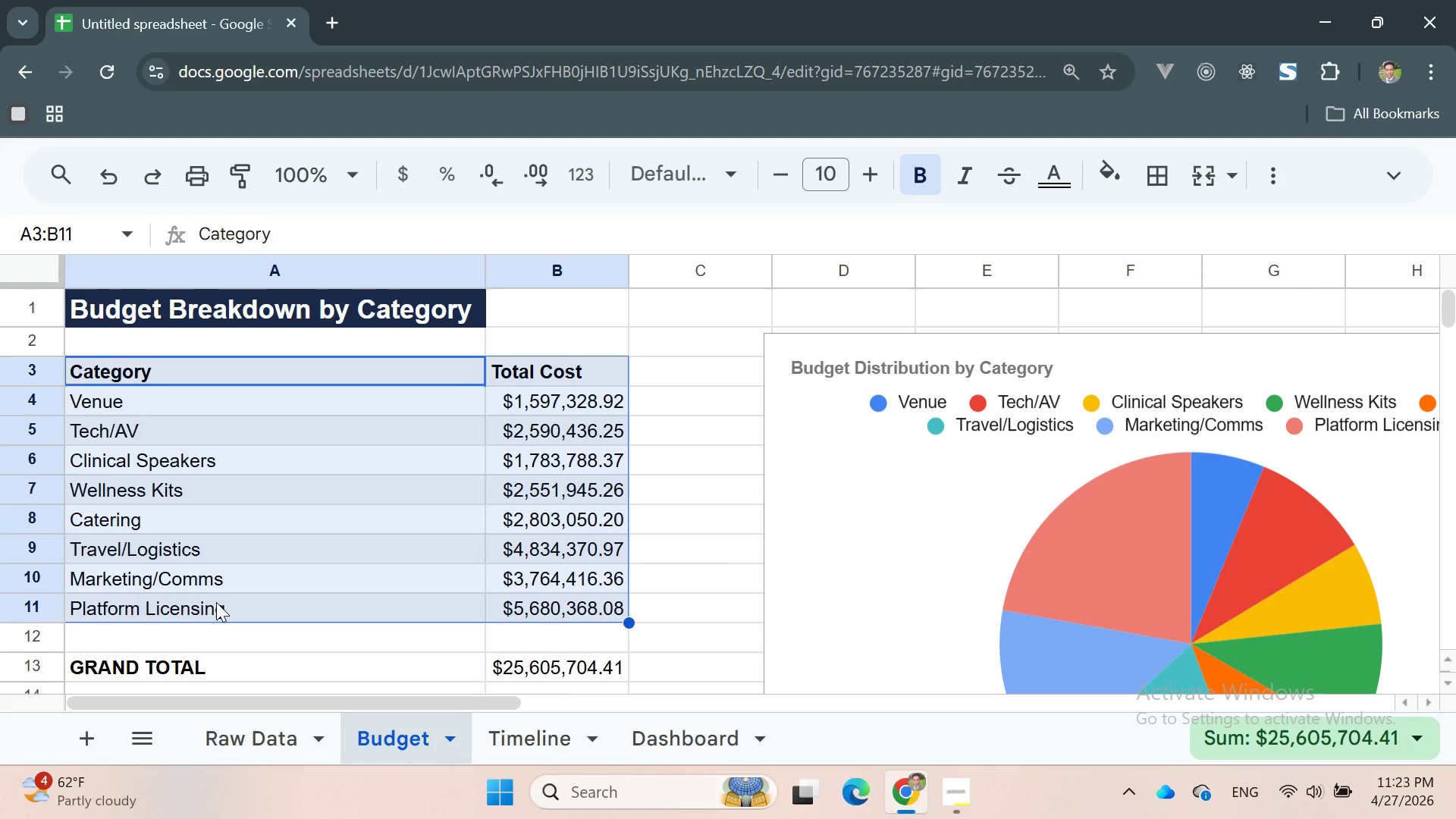 
scroll: coordinate [472, 258], scroll_direction: up, amount: 10.0
 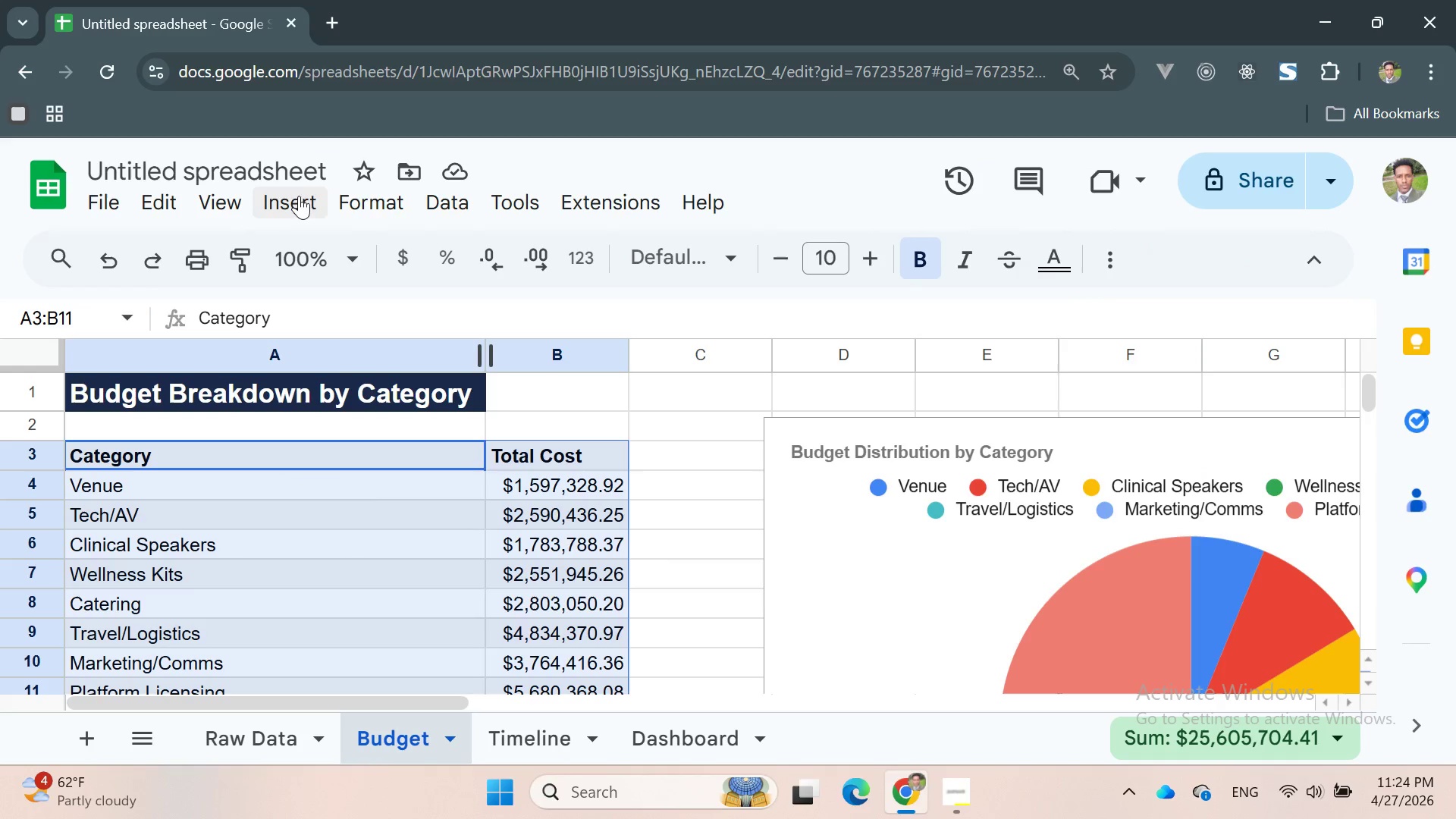 
left_click([449, 186])
 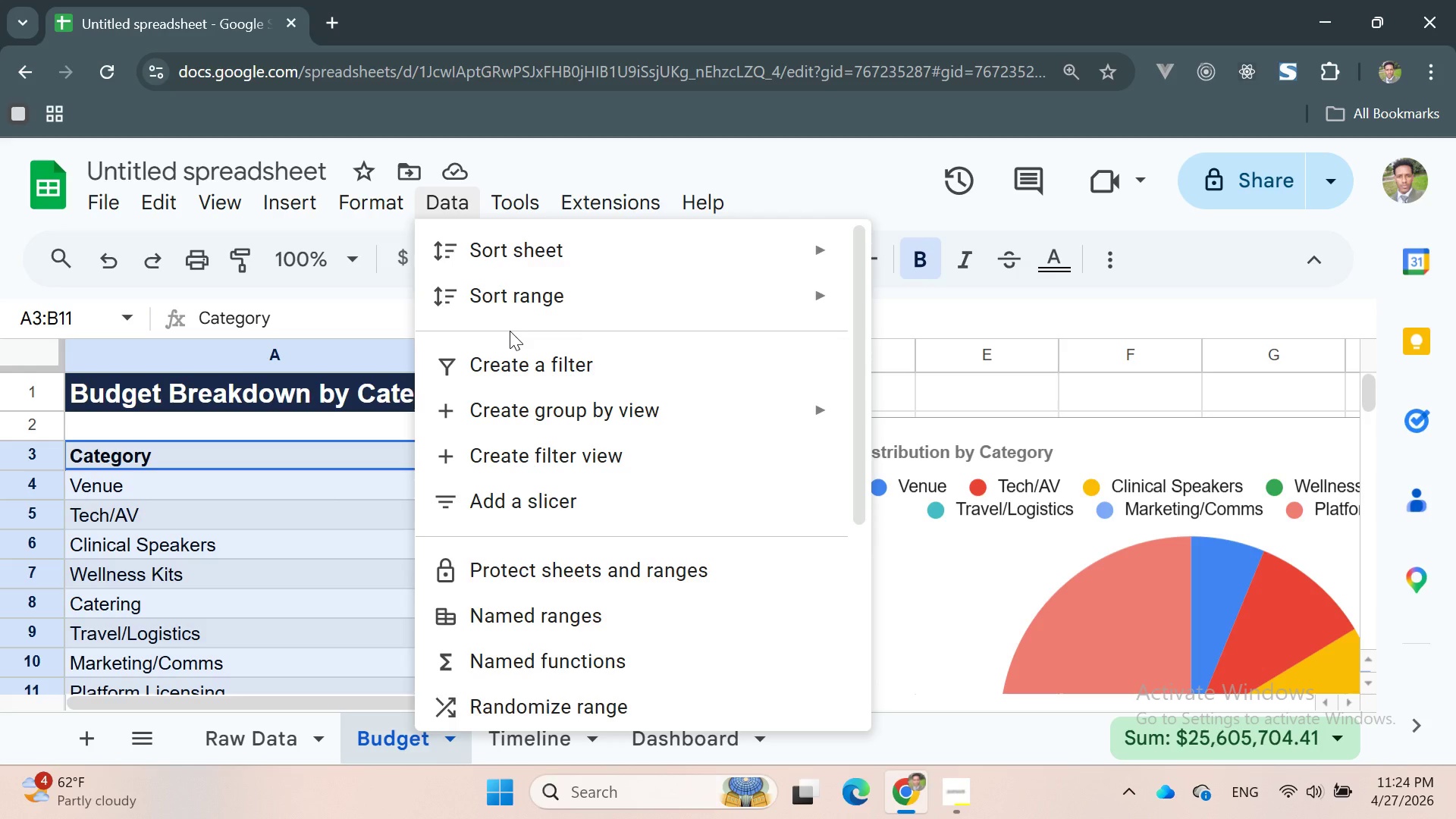 
wait(15.25)
 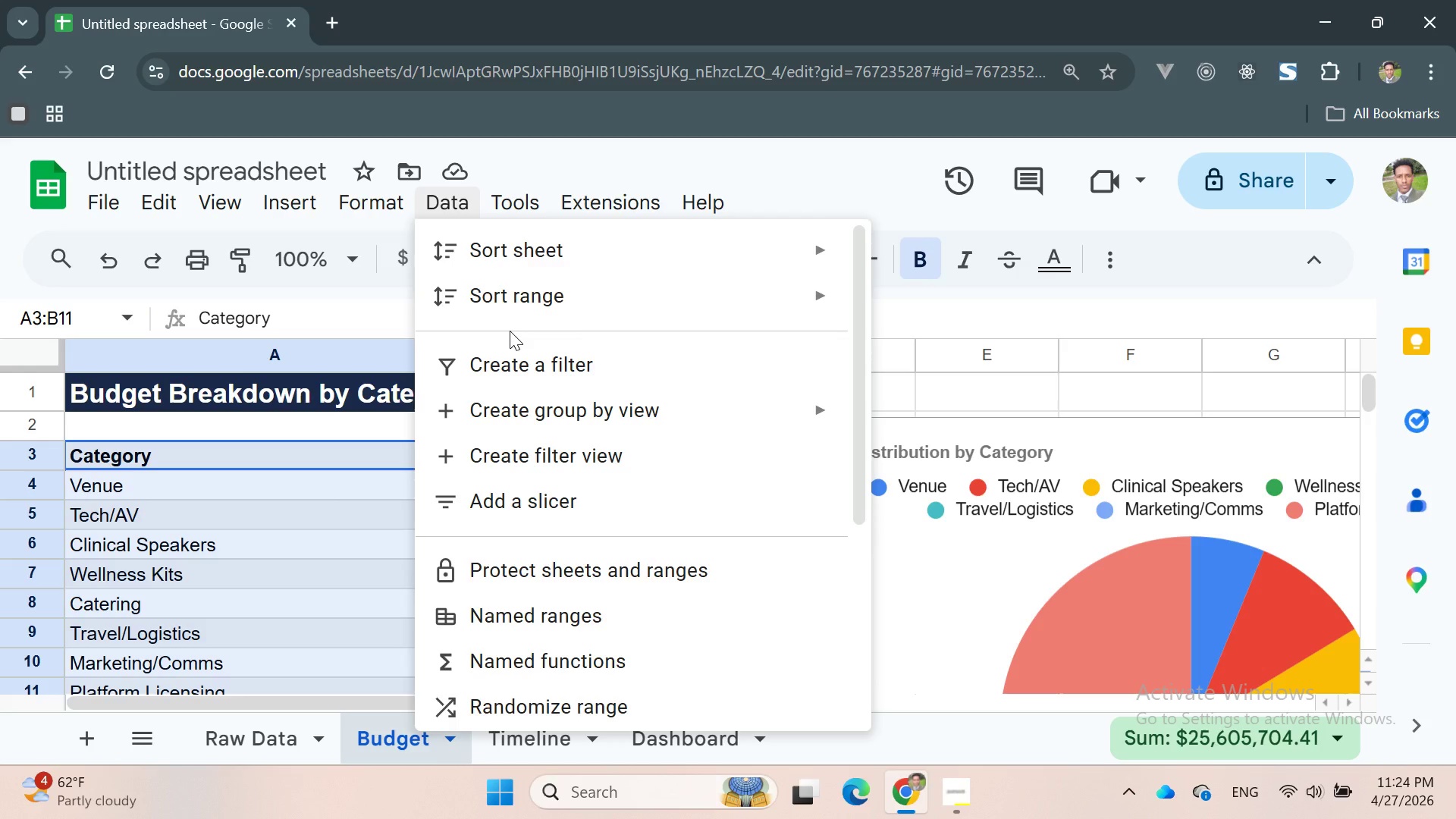 
scroll: coordinate [522, 401], scroll_direction: down, amount: 3.0
 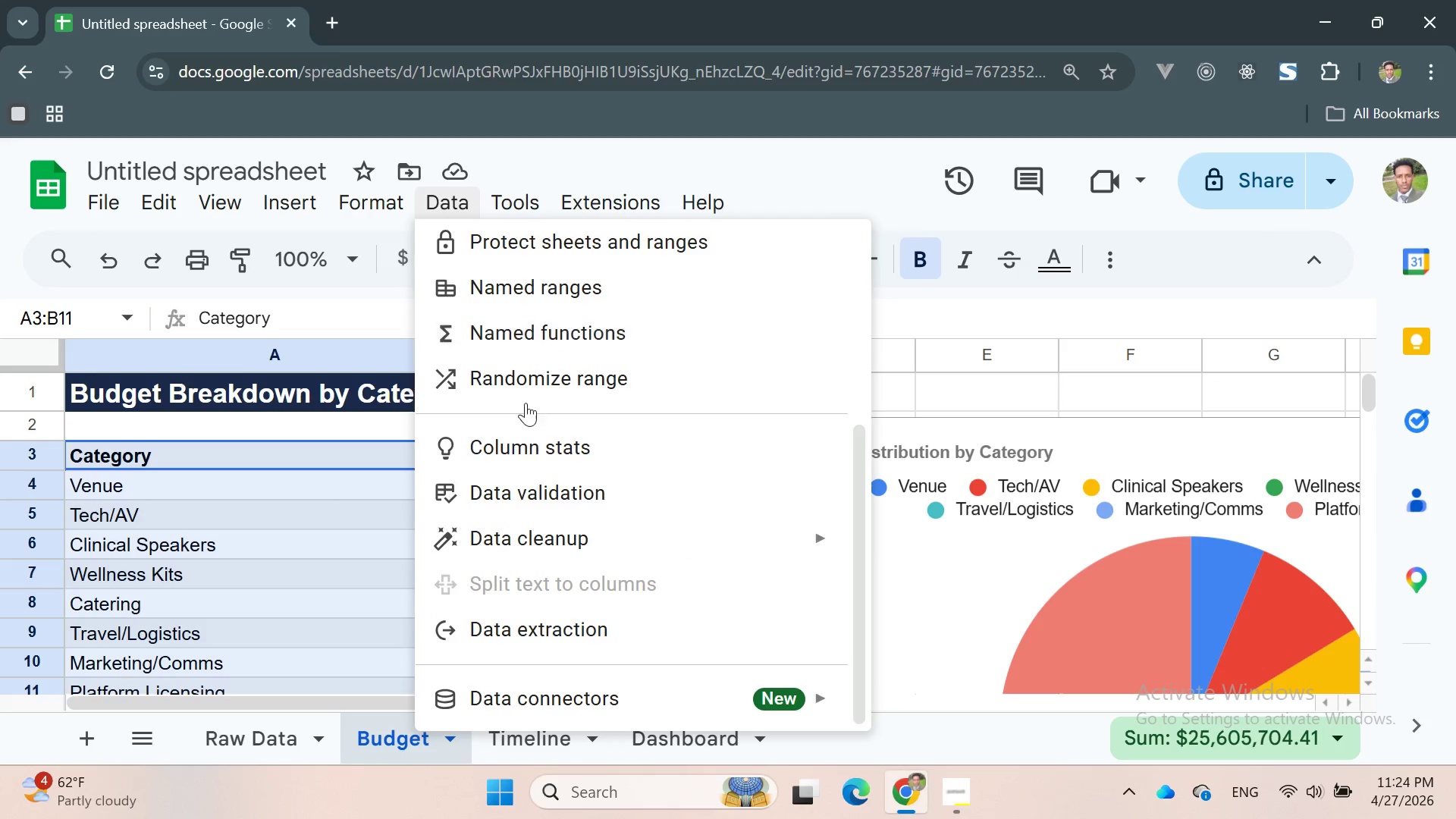 
scroll: coordinate [526, 403], scroll_direction: up, amount: 5.0
 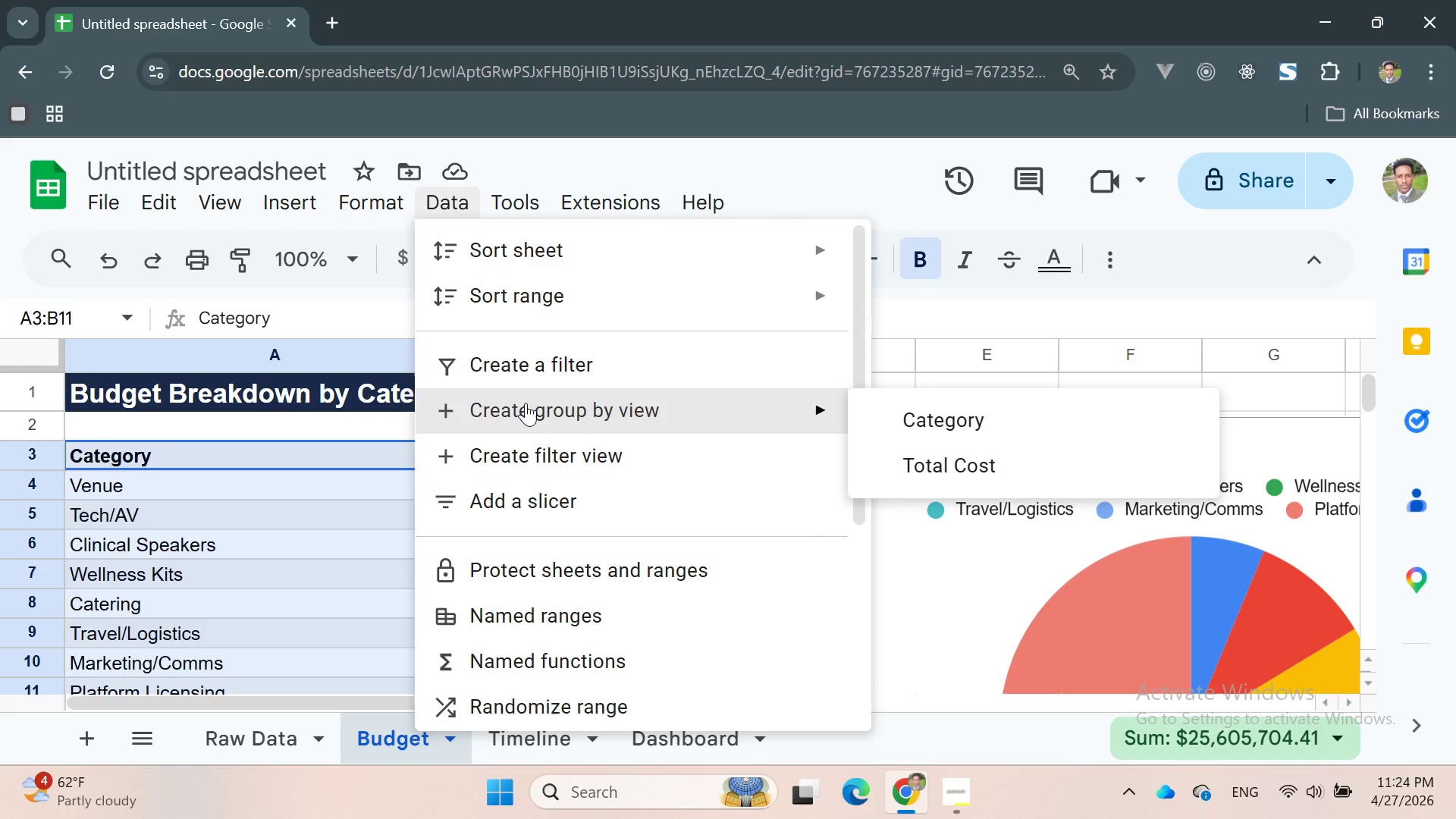 
scroll: coordinate [526, 403], scroll_direction: down, amount: 5.0
 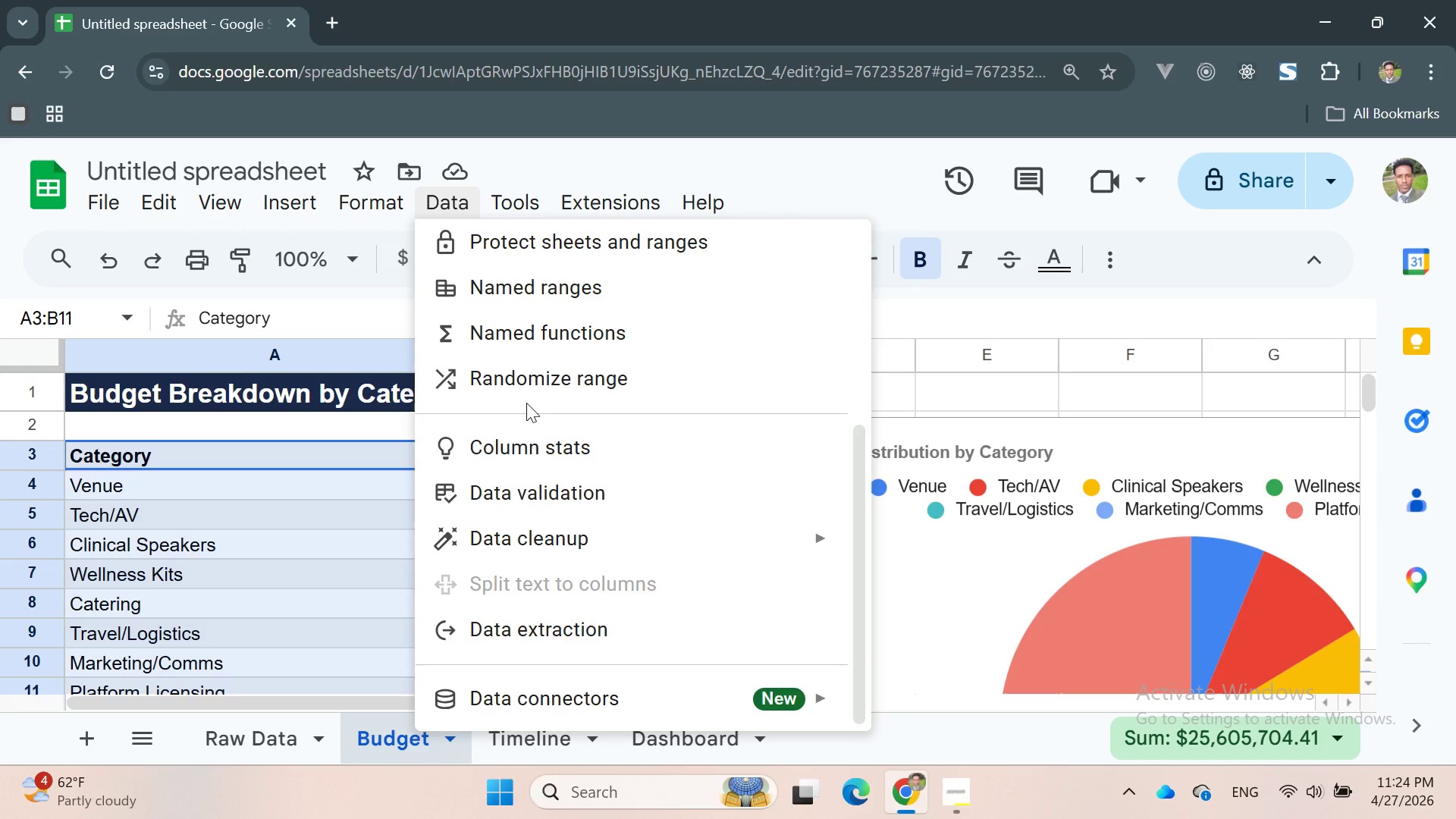 
scroll: coordinate [527, 403], scroll_direction: up, amount: 2.0
 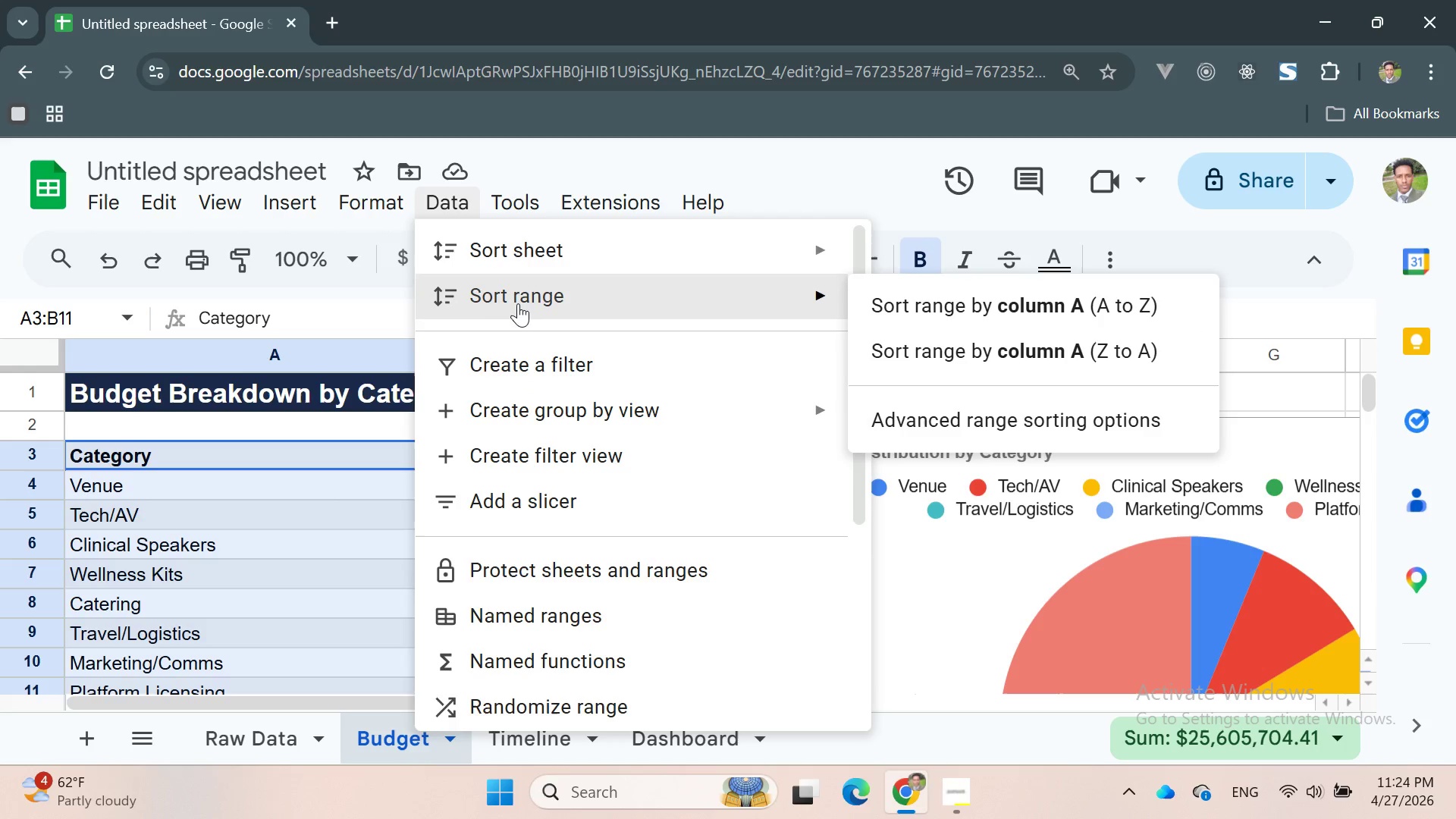 
wait(8.24)
 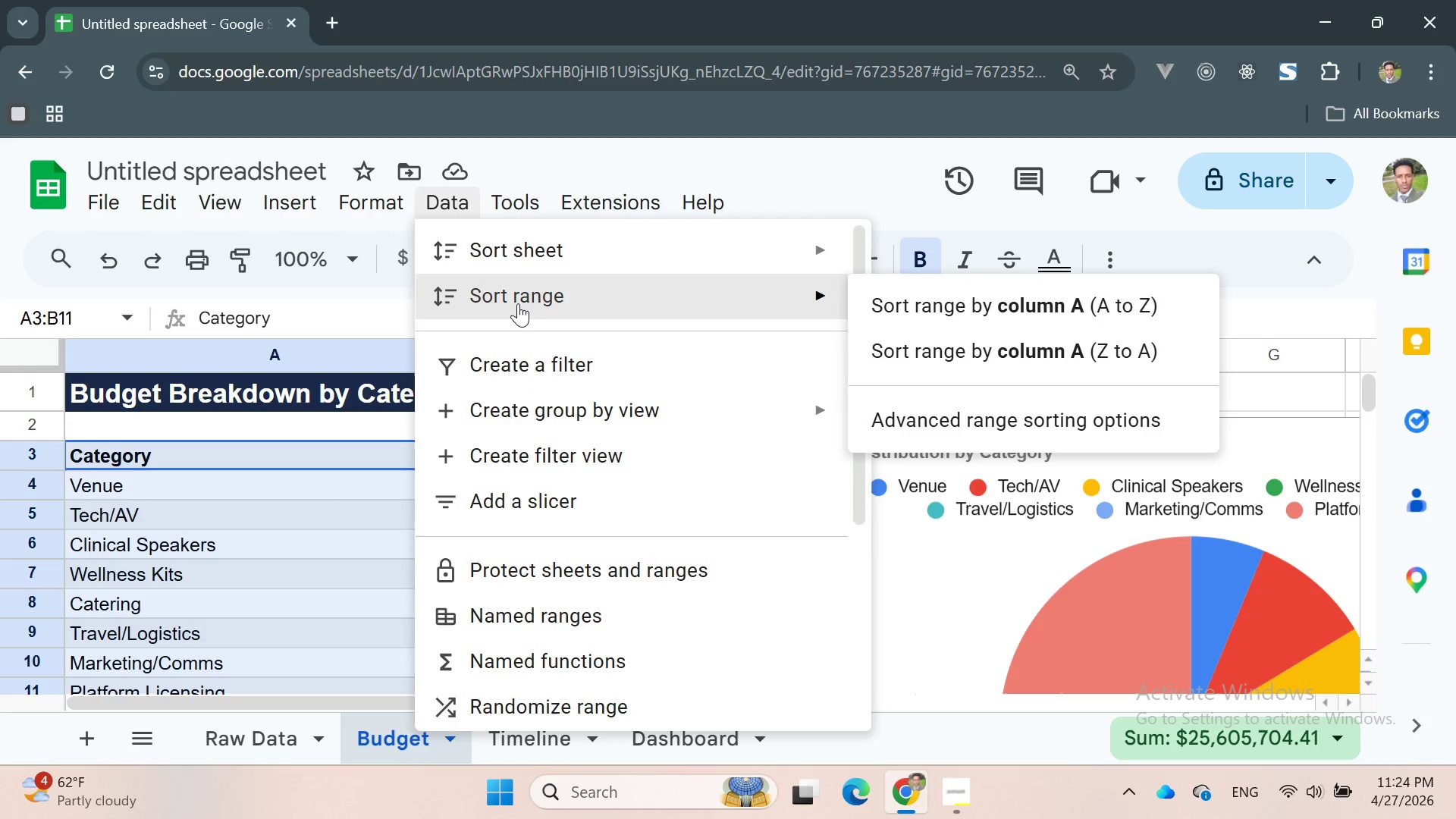 
left_click([648, 571])
 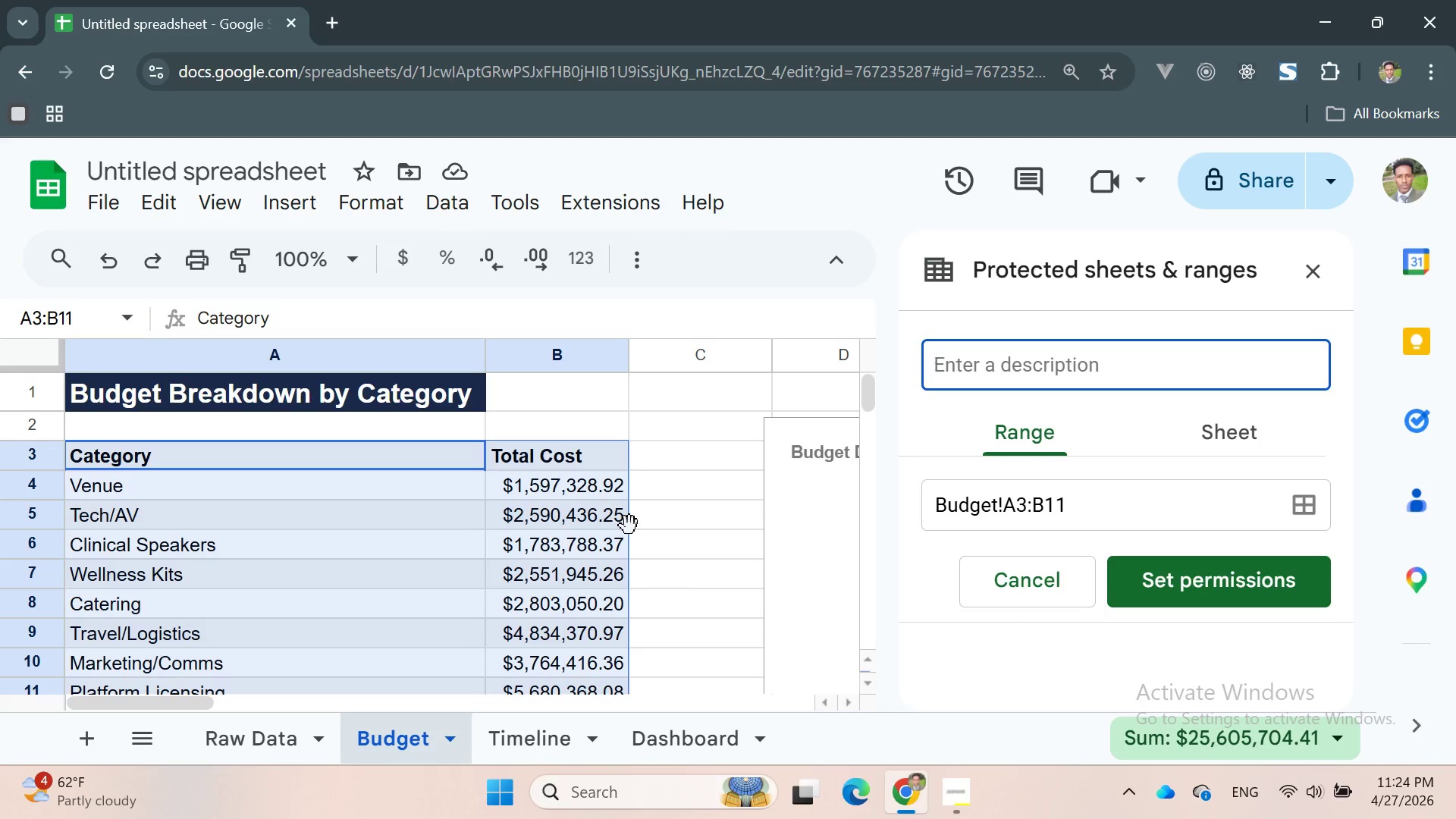 
wait(9.06)
 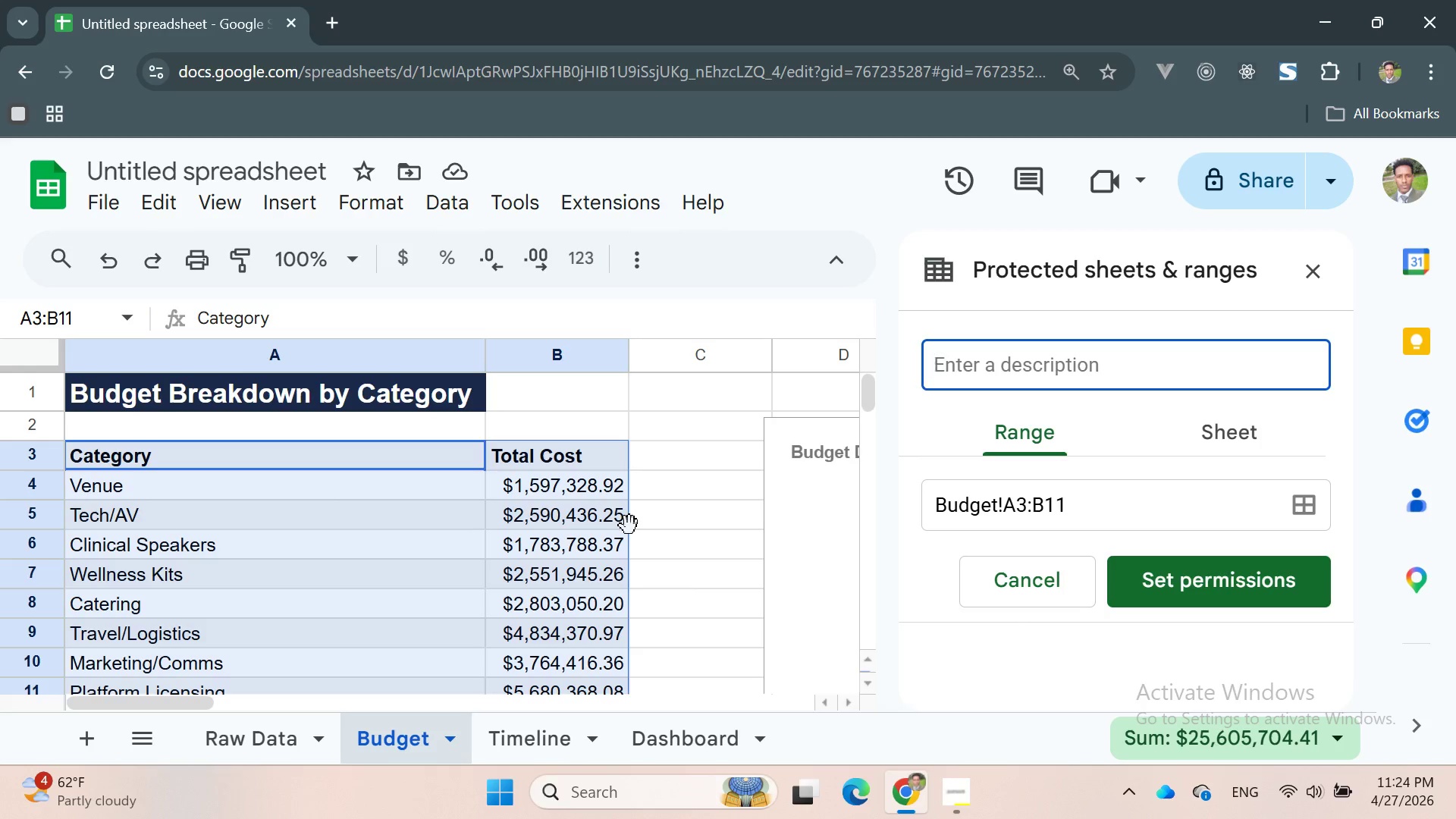 
scroll: coordinate [1154, 522], scroll_direction: down, amount: 4.0
 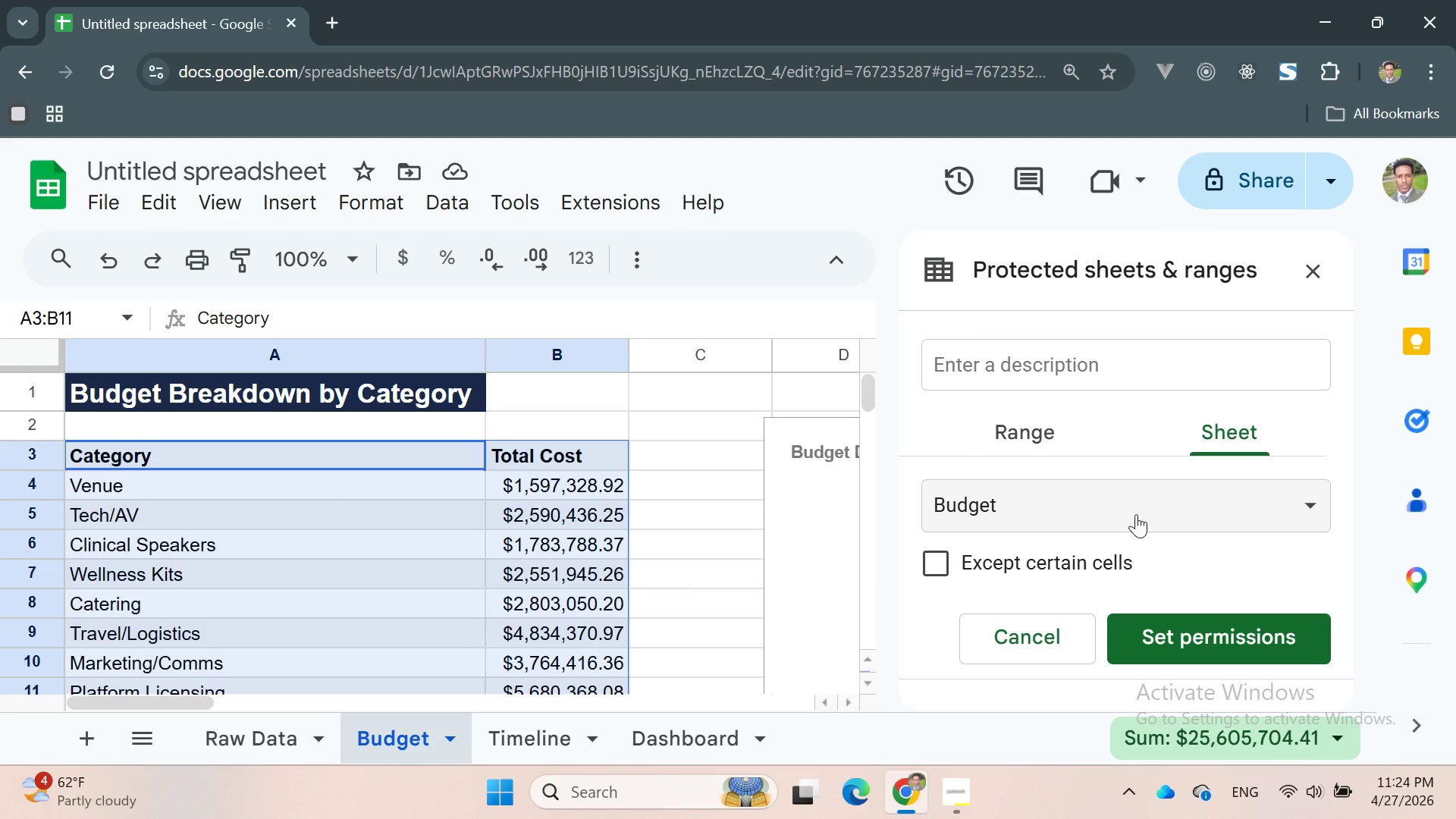 
left_click([1136, 514])
 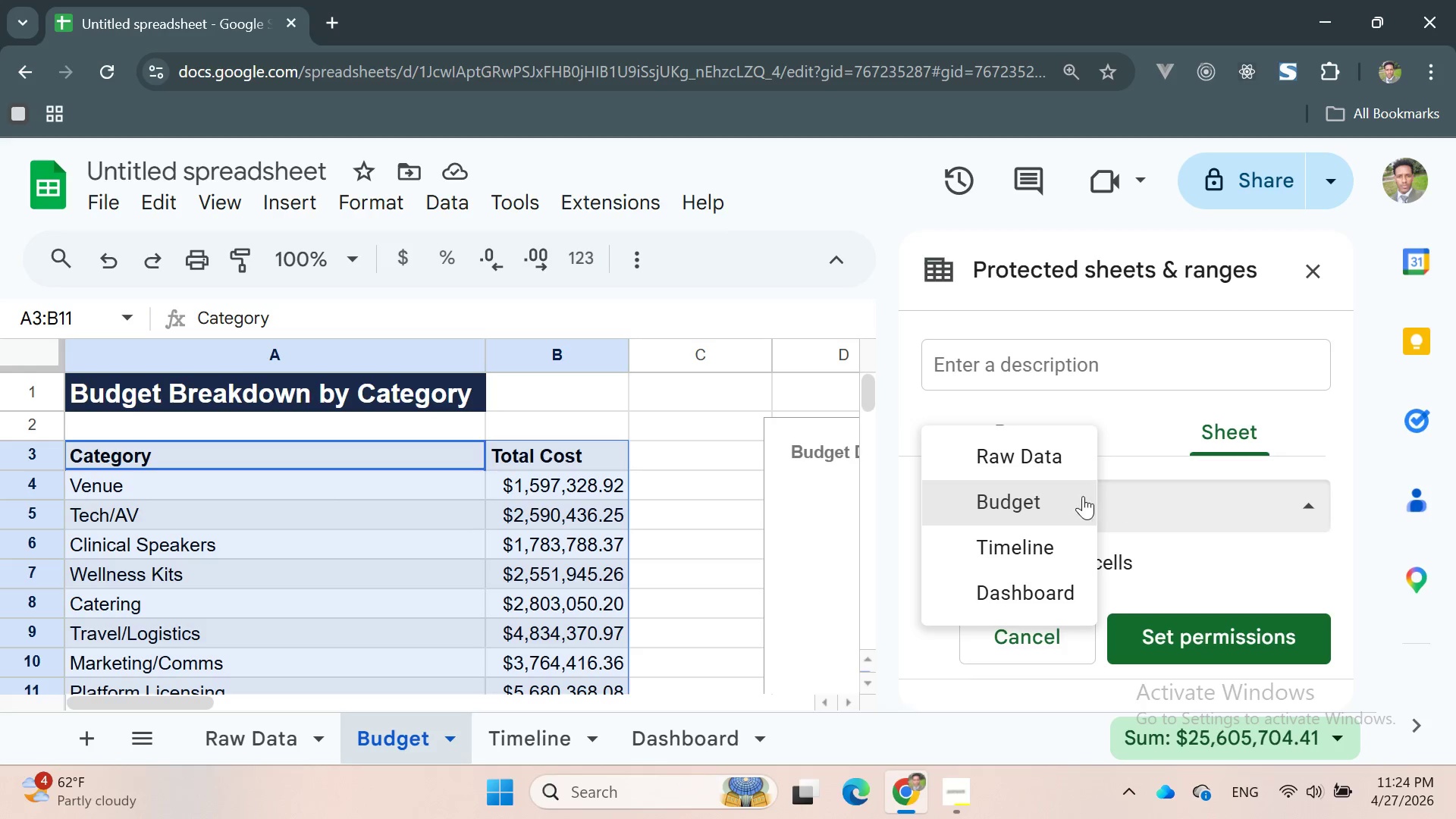 
left_click([1061, 494])
 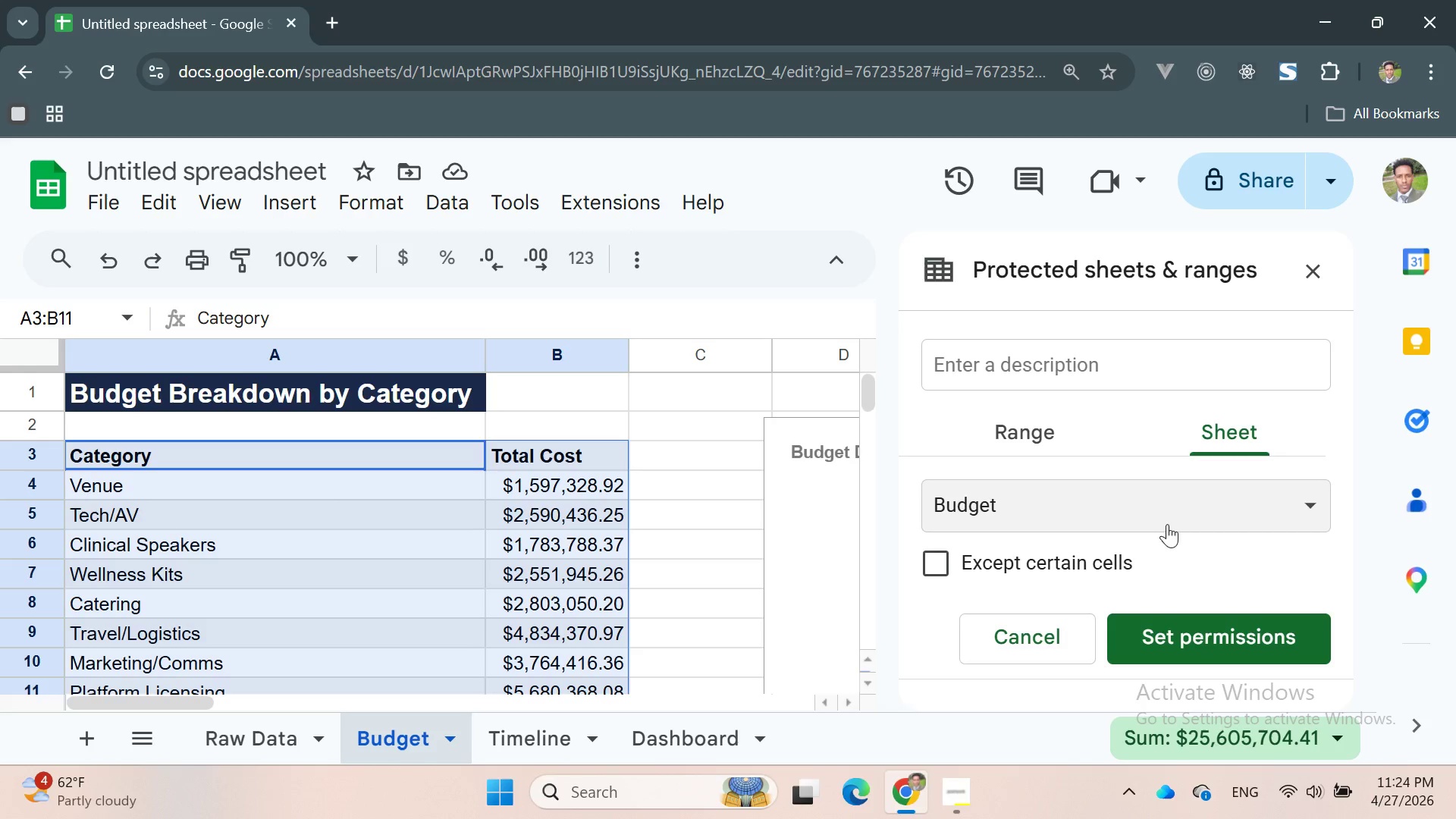 
wait(5.69)
 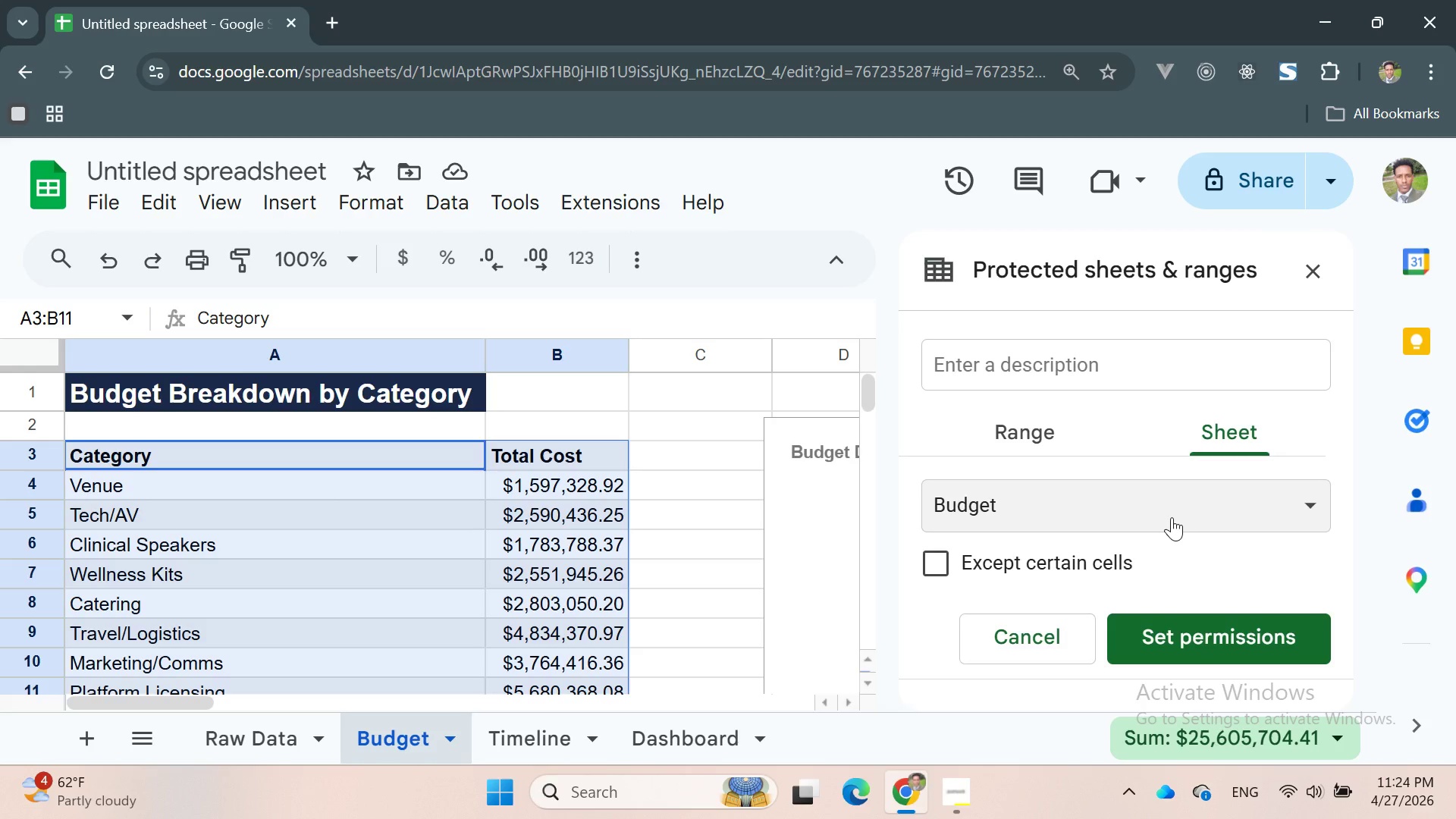 
scroll: coordinate [1142, 550], scroll_direction: down, amount: 5.0
 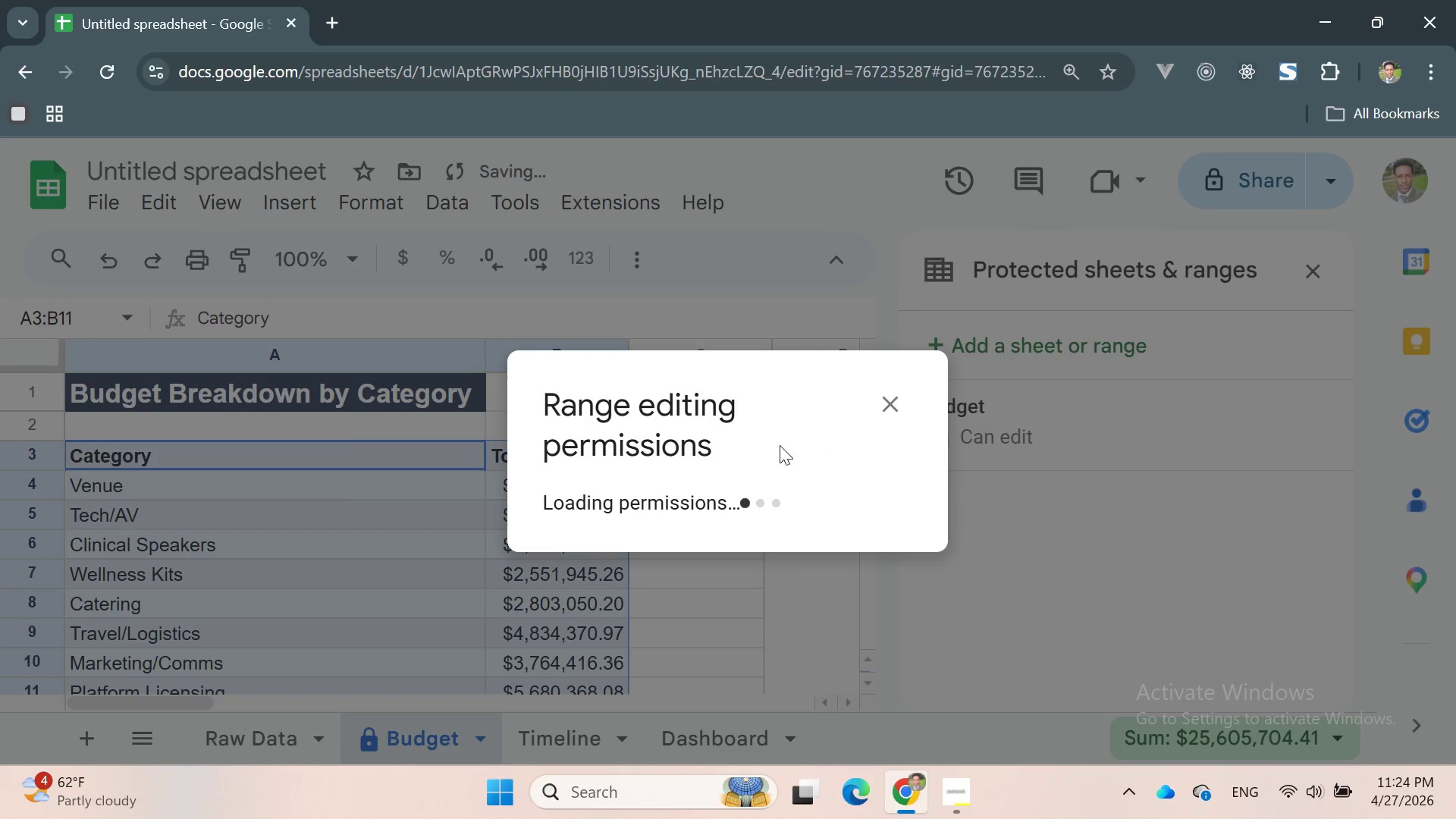 
wait(8.56)
 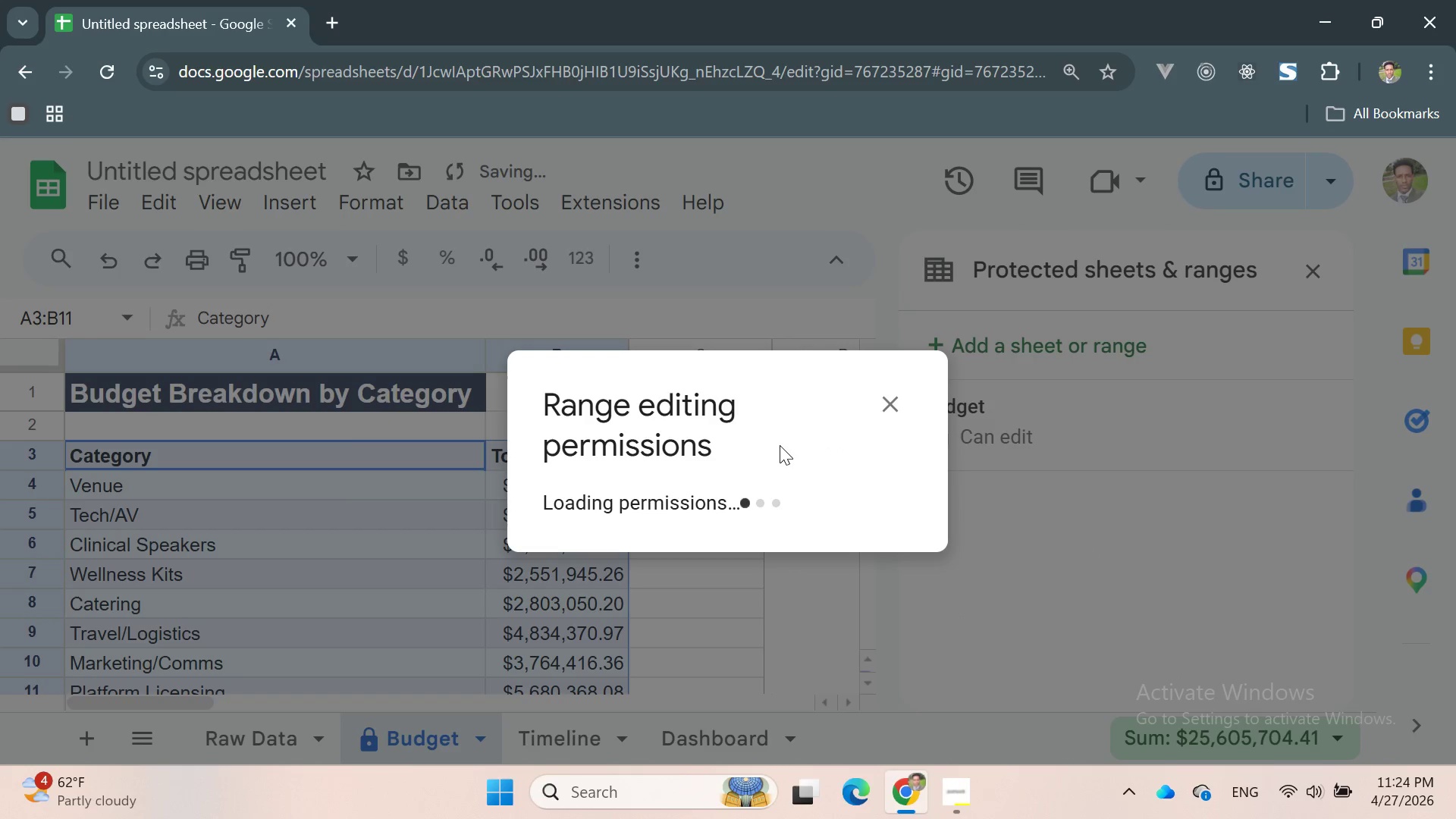 
left_click([785, 467])
 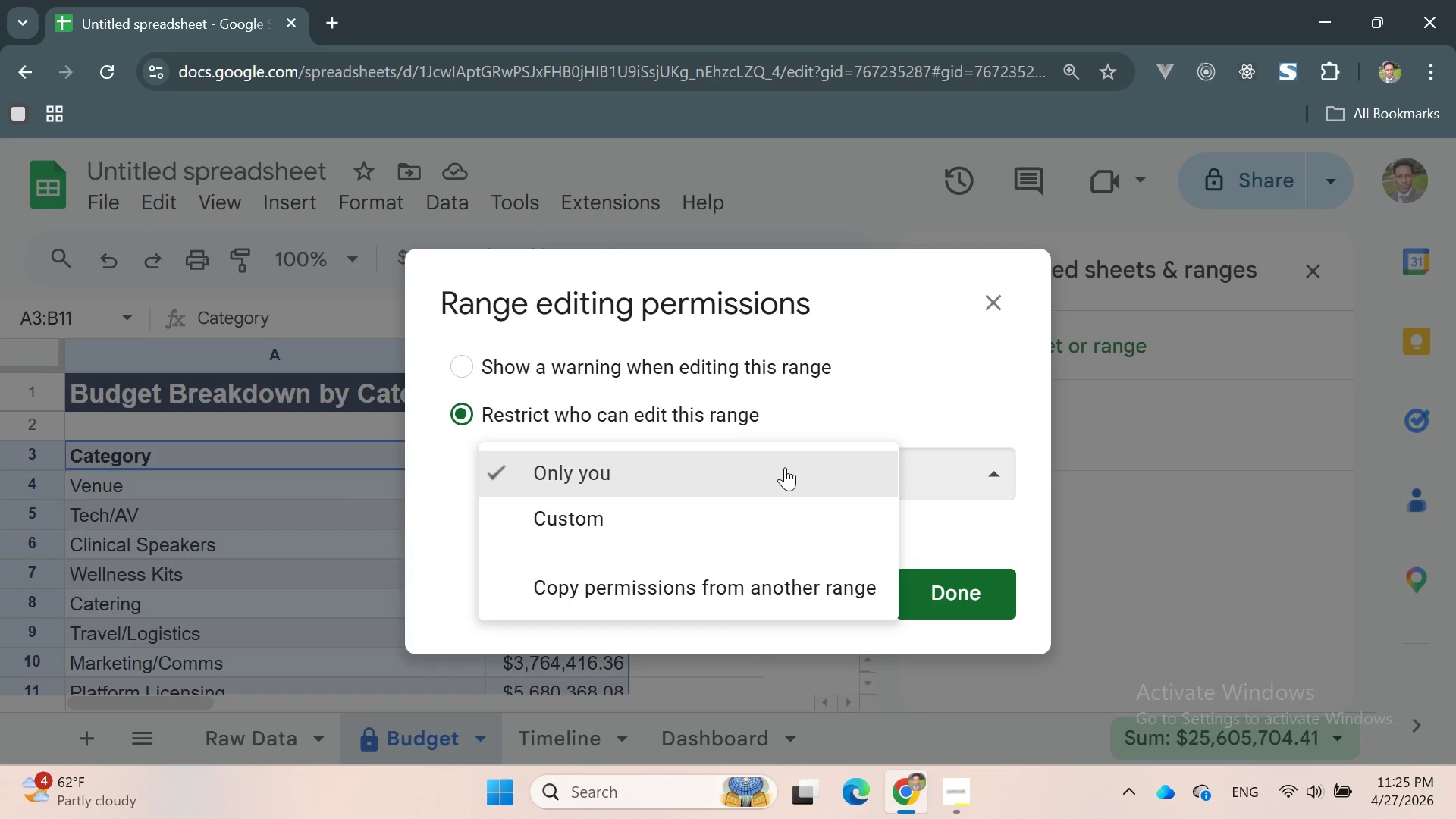 
left_click([785, 467])
 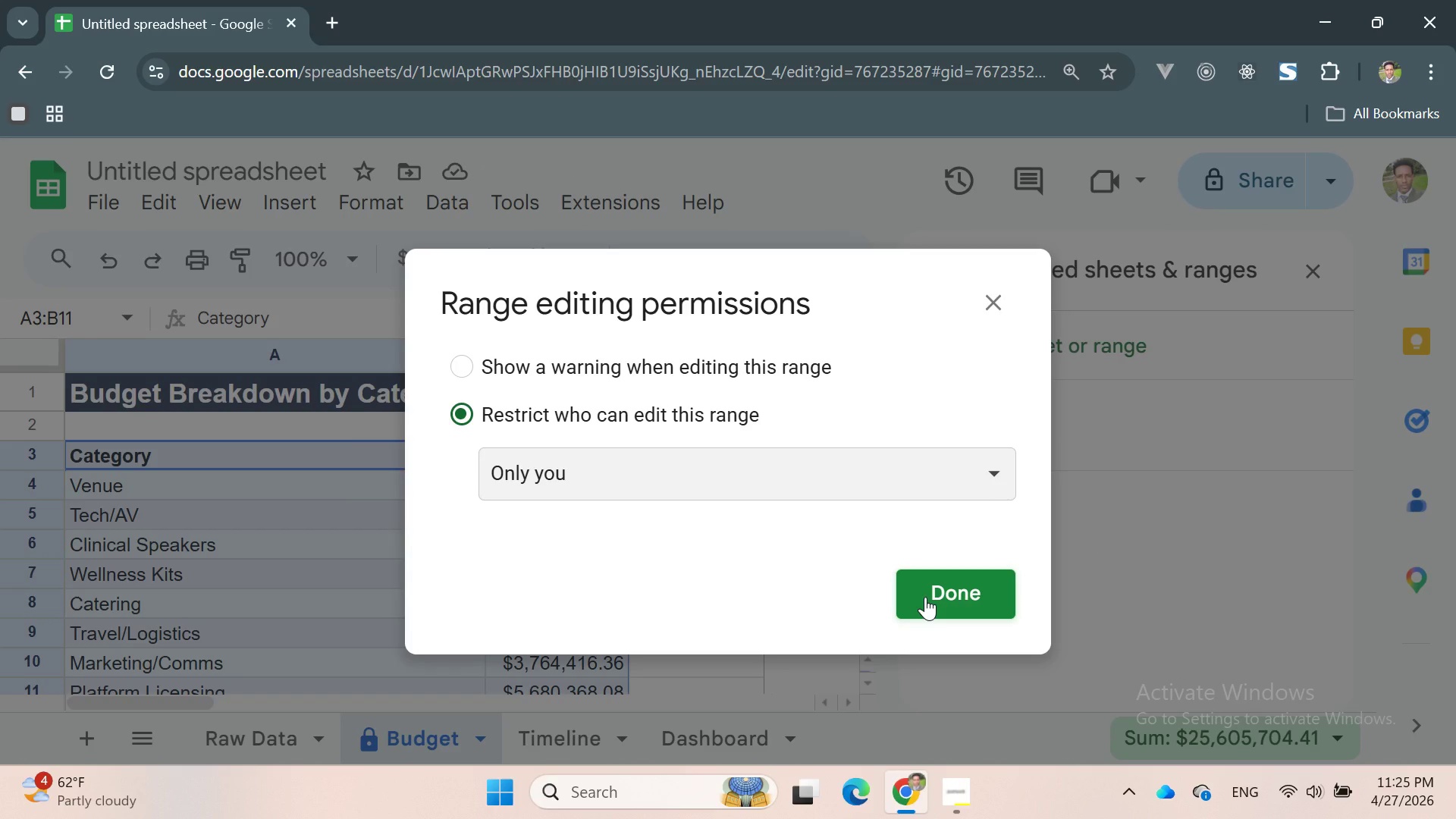 
left_click([925, 597])
 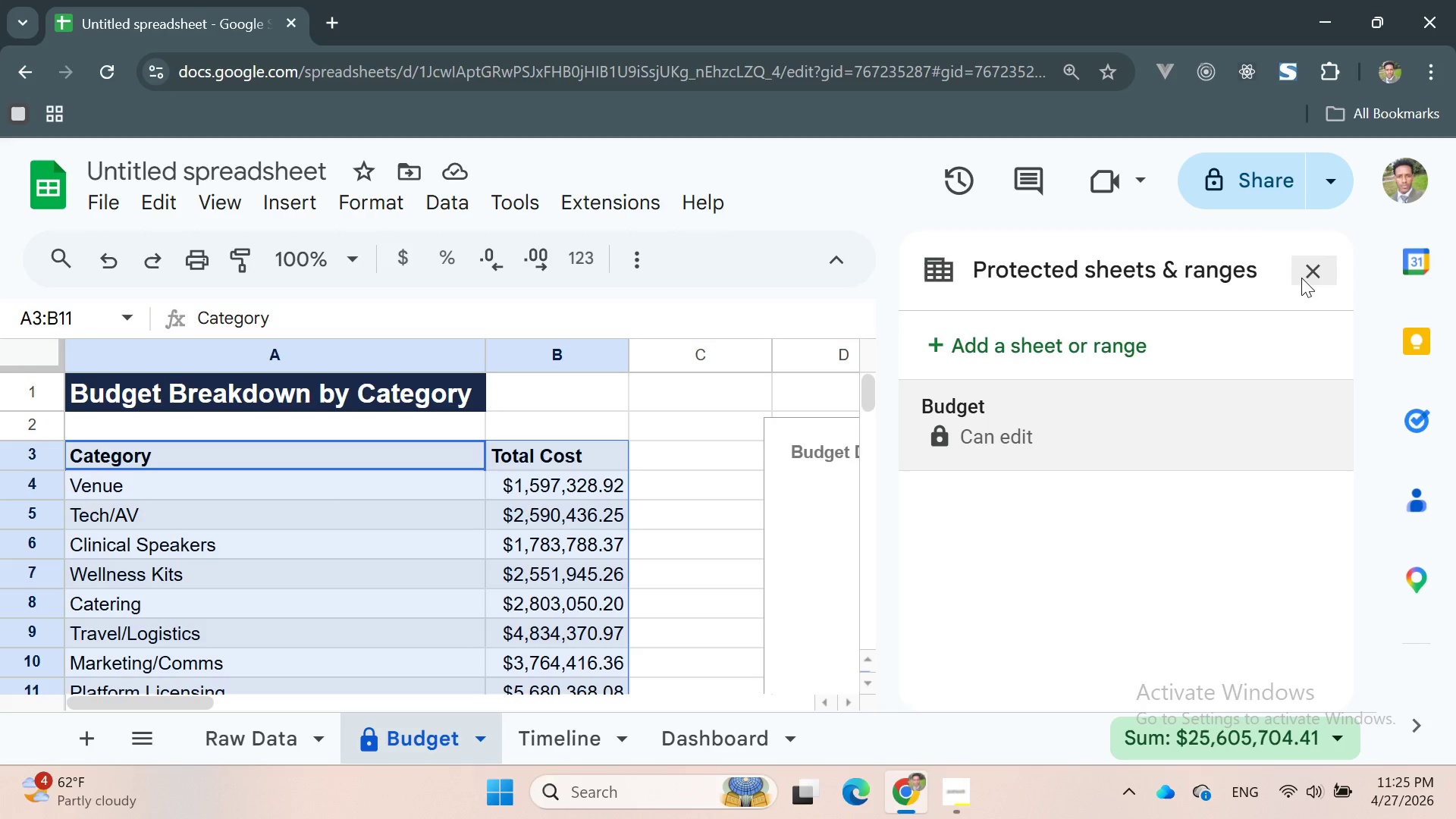 
wait(5.86)
 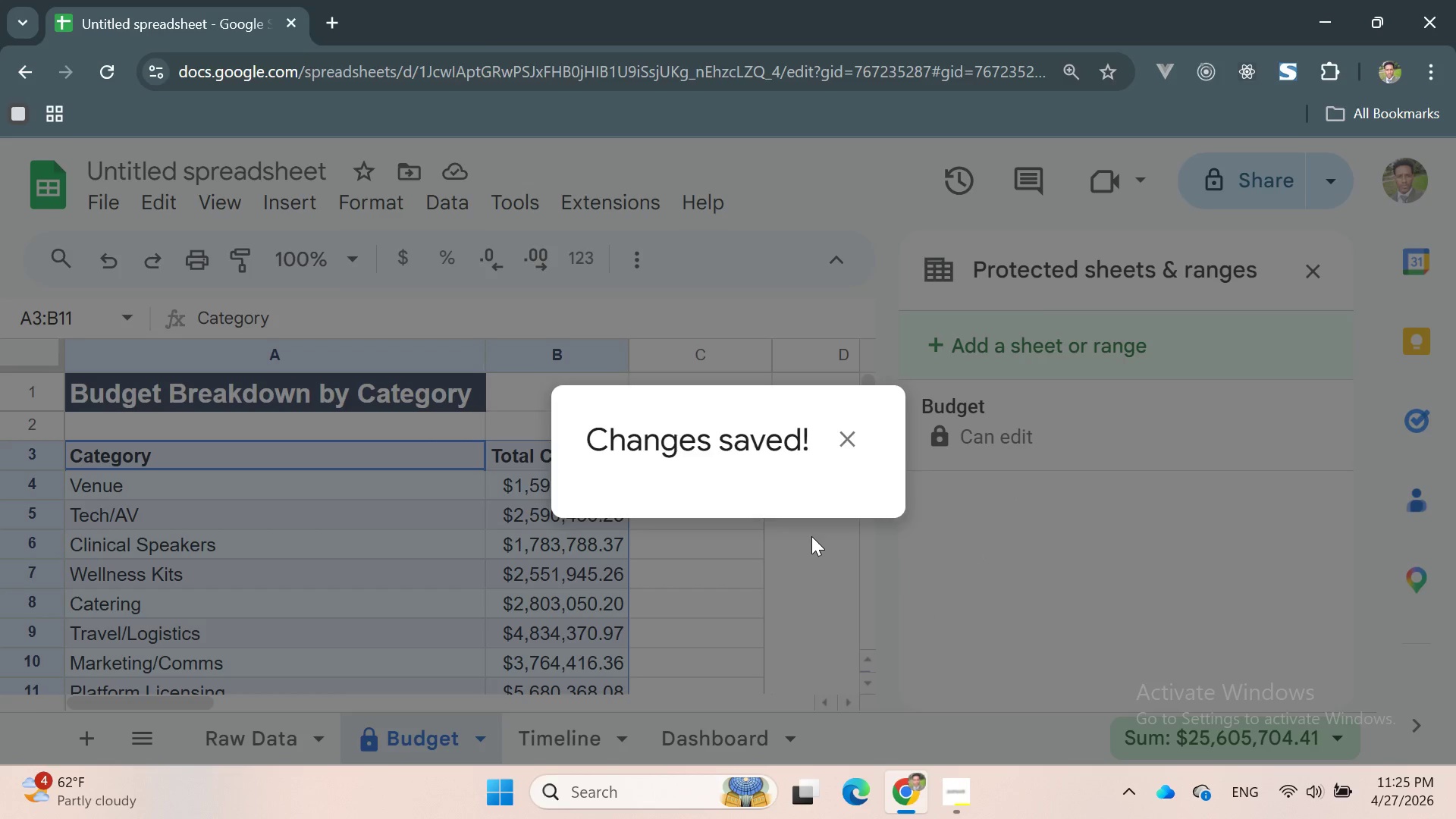 
left_click([1305, 276])
 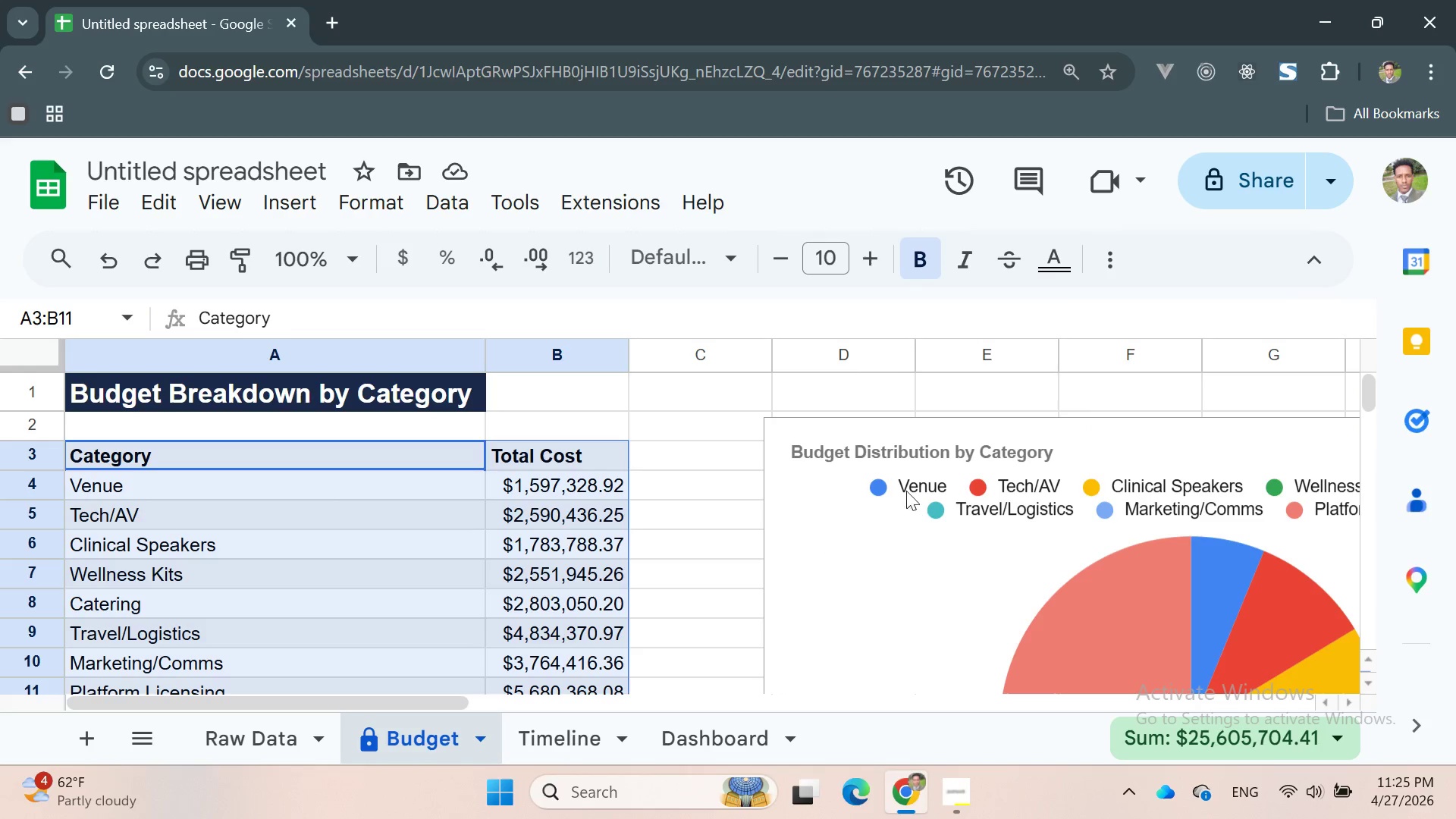 
scroll: coordinate [724, 485], scroll_direction: up, amount: 1.0
 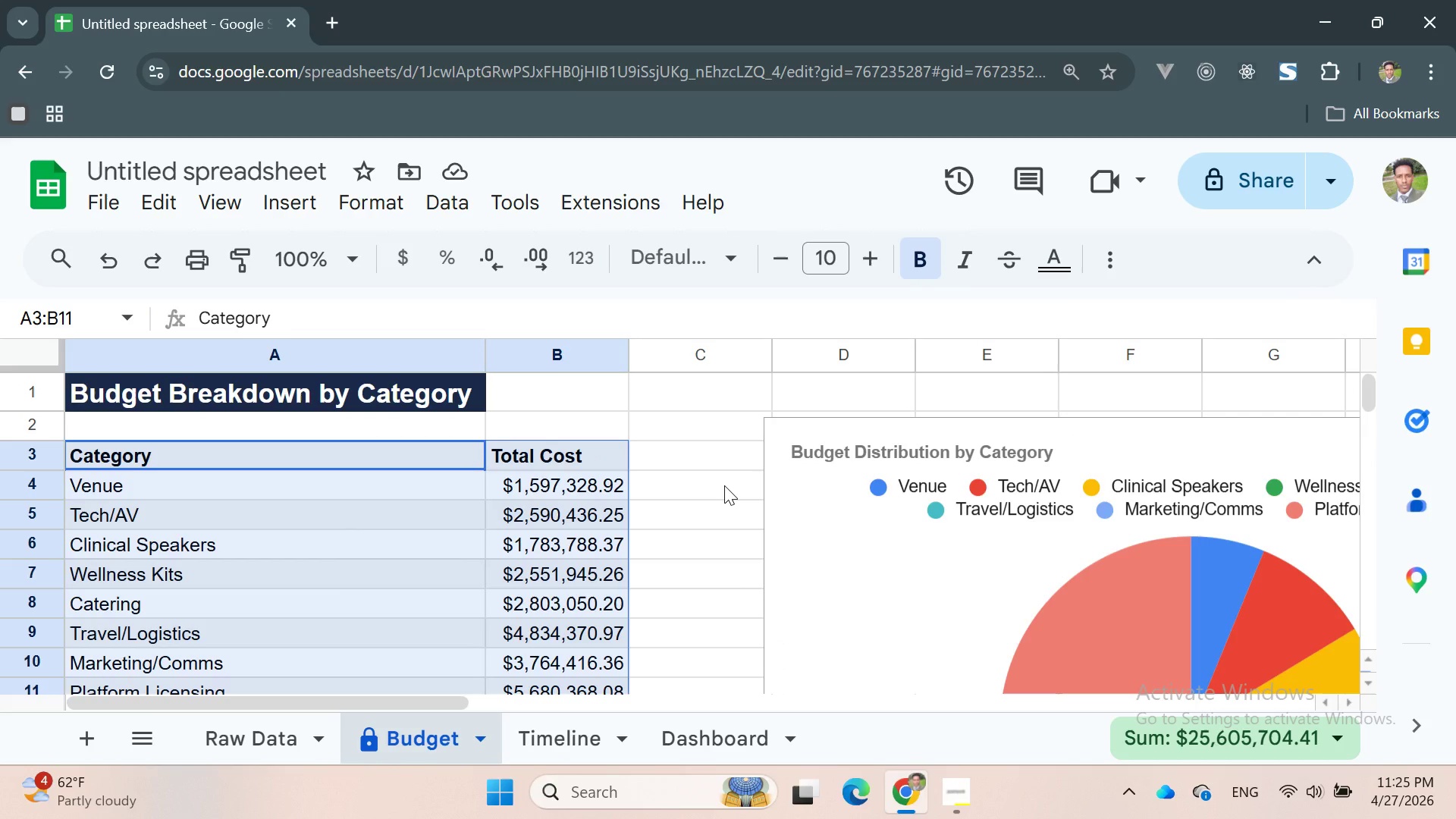 
wait(15.51)
 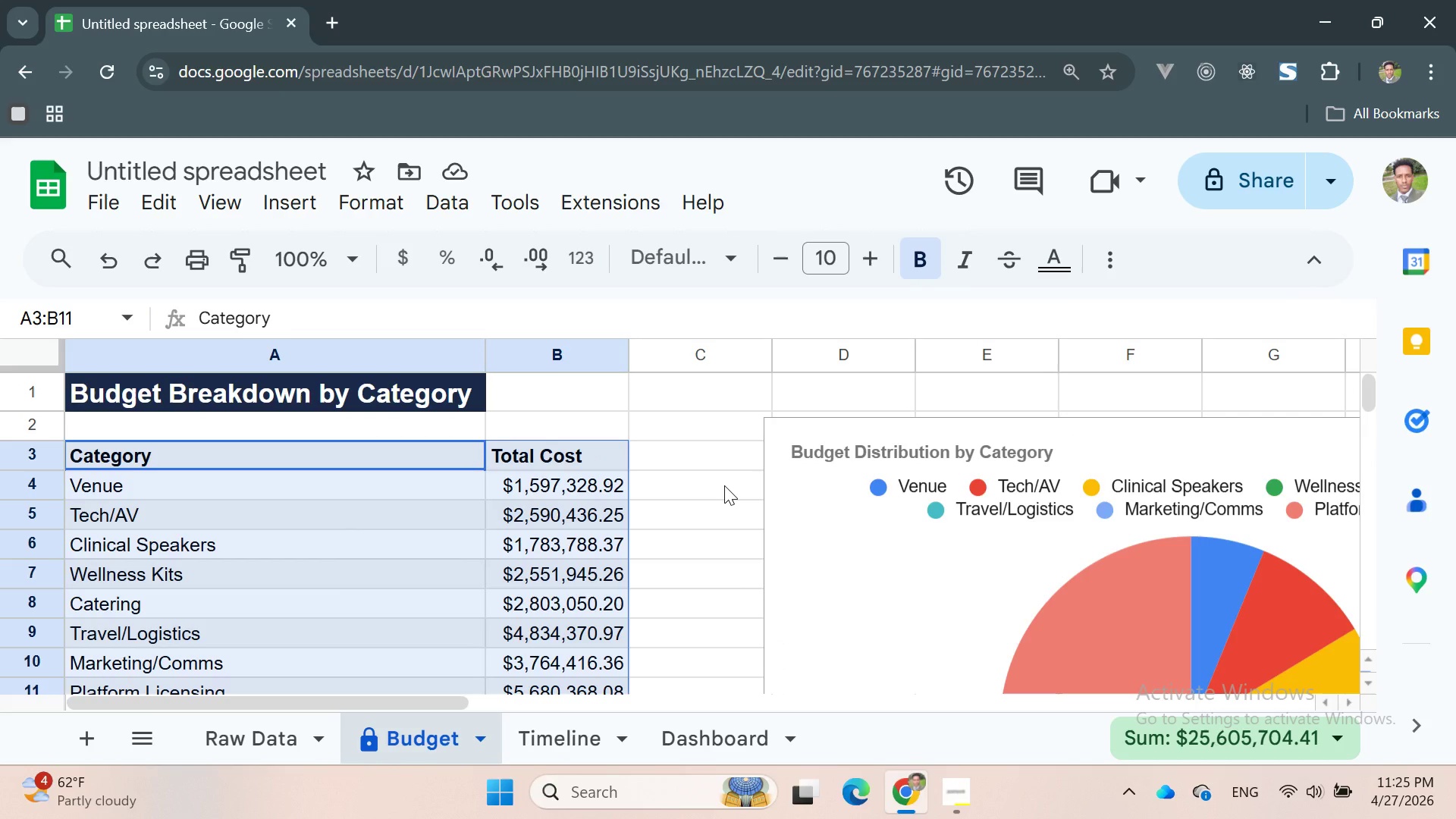 
left_click([548, 746])
 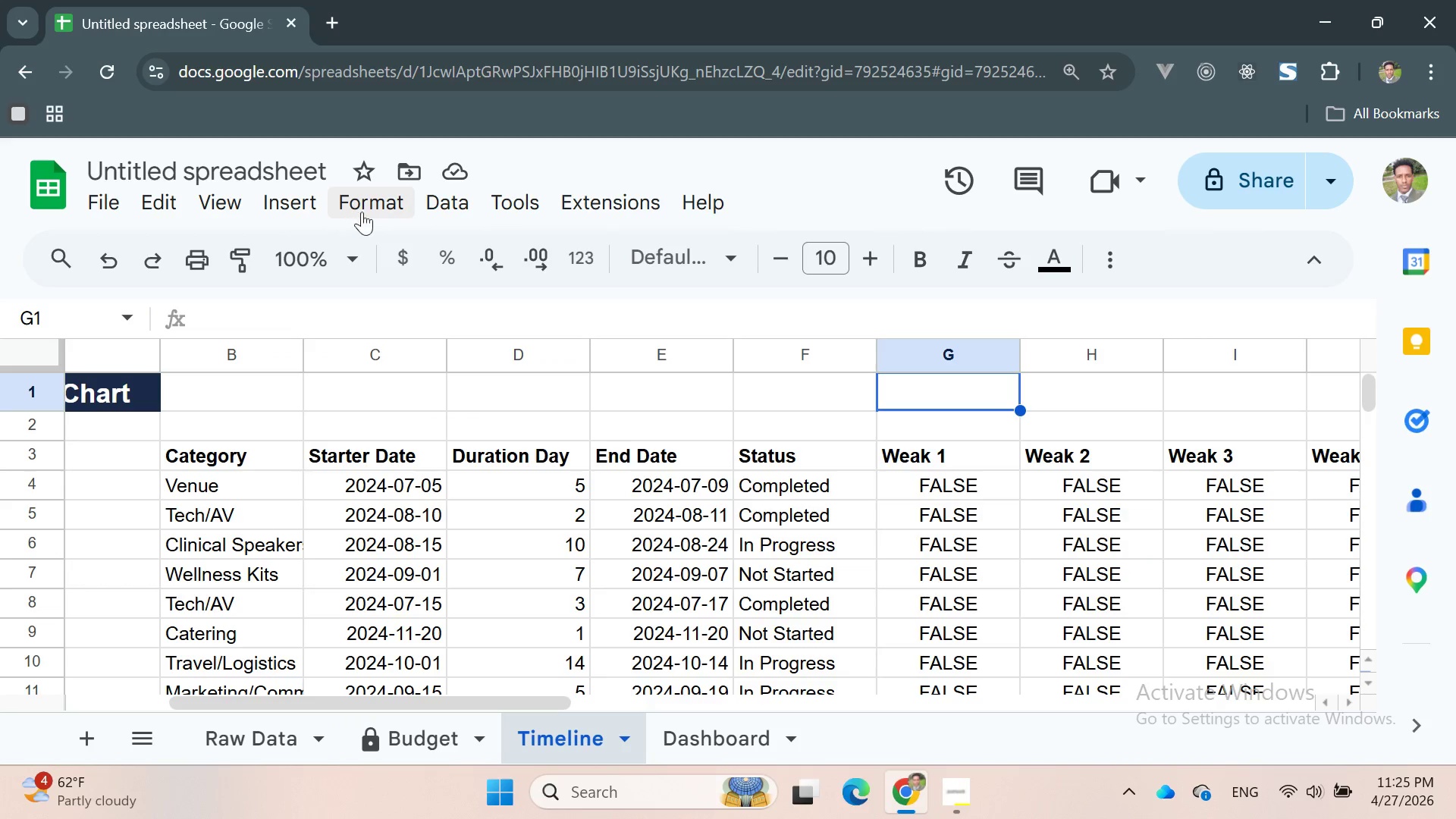 
left_click([440, 202])
 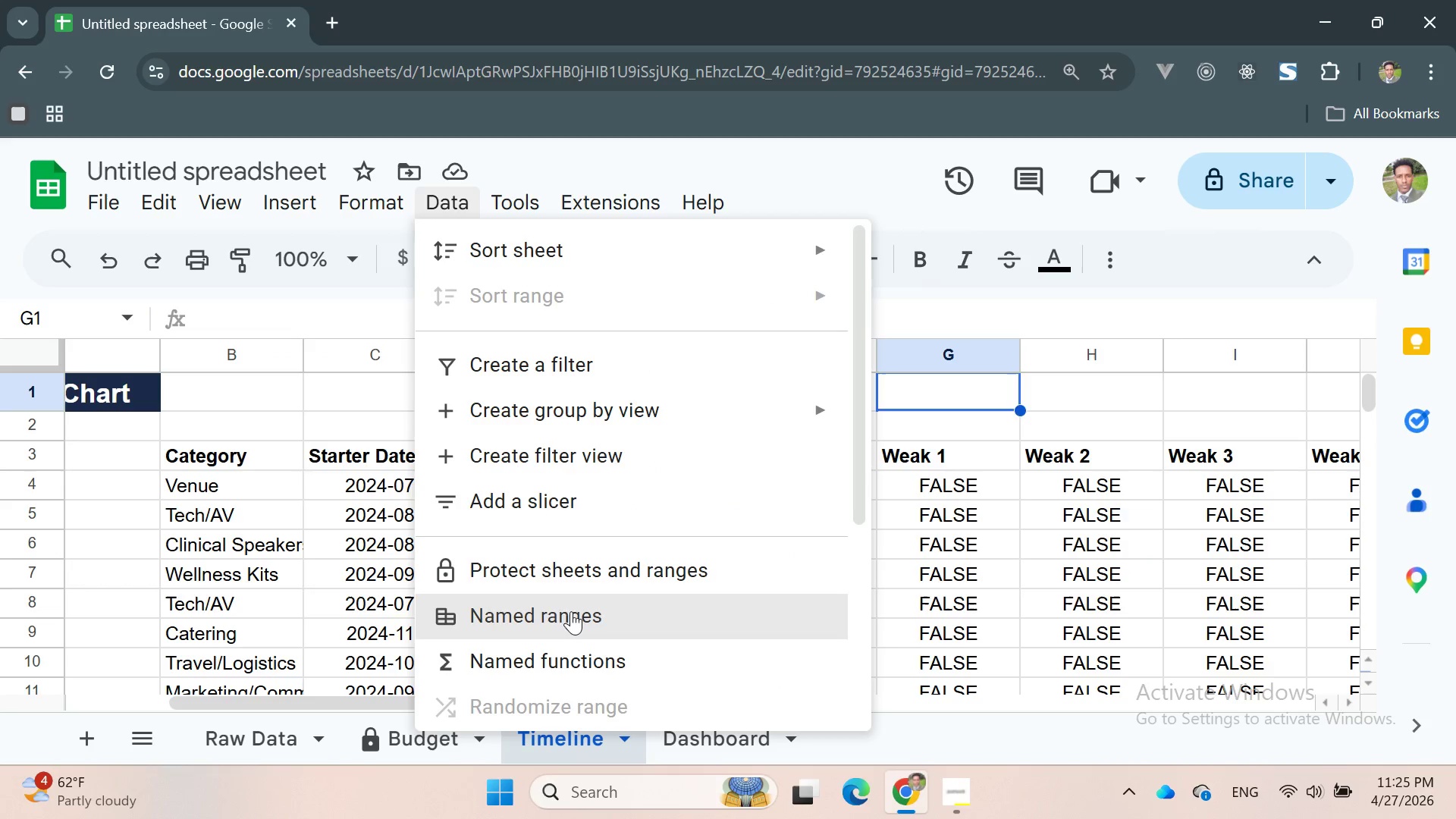 
left_click([558, 560])
 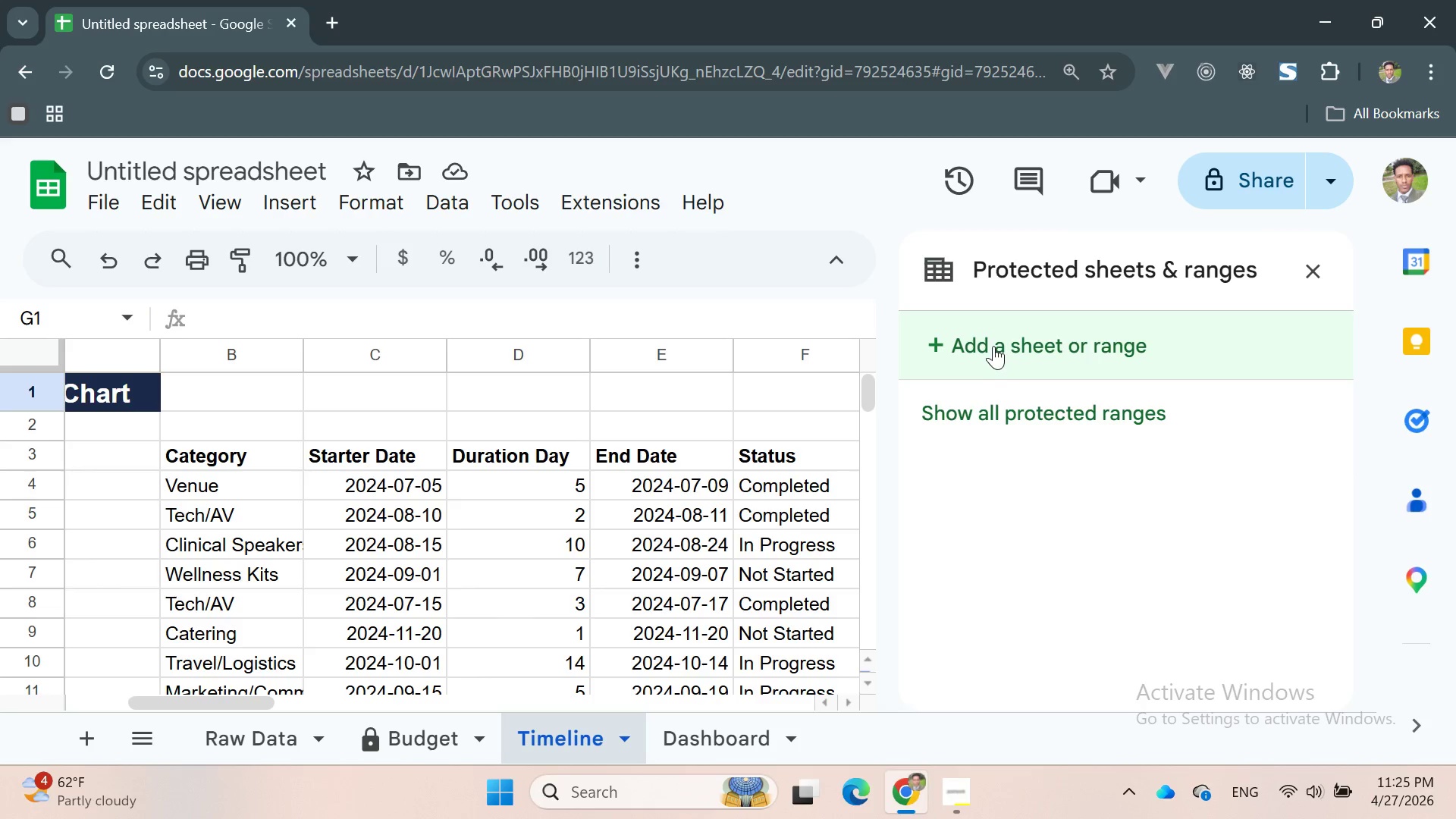 
wait(5.86)
 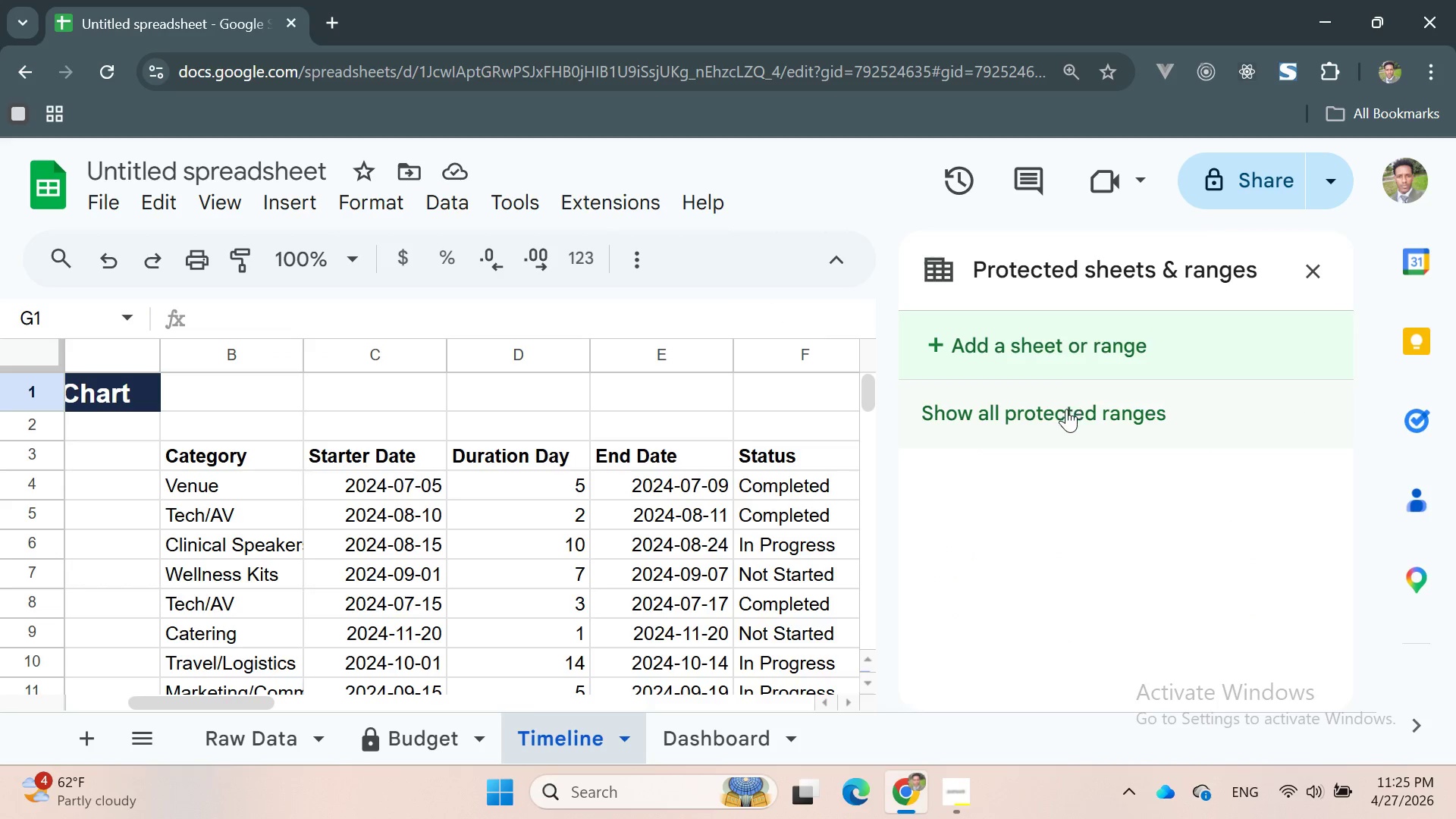 
left_click([993, 345])
 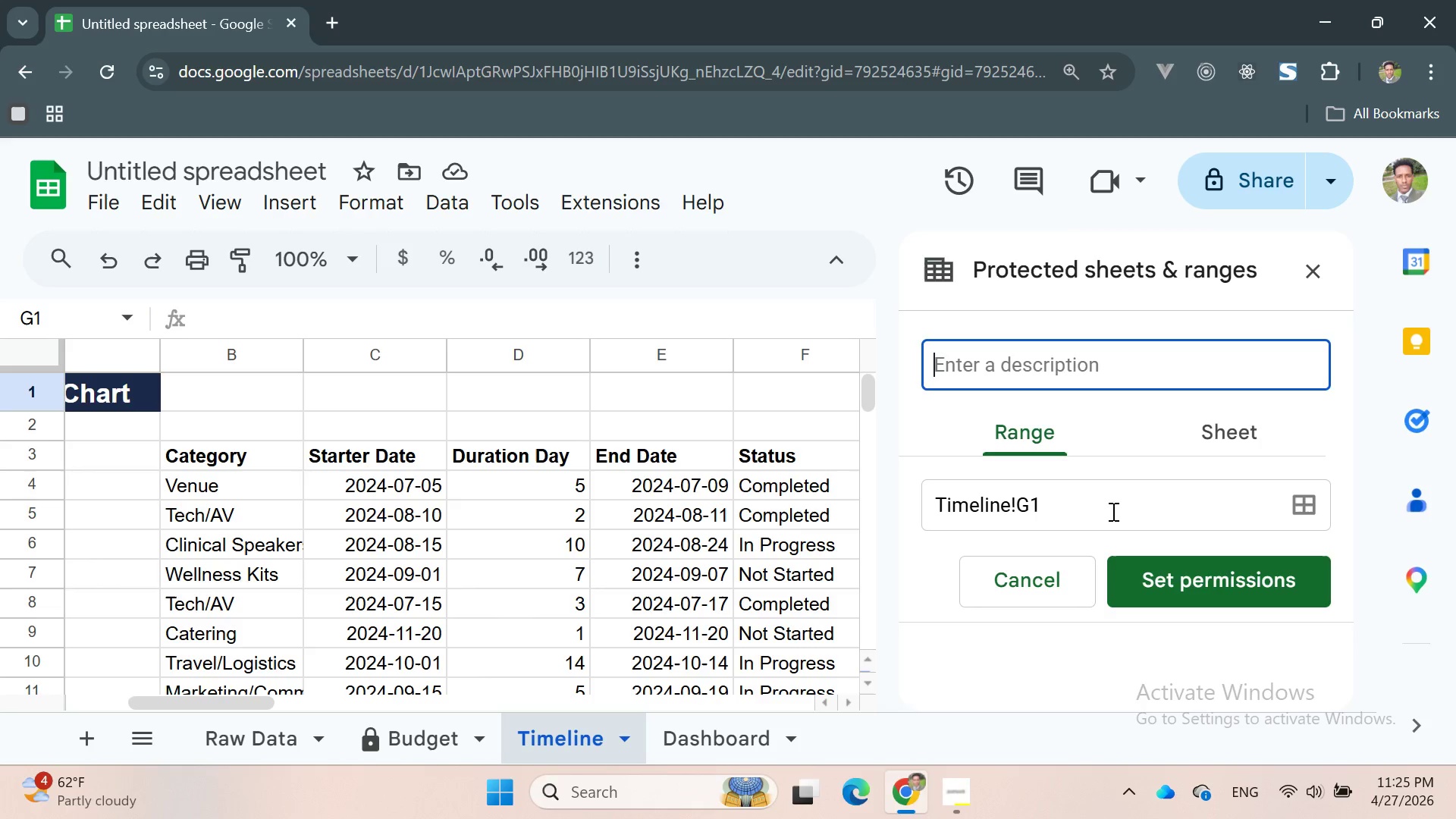 
left_click([1197, 444])
 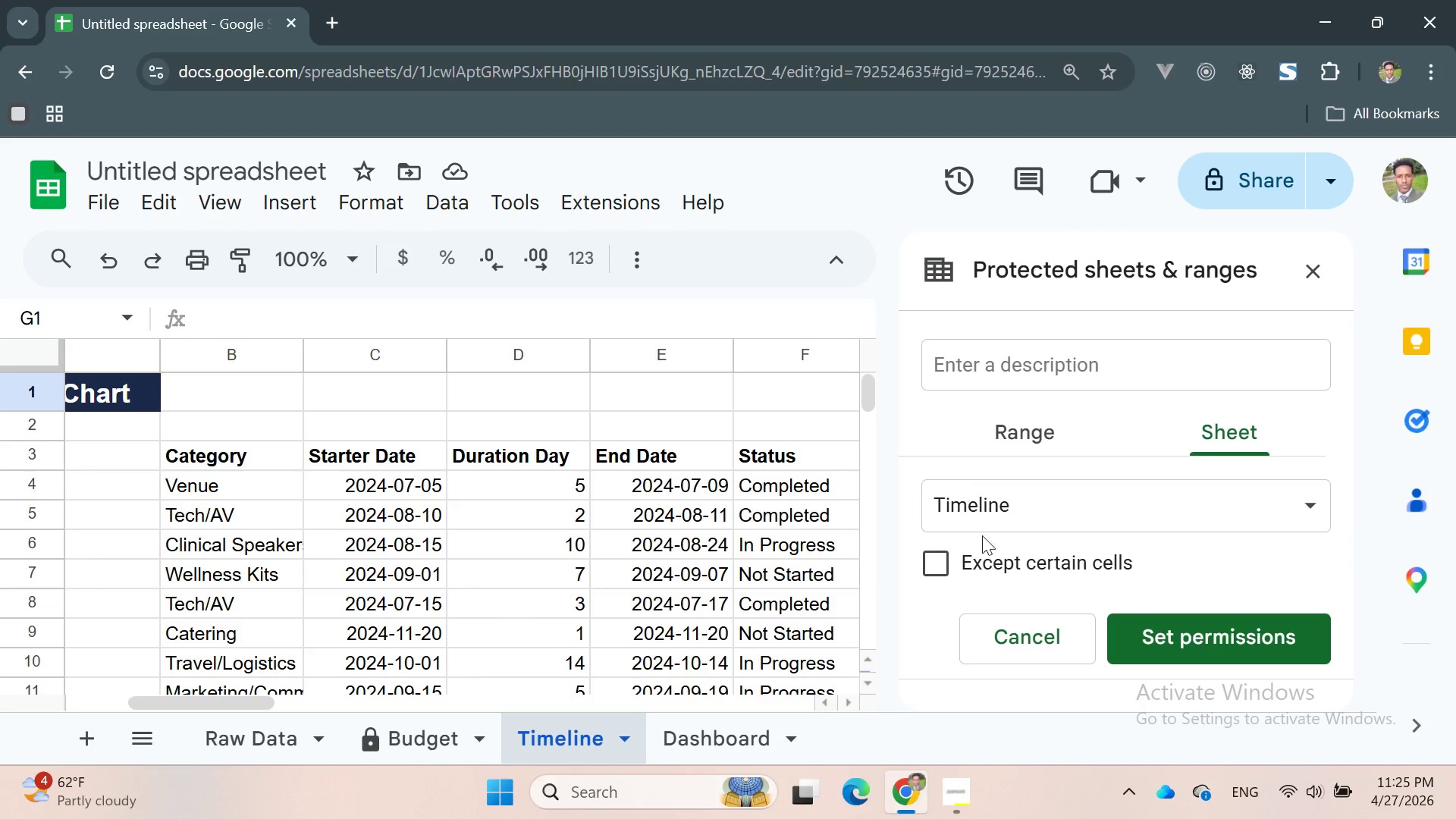 
left_click([974, 495])
 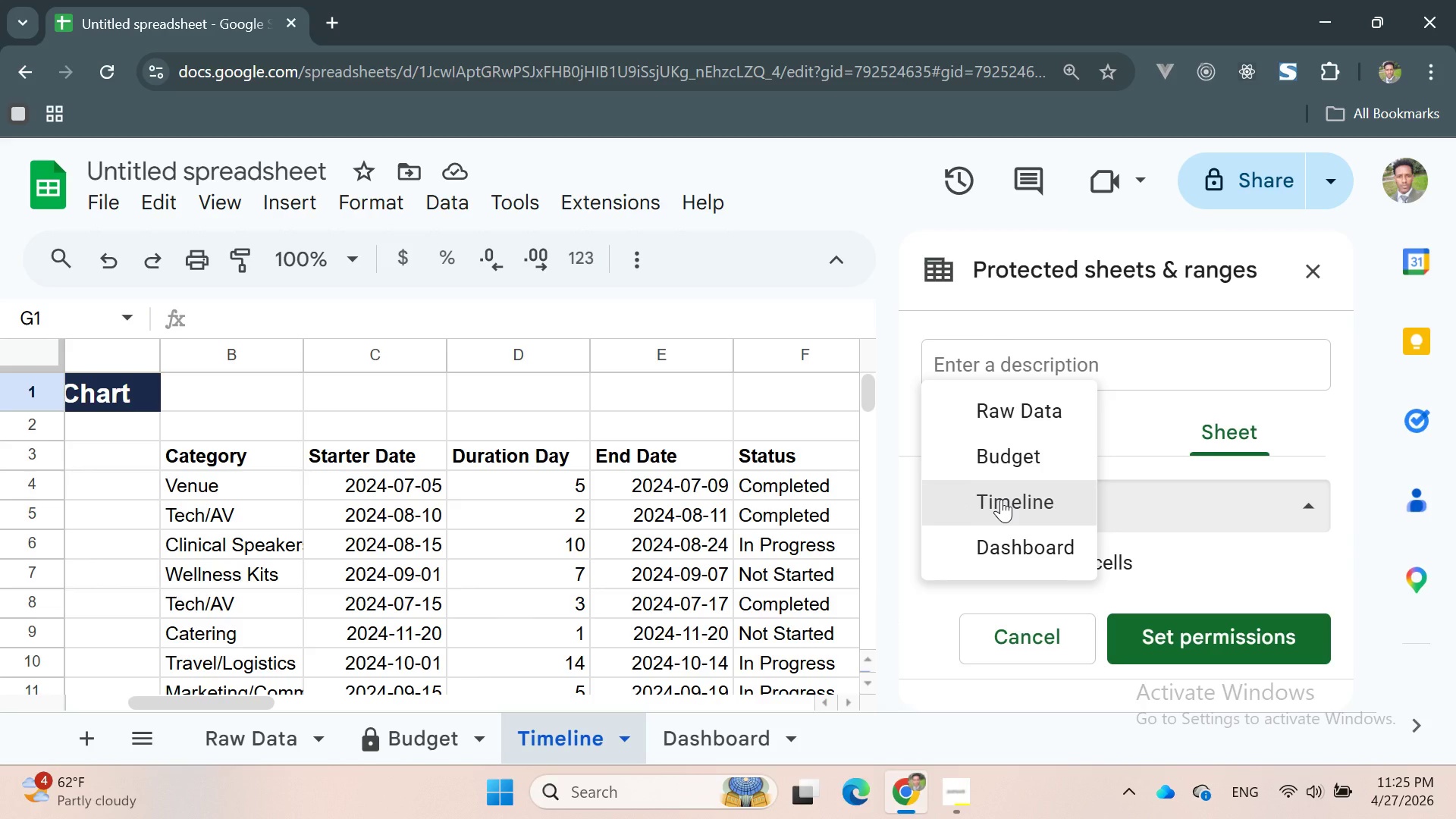 
left_click([1001, 499])
 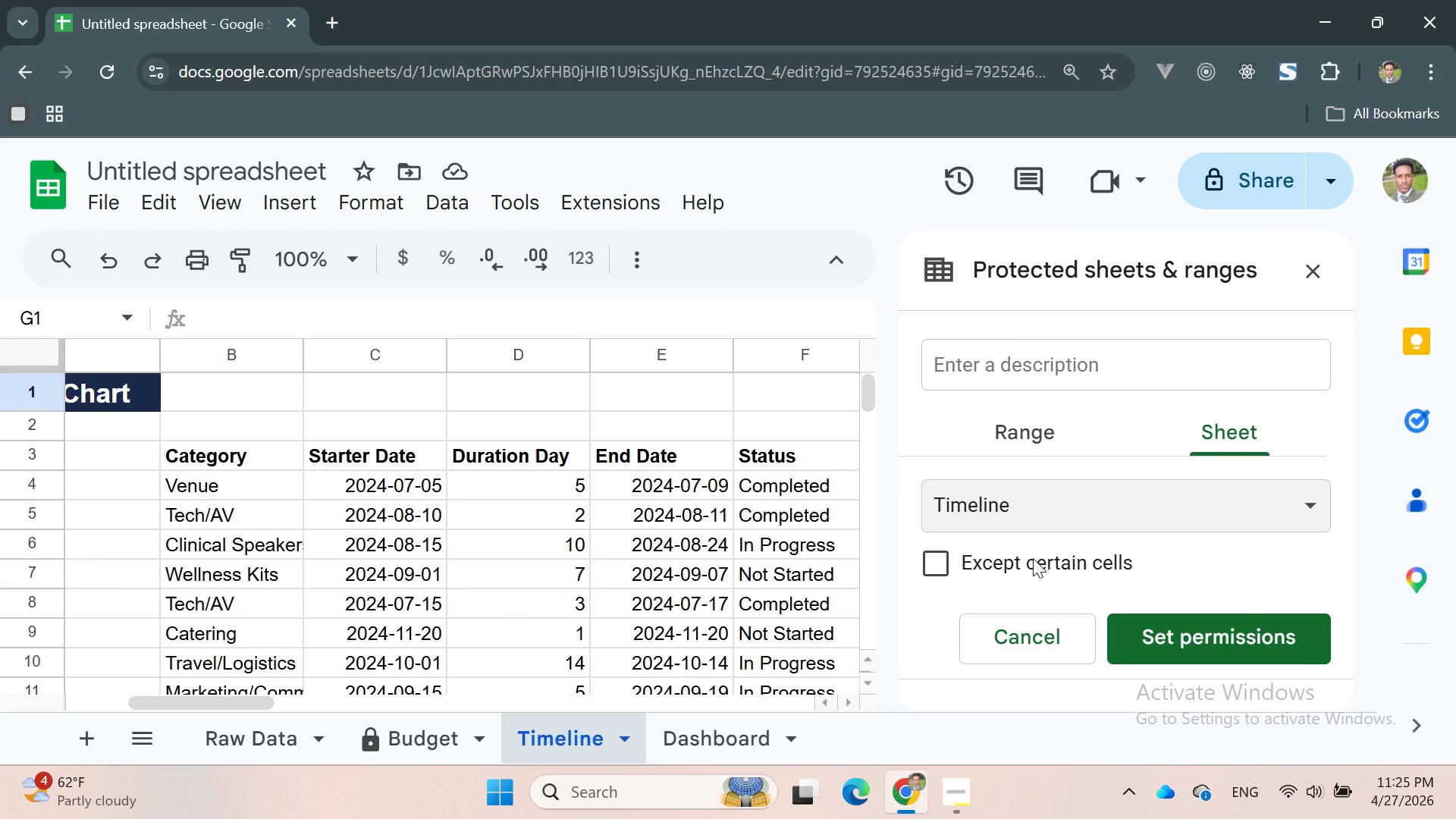 
wait(9.55)
 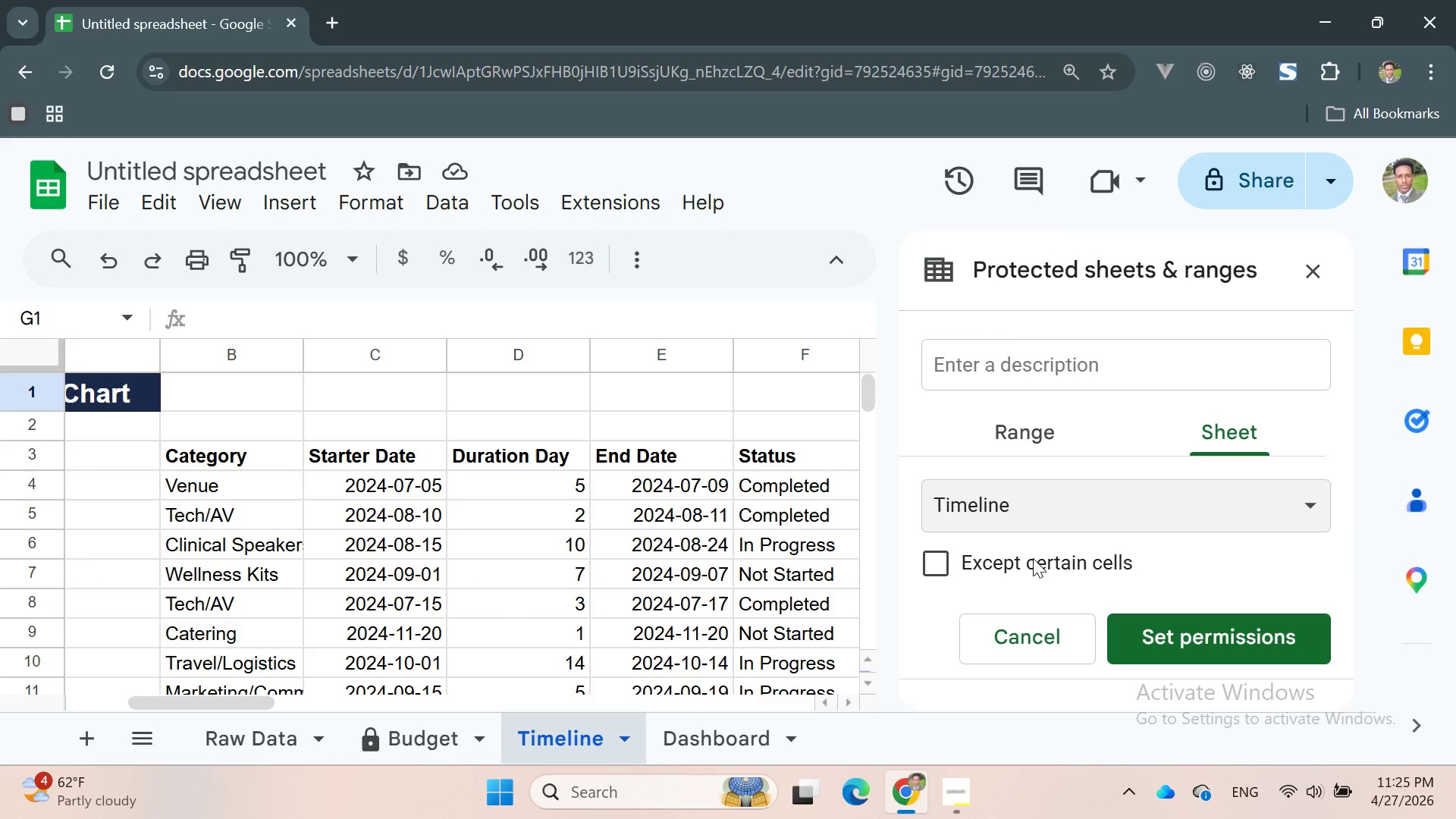 
left_click([1023, 563])
 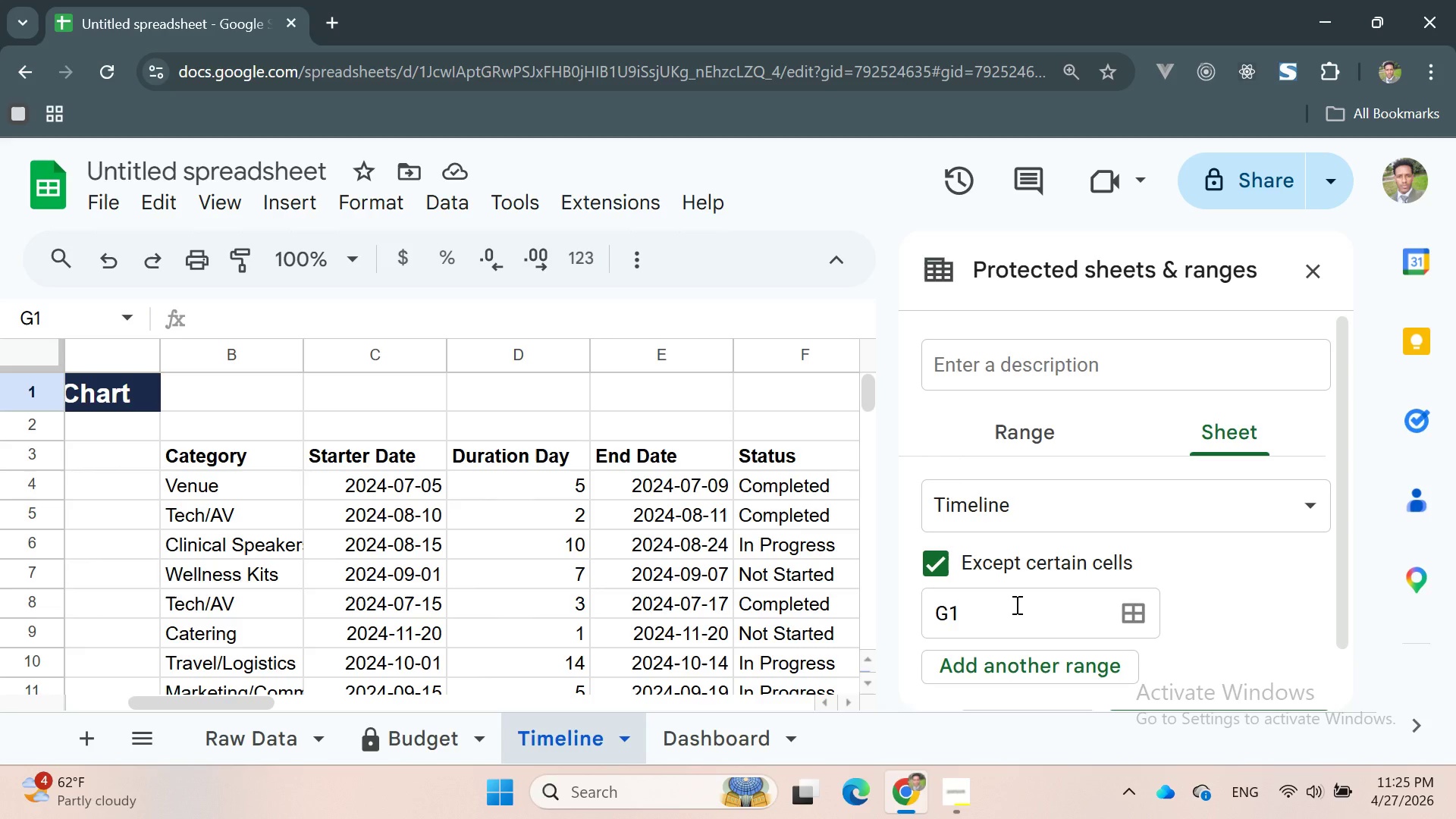 
double_click([1010, 607])
 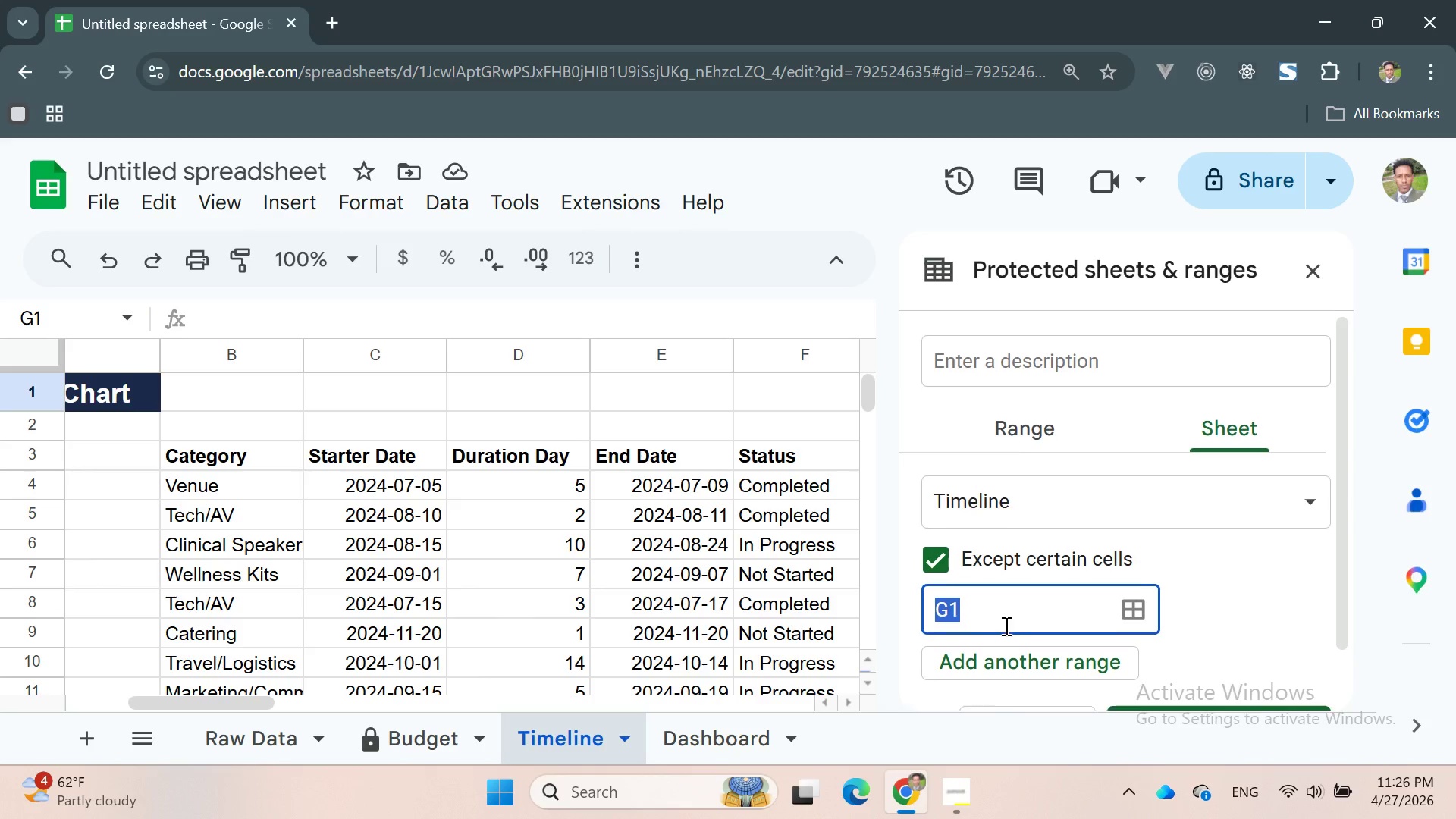 
scroll: coordinate [1005, 626], scroll_direction: down, amount: 1.0
 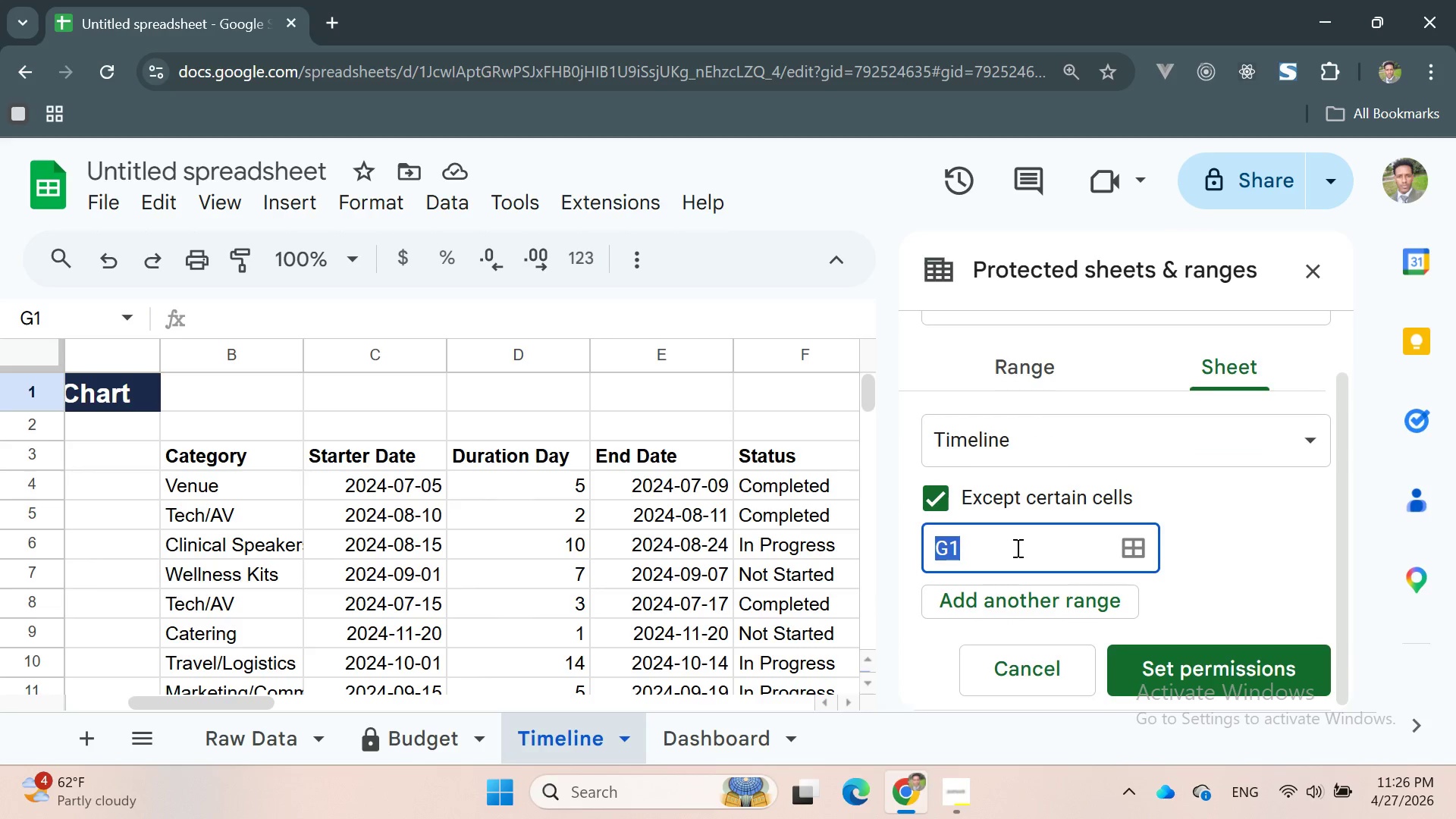 
left_click([1017, 547])
 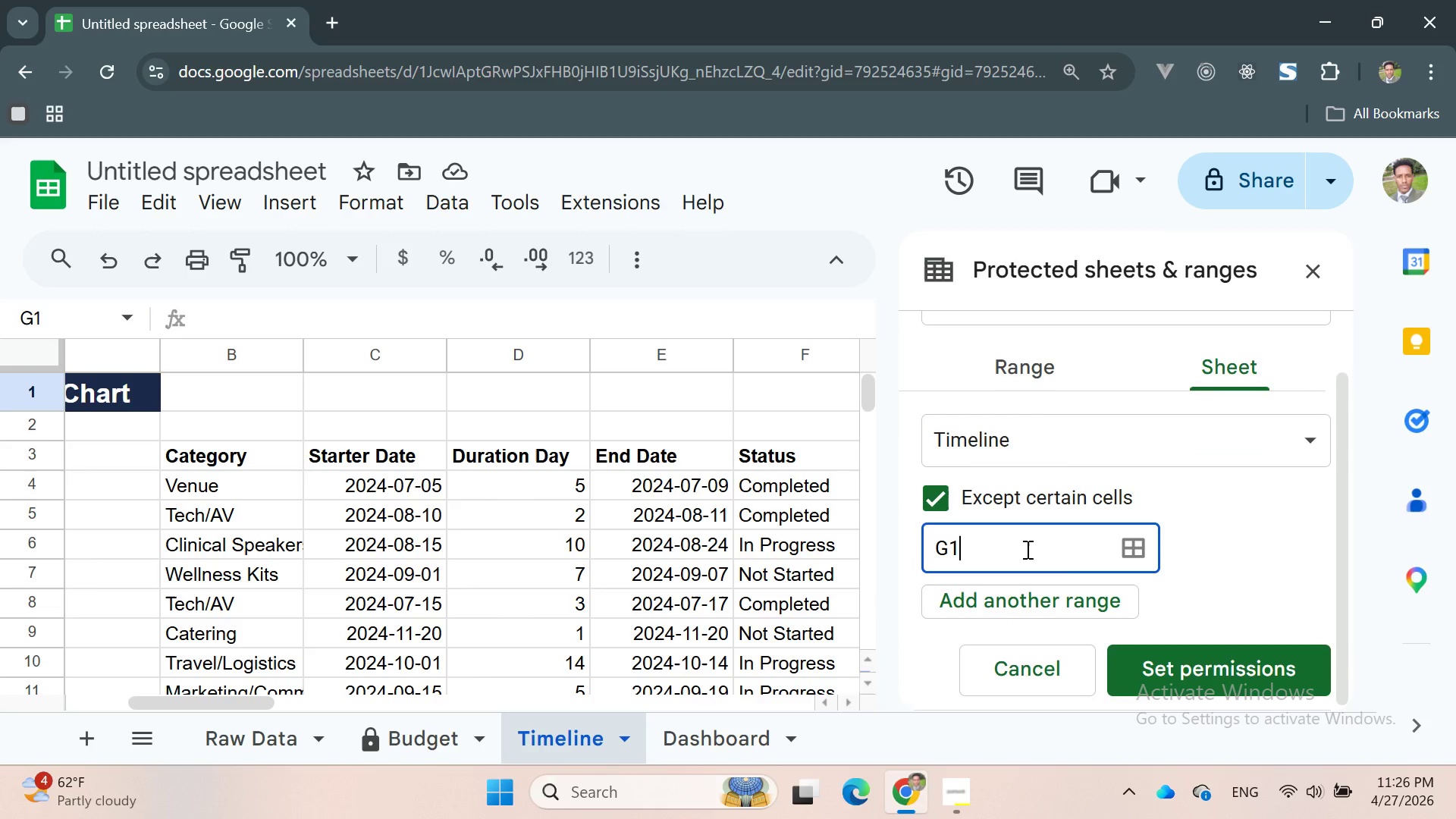 
key(Backspace)
 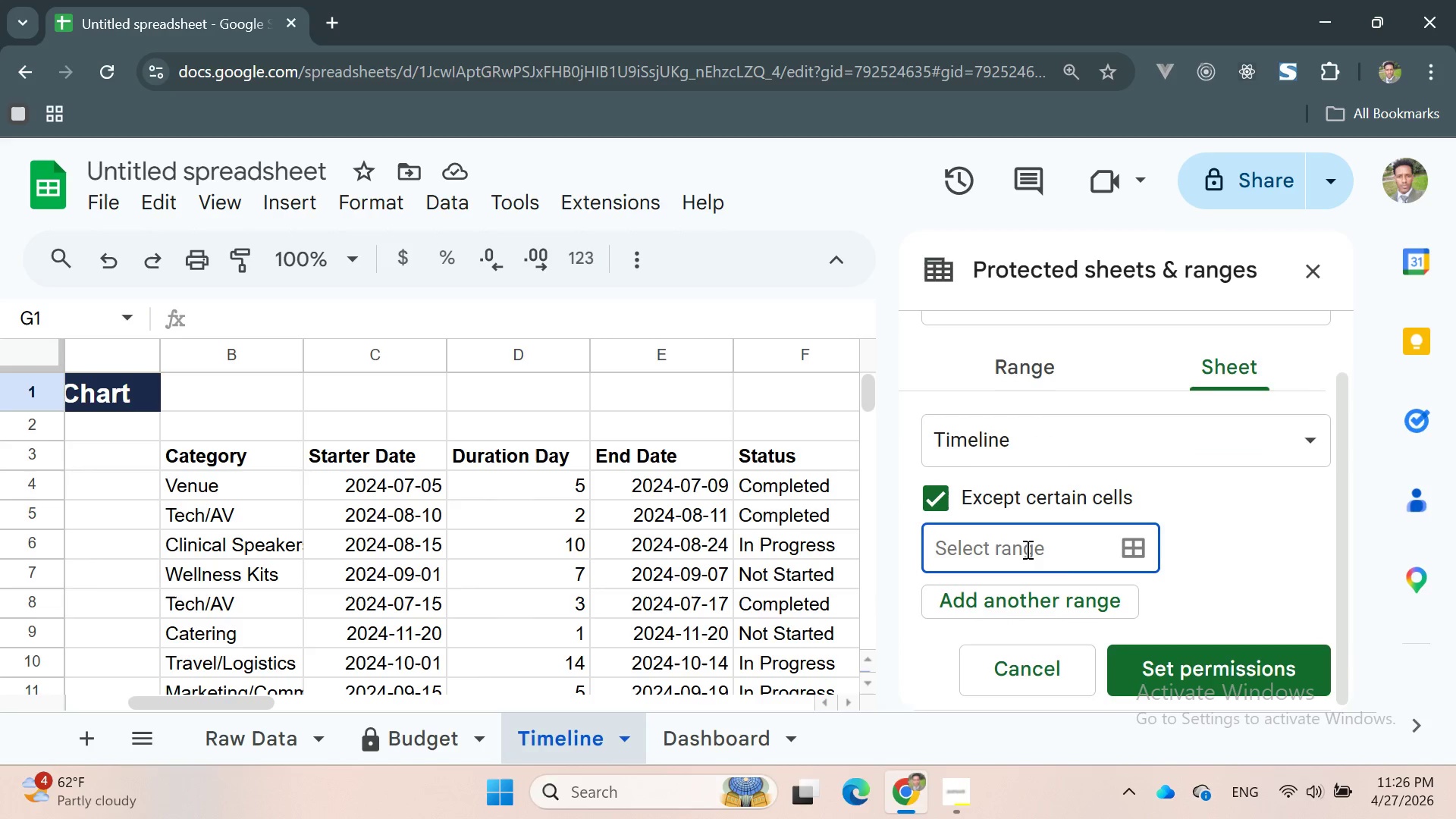 
key(Backspace)
 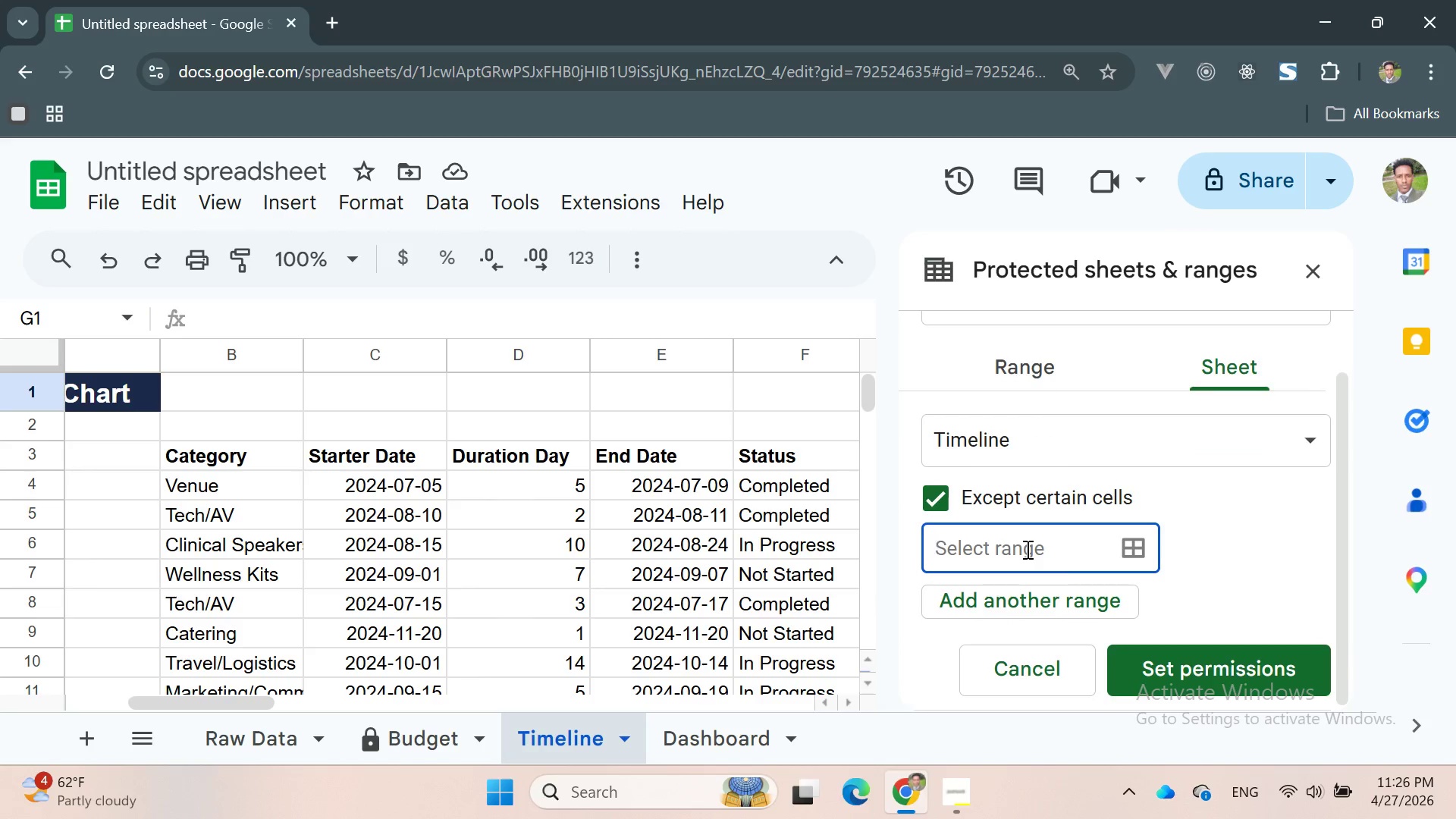 
key(F)
 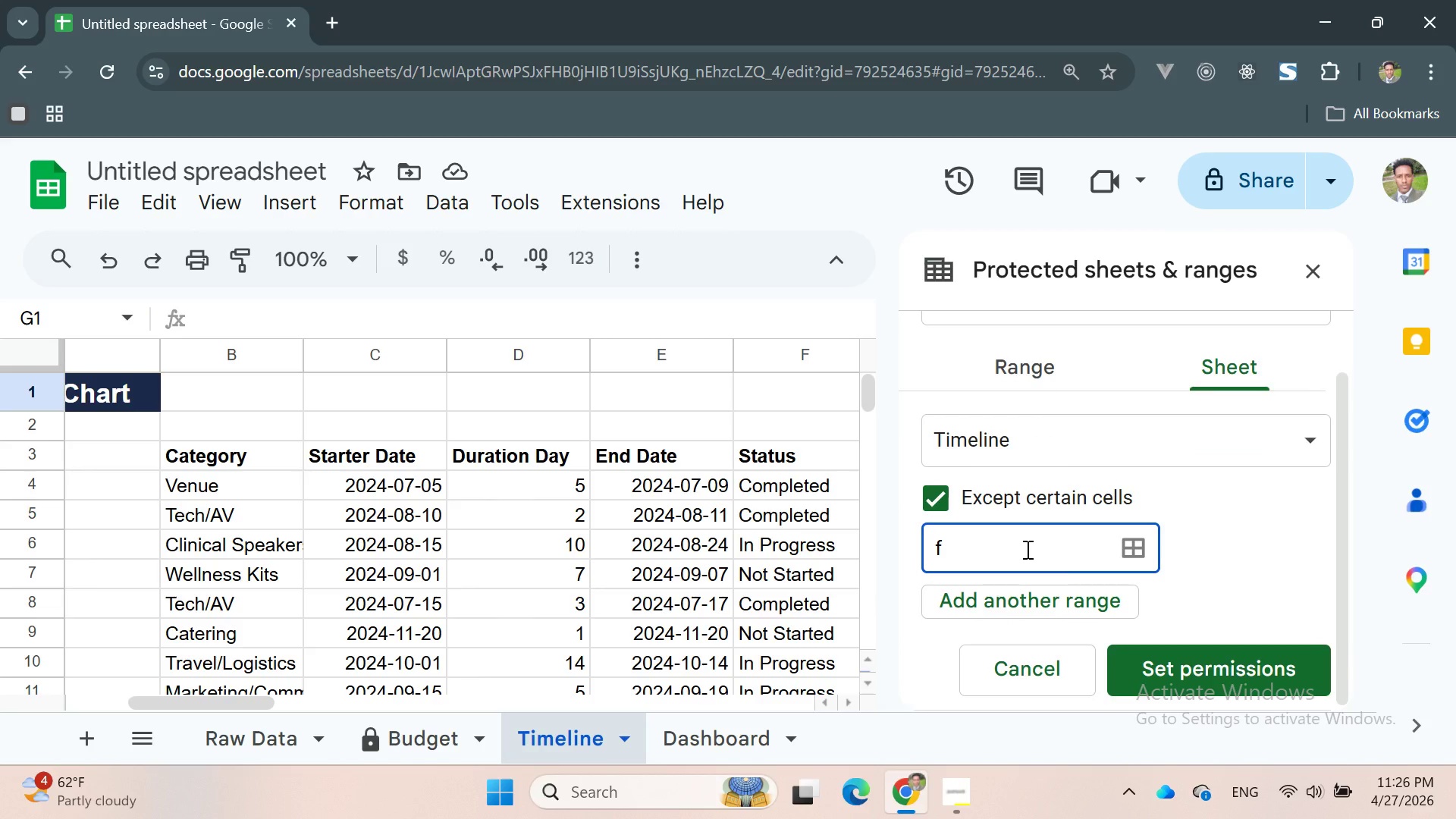 
key(Backspace)
 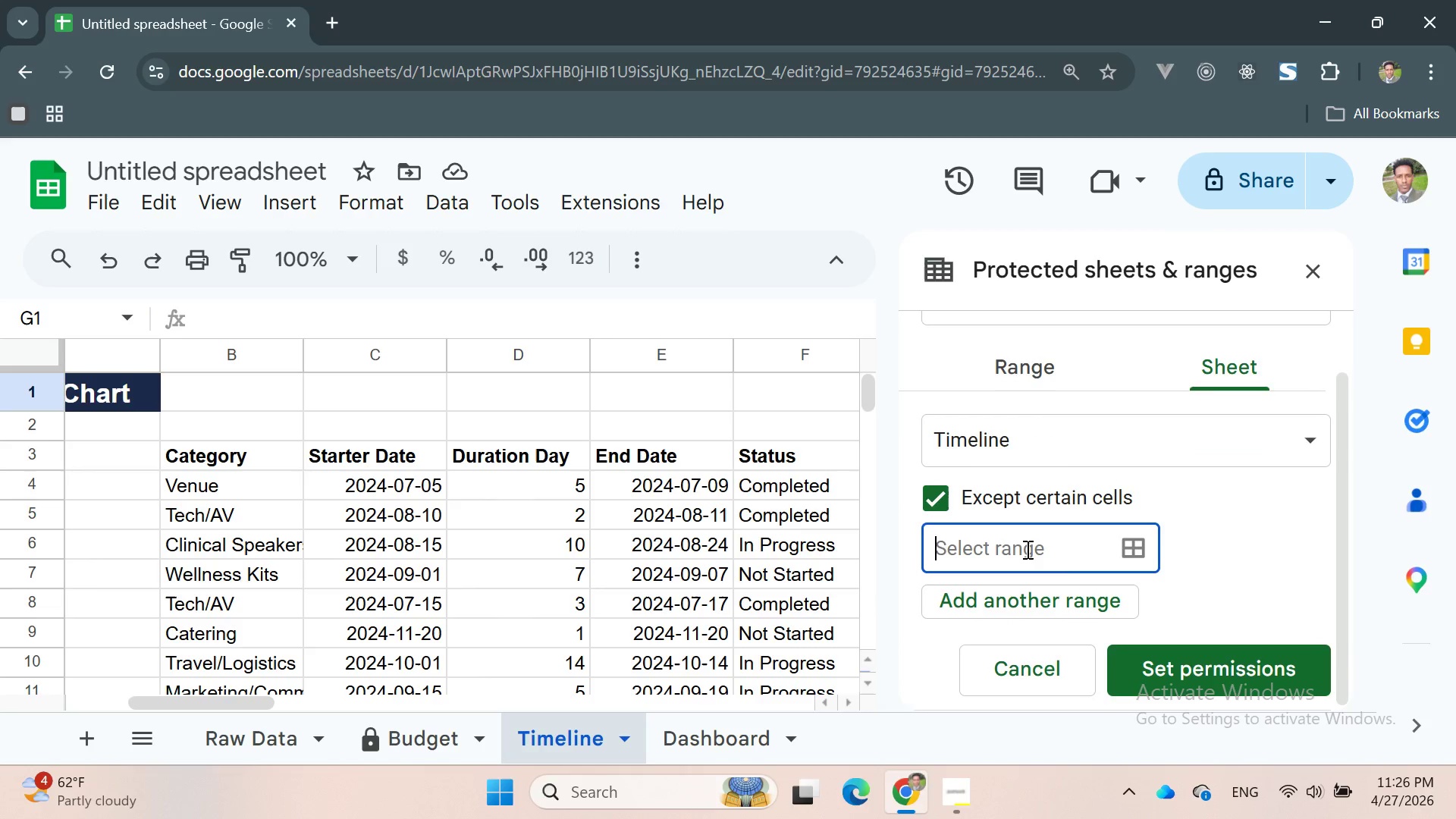 
key(CapsLock)
 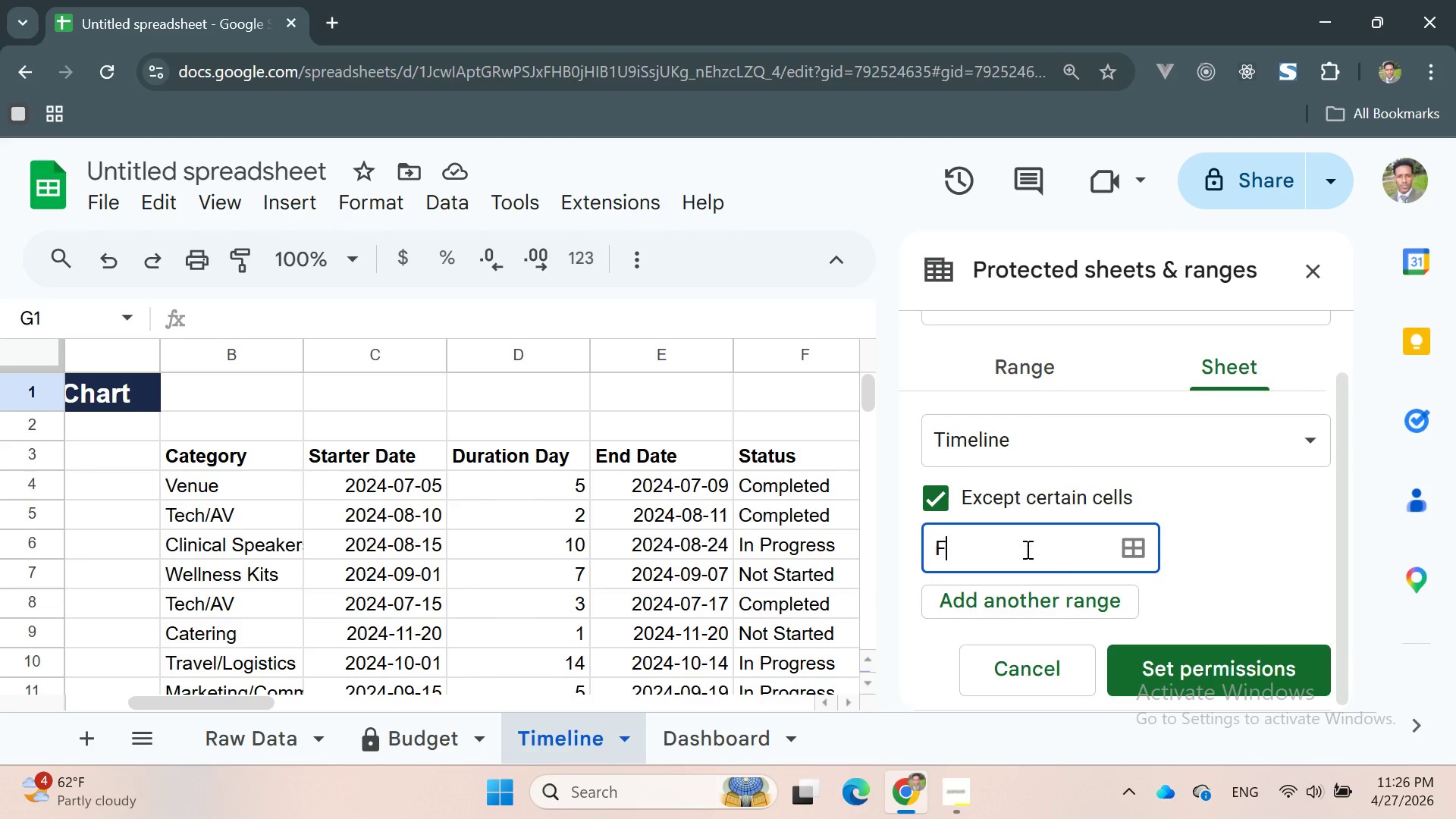 
key(F)
 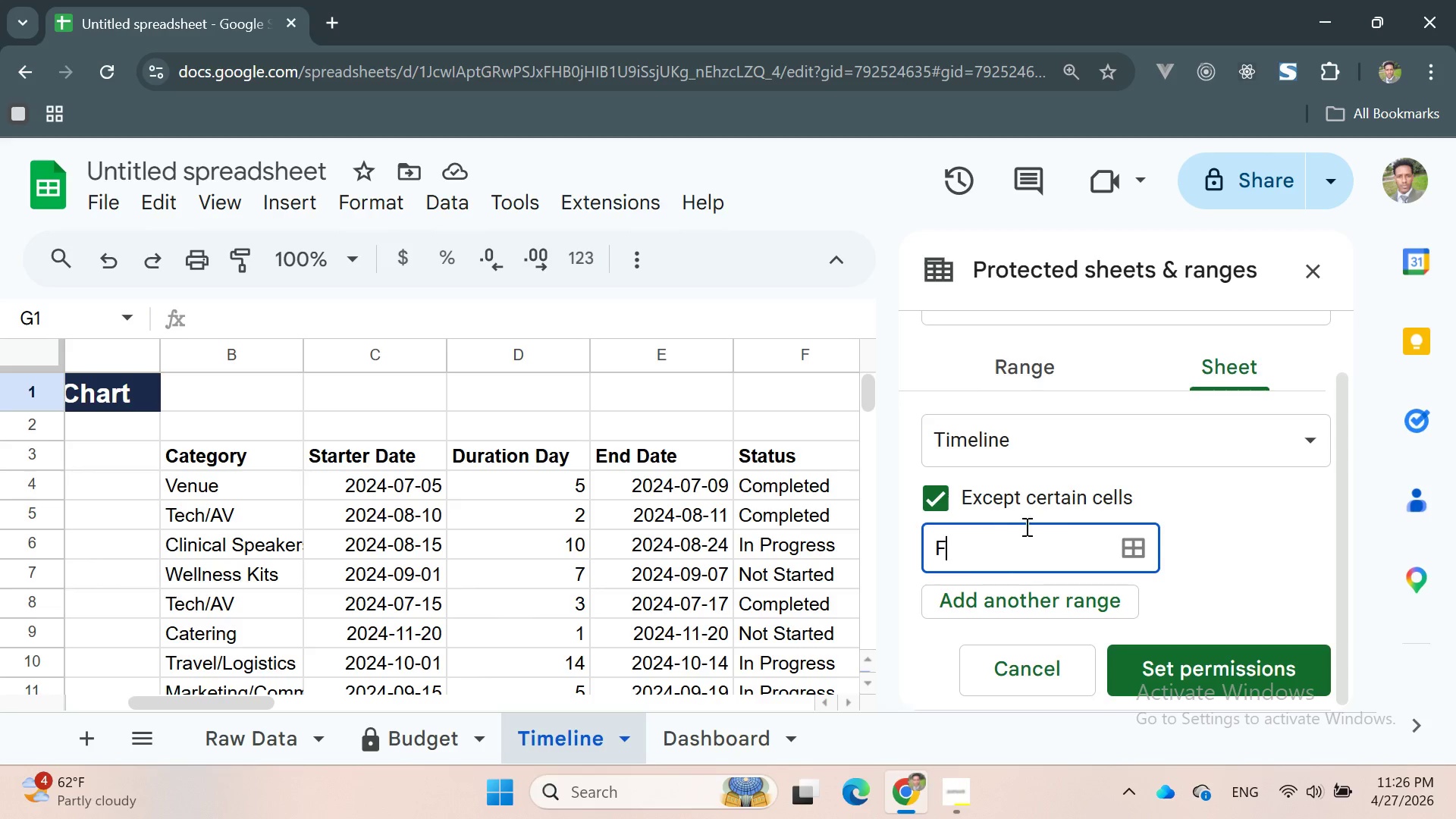 
left_click([1134, 538])
 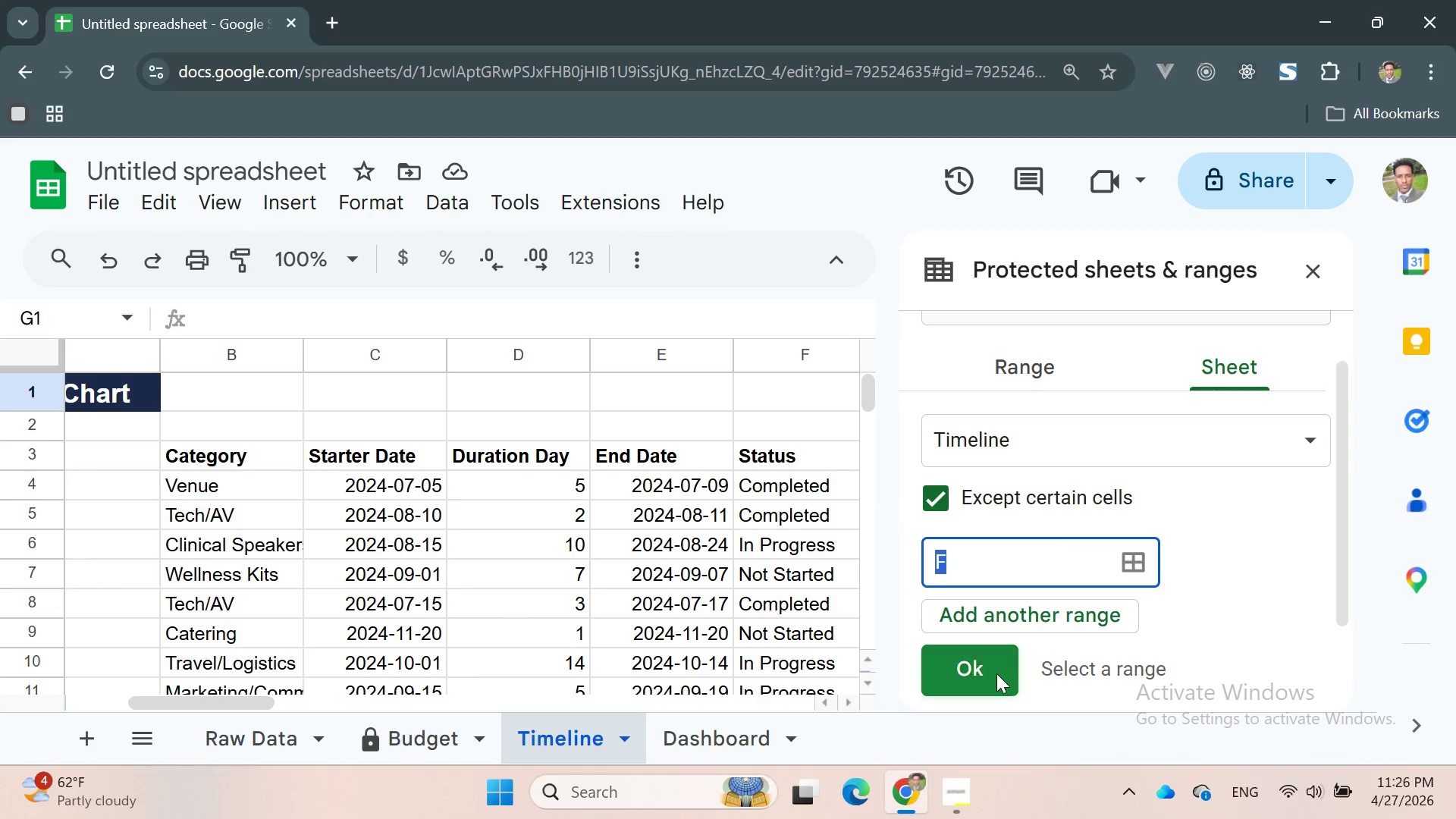 
left_click([1084, 668])
 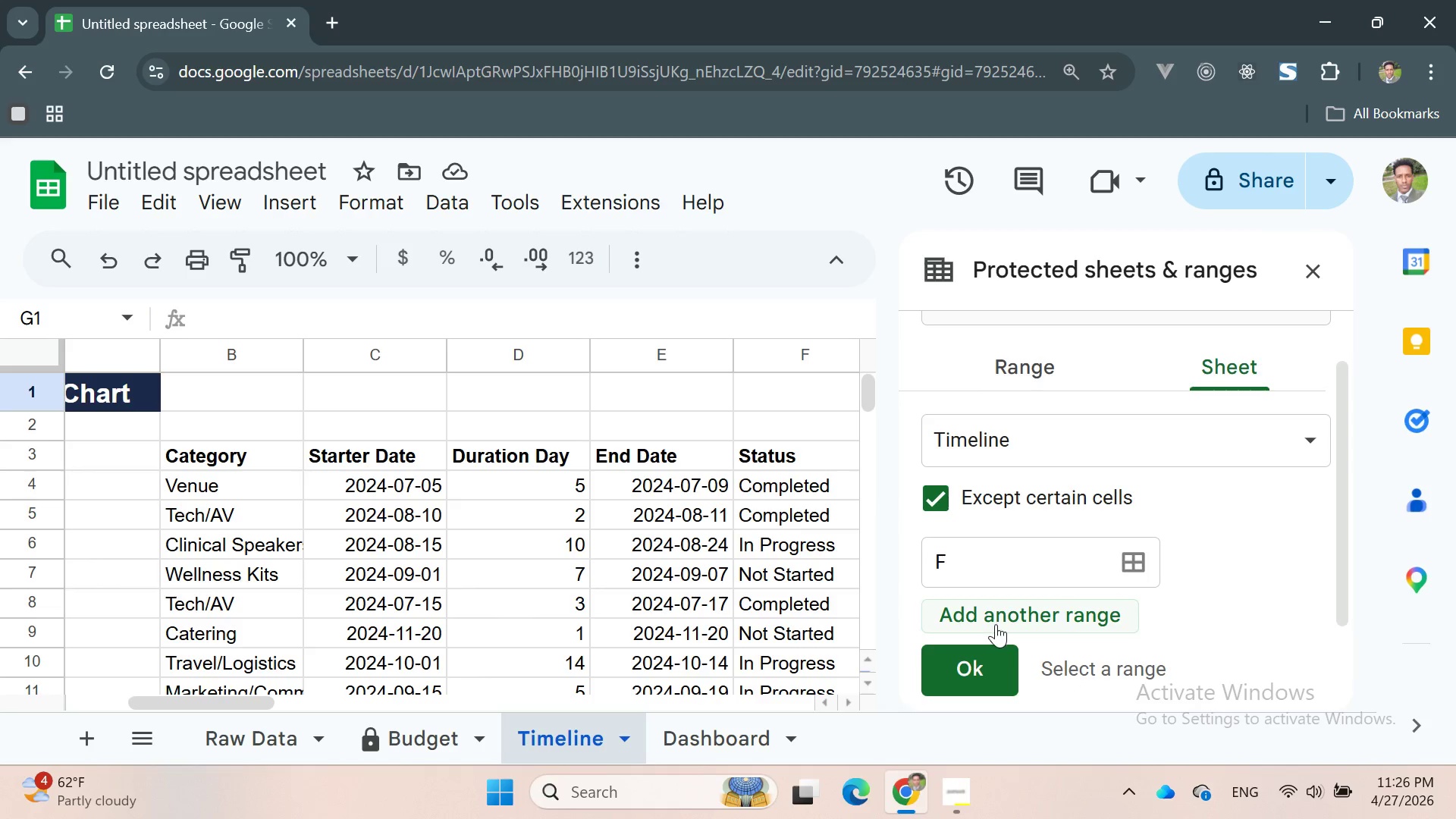 
left_click([995, 664])
 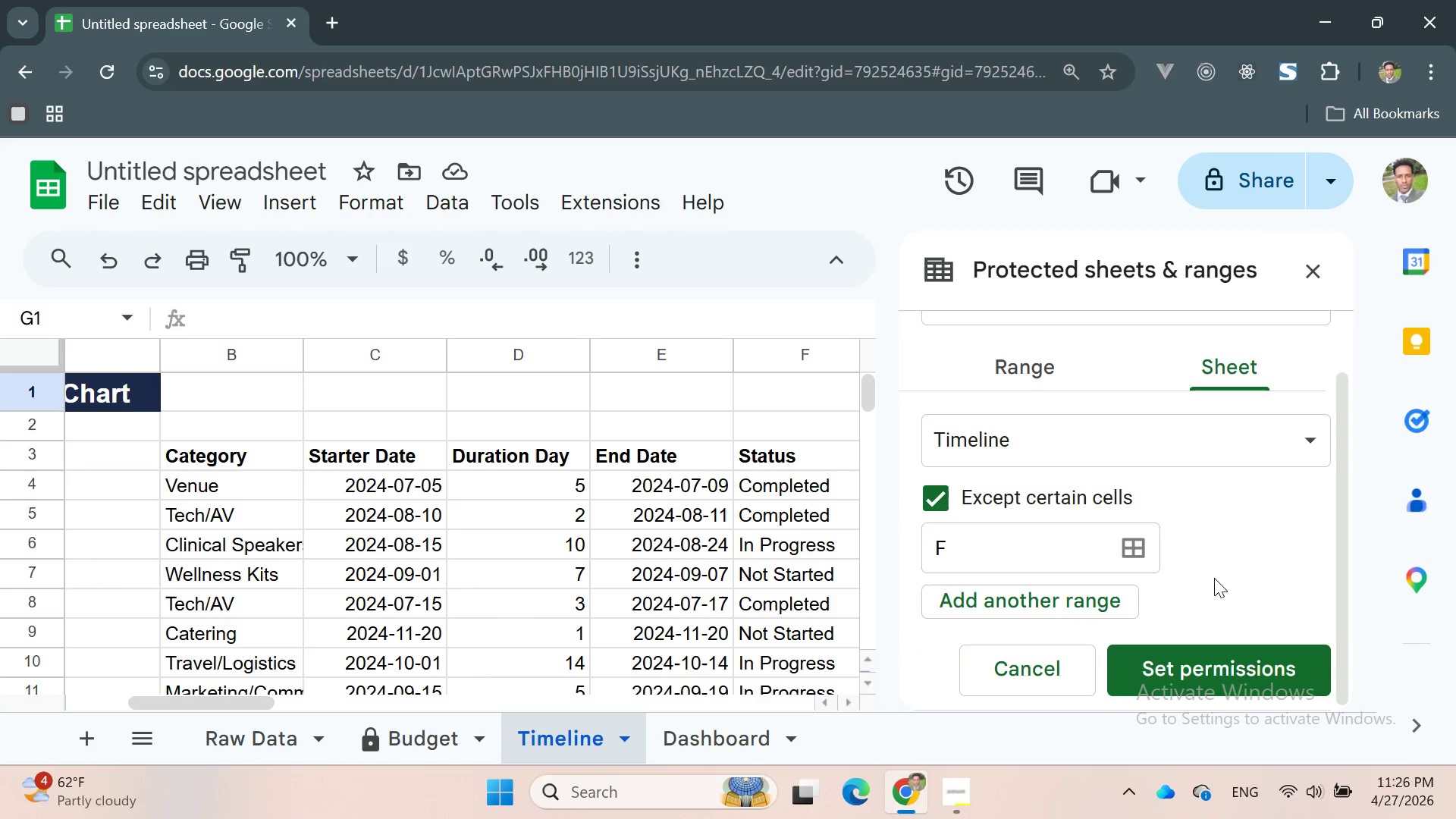 
scroll: coordinate [1212, 575], scroll_direction: down, amount: 1.0
 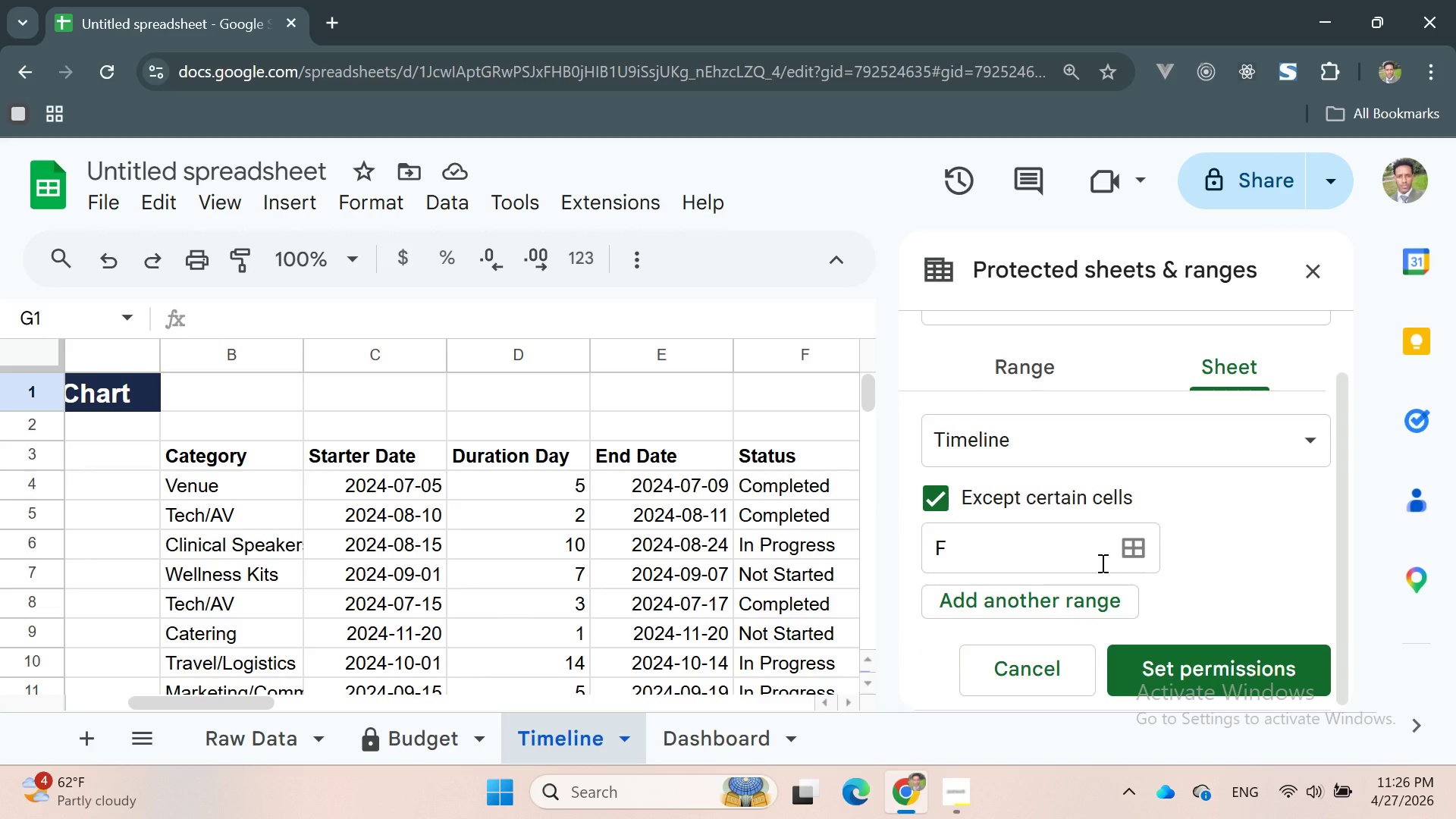 
wait(7.84)
 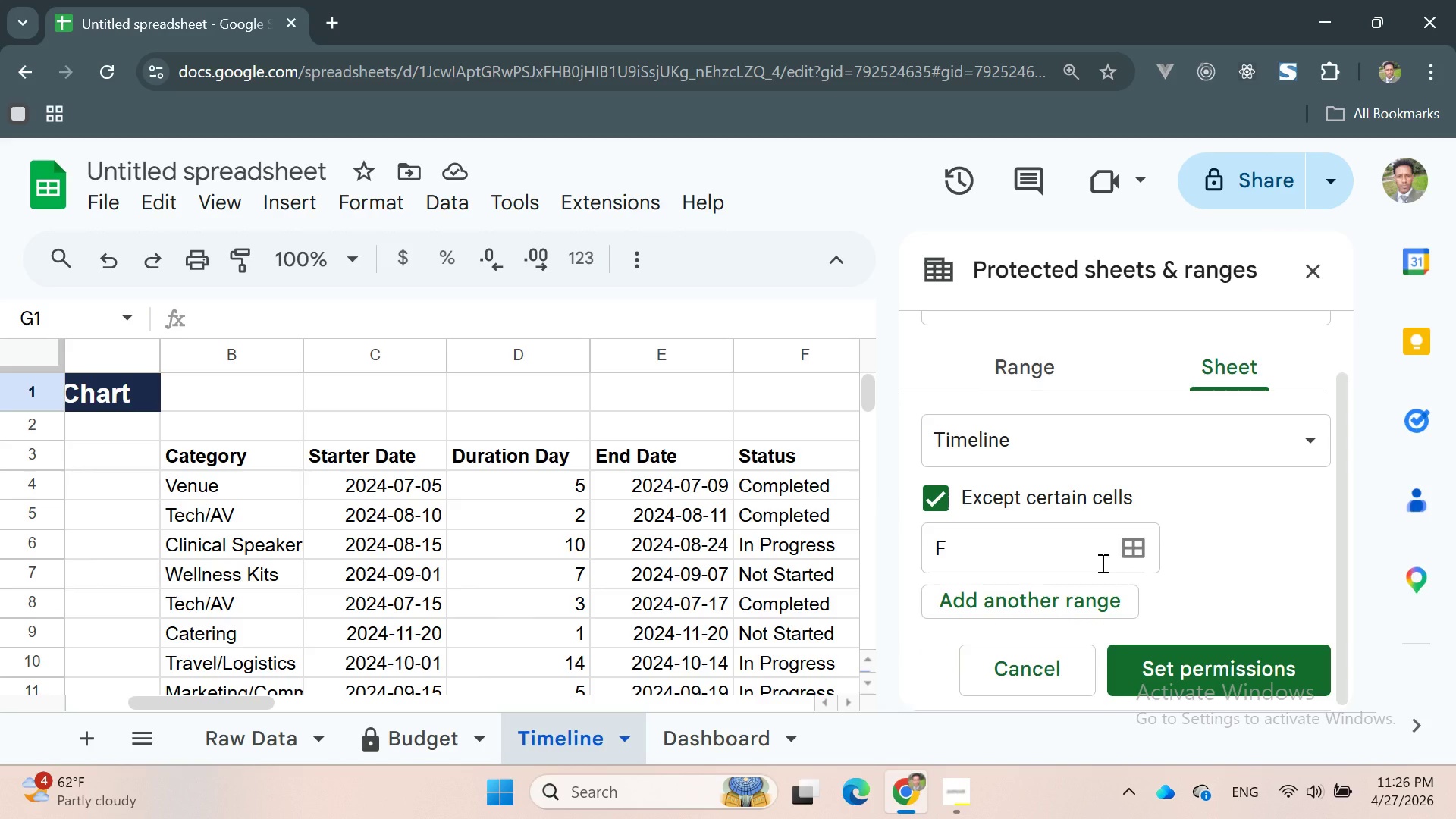 
left_click([943, 493])
 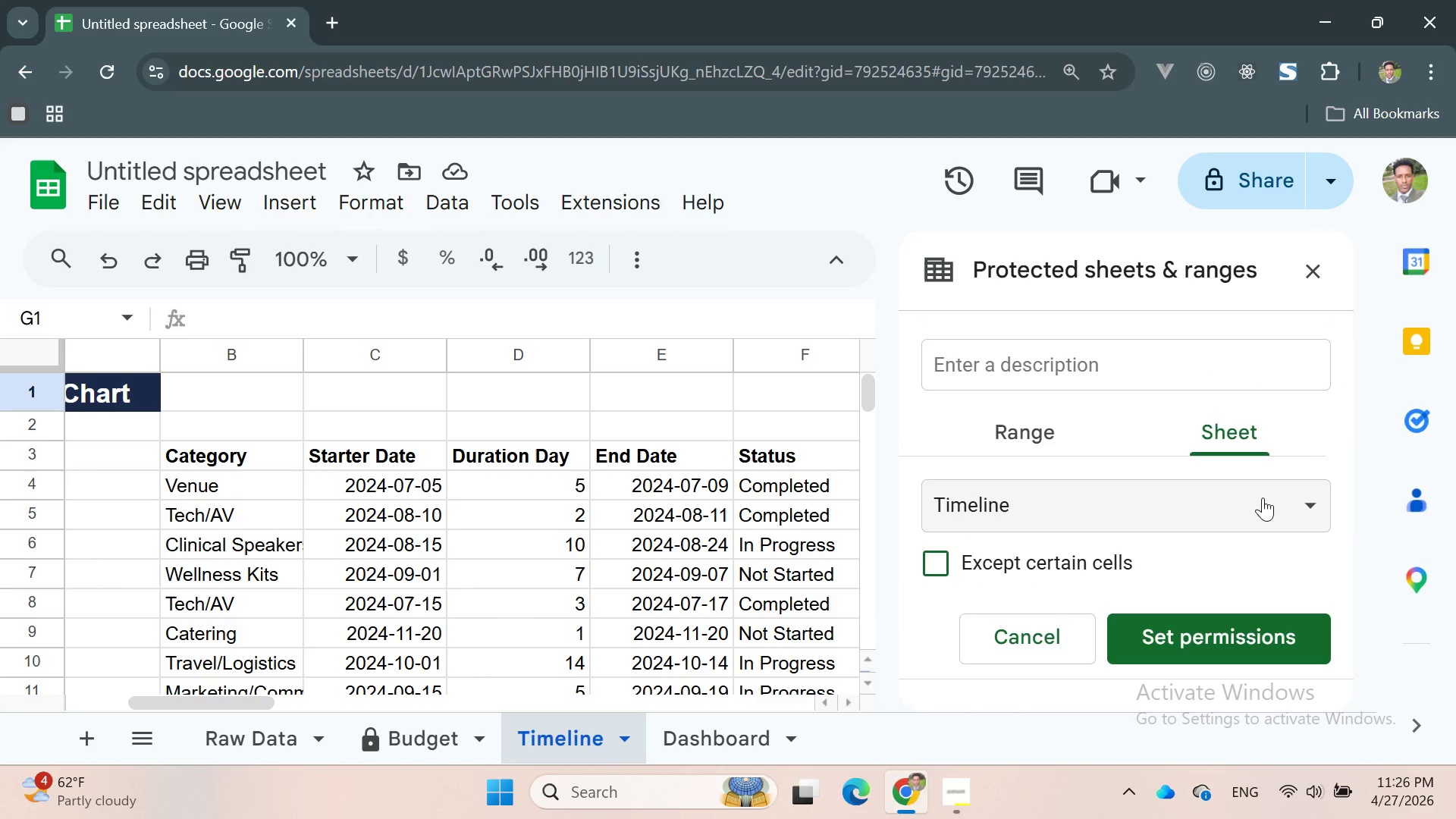 
scroll: coordinate [1081, 558], scroll_direction: down, amount: 2.0
 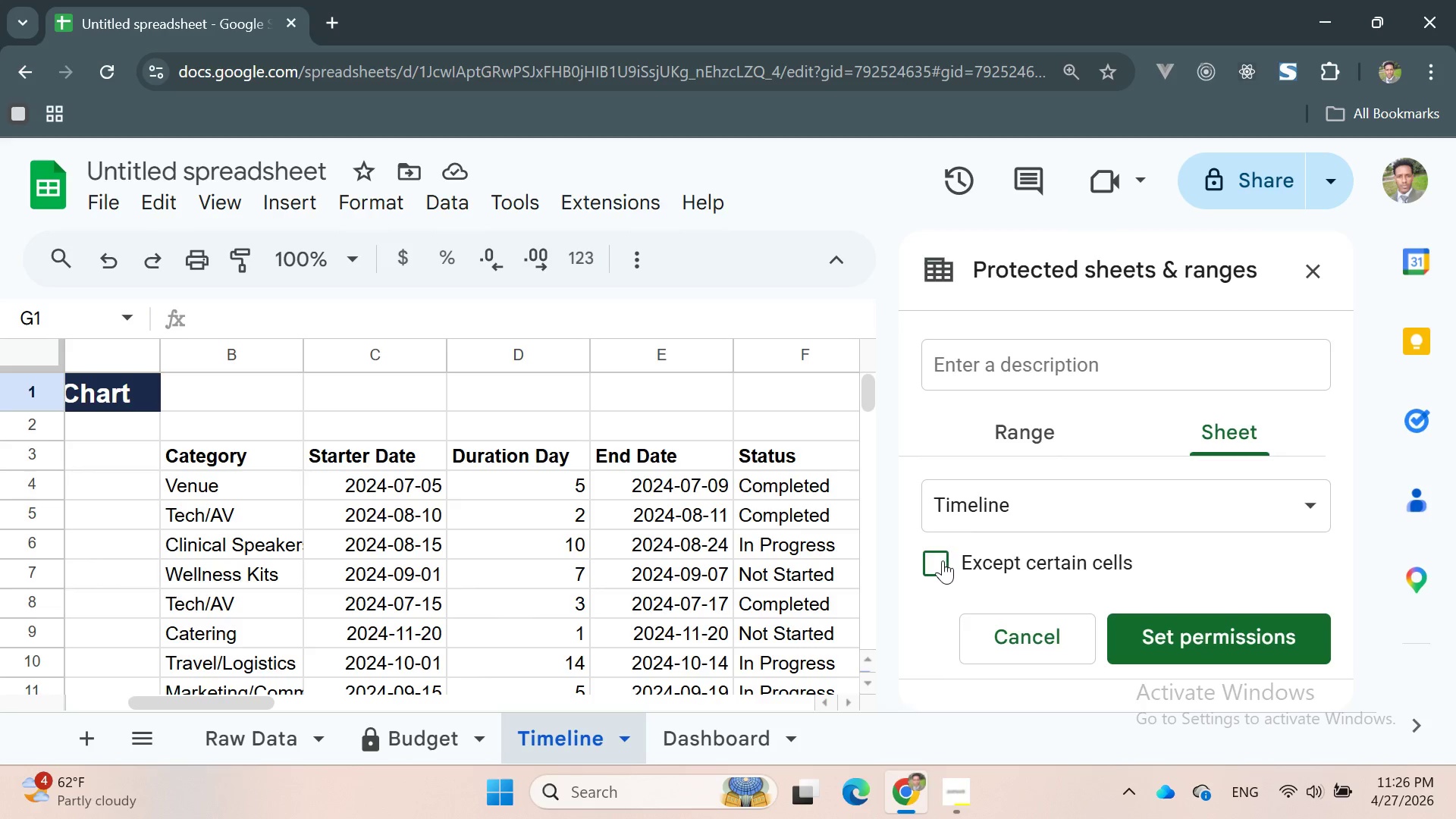 
left_click([937, 560])
 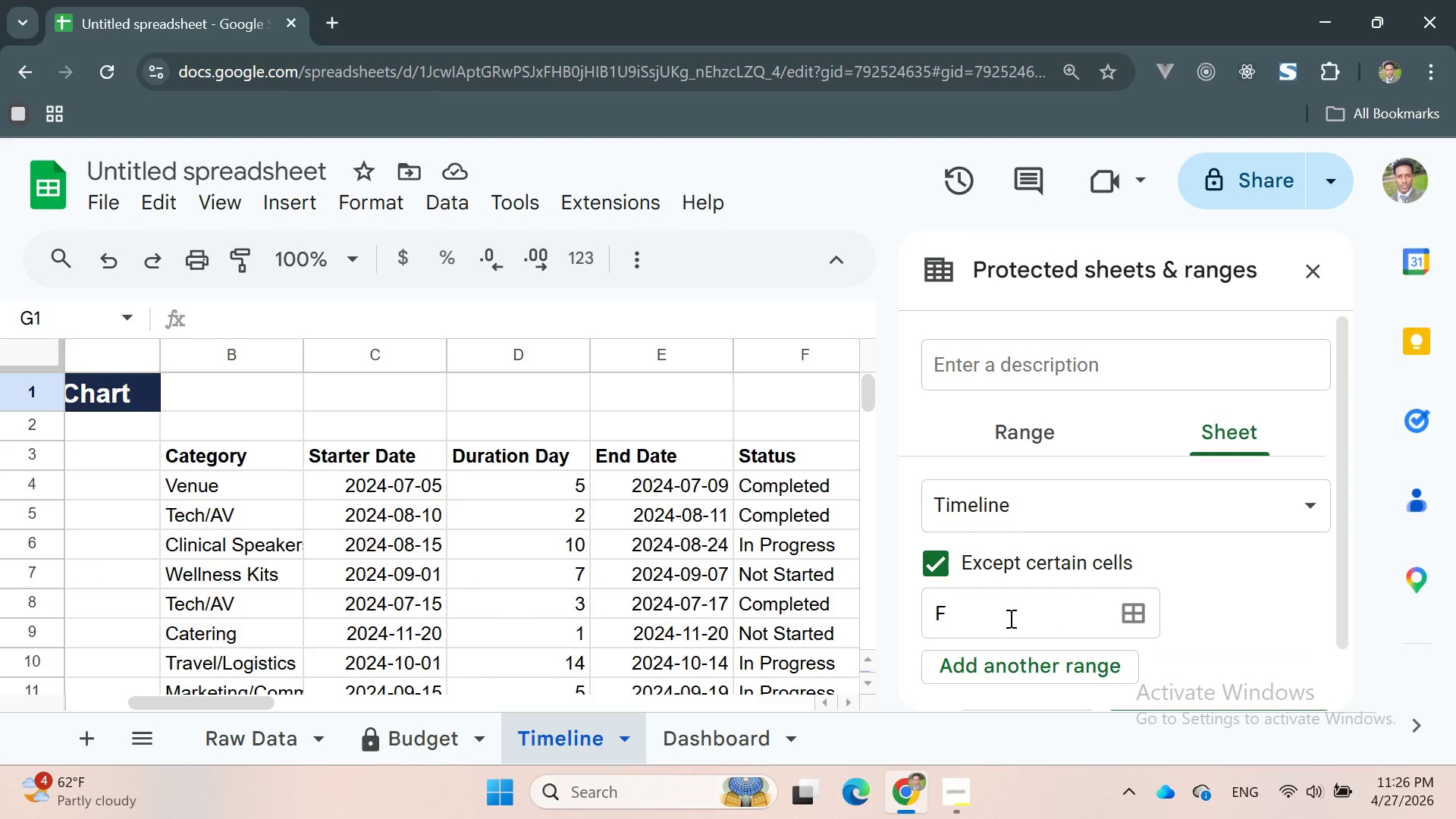 
left_click([1009, 618])
 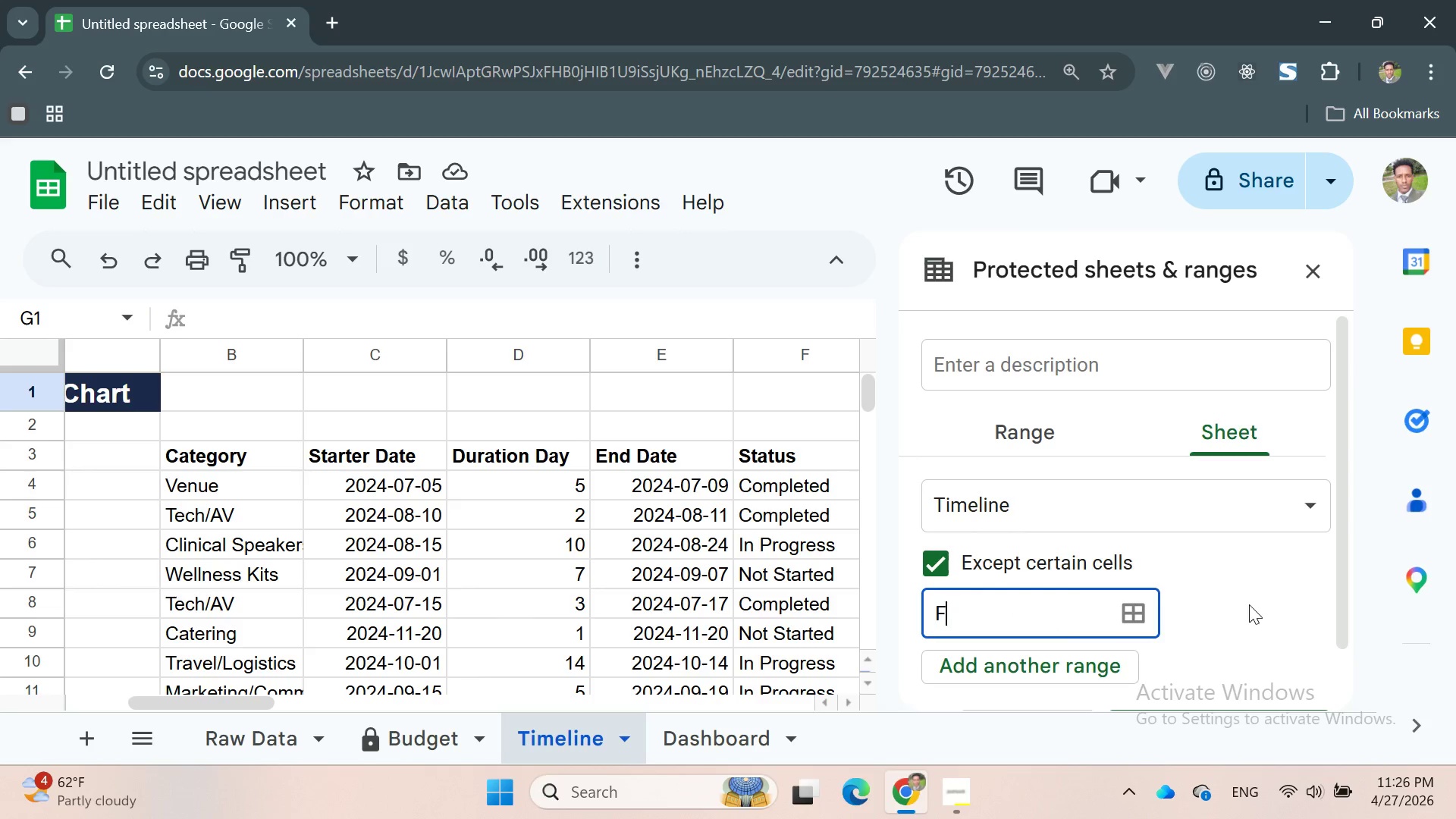 
left_click([1249, 586])
 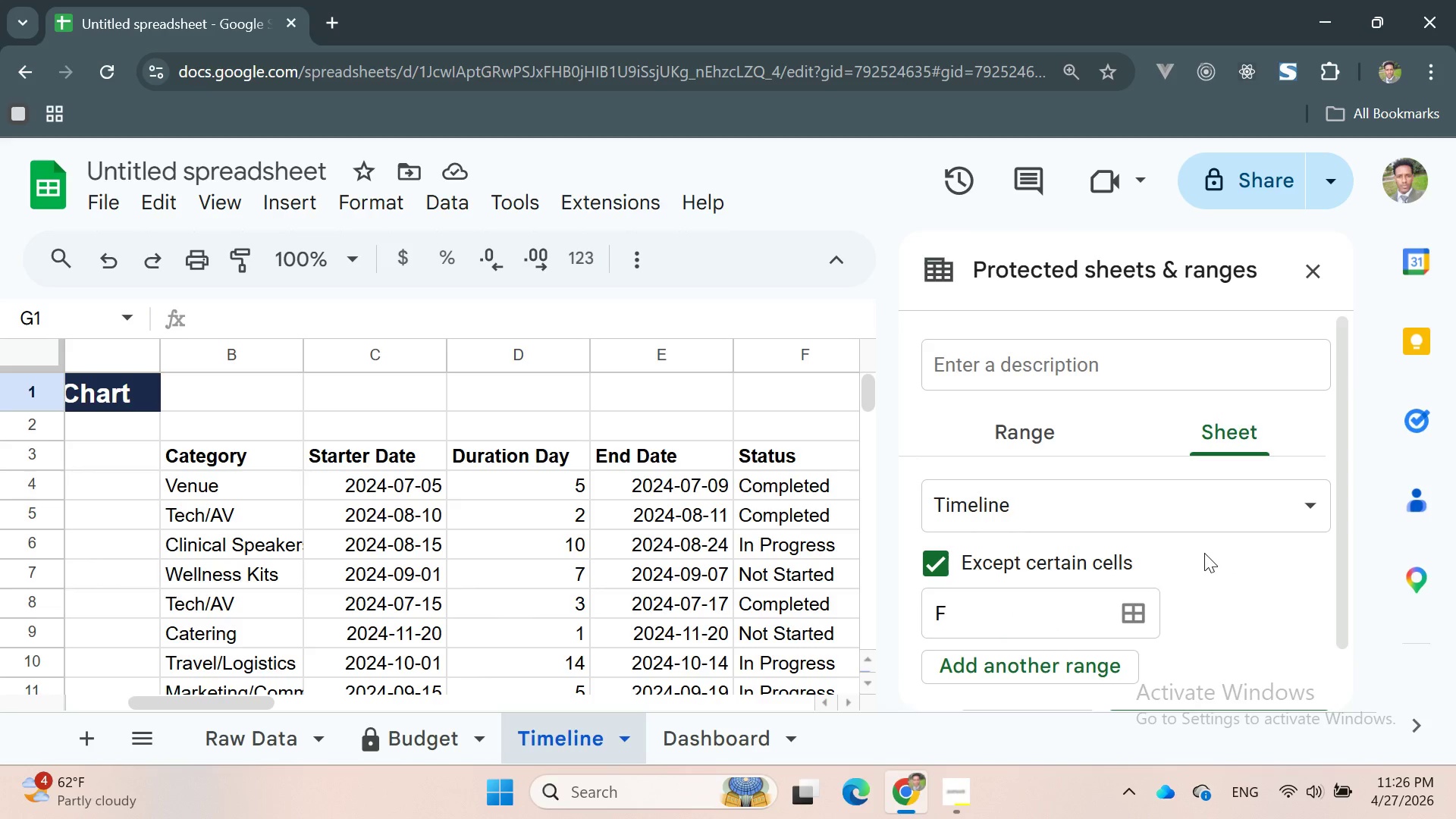 
scroll: coordinate [1164, 614], scroll_direction: down, amount: 5.0
 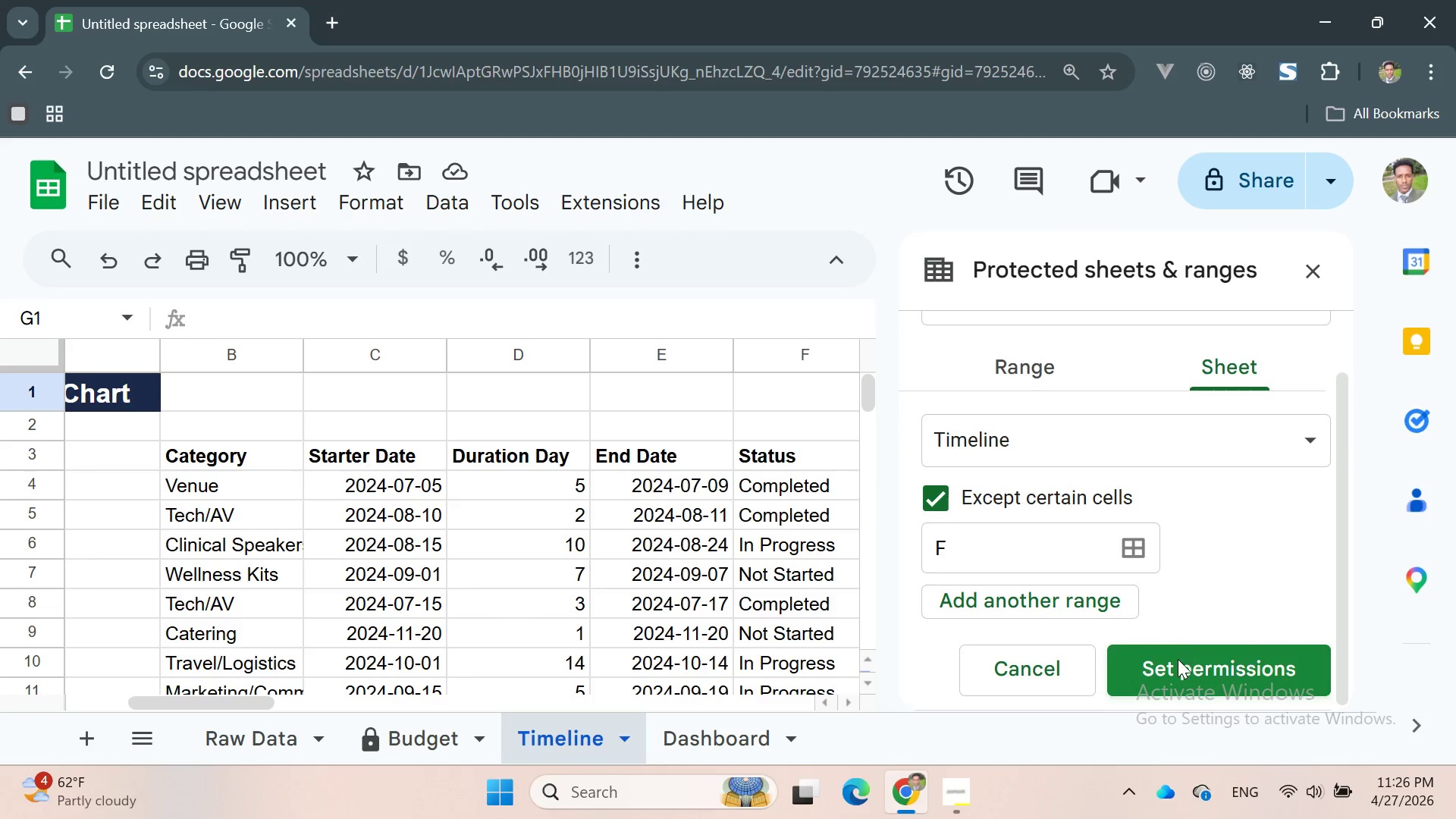 
left_click([1178, 659])
 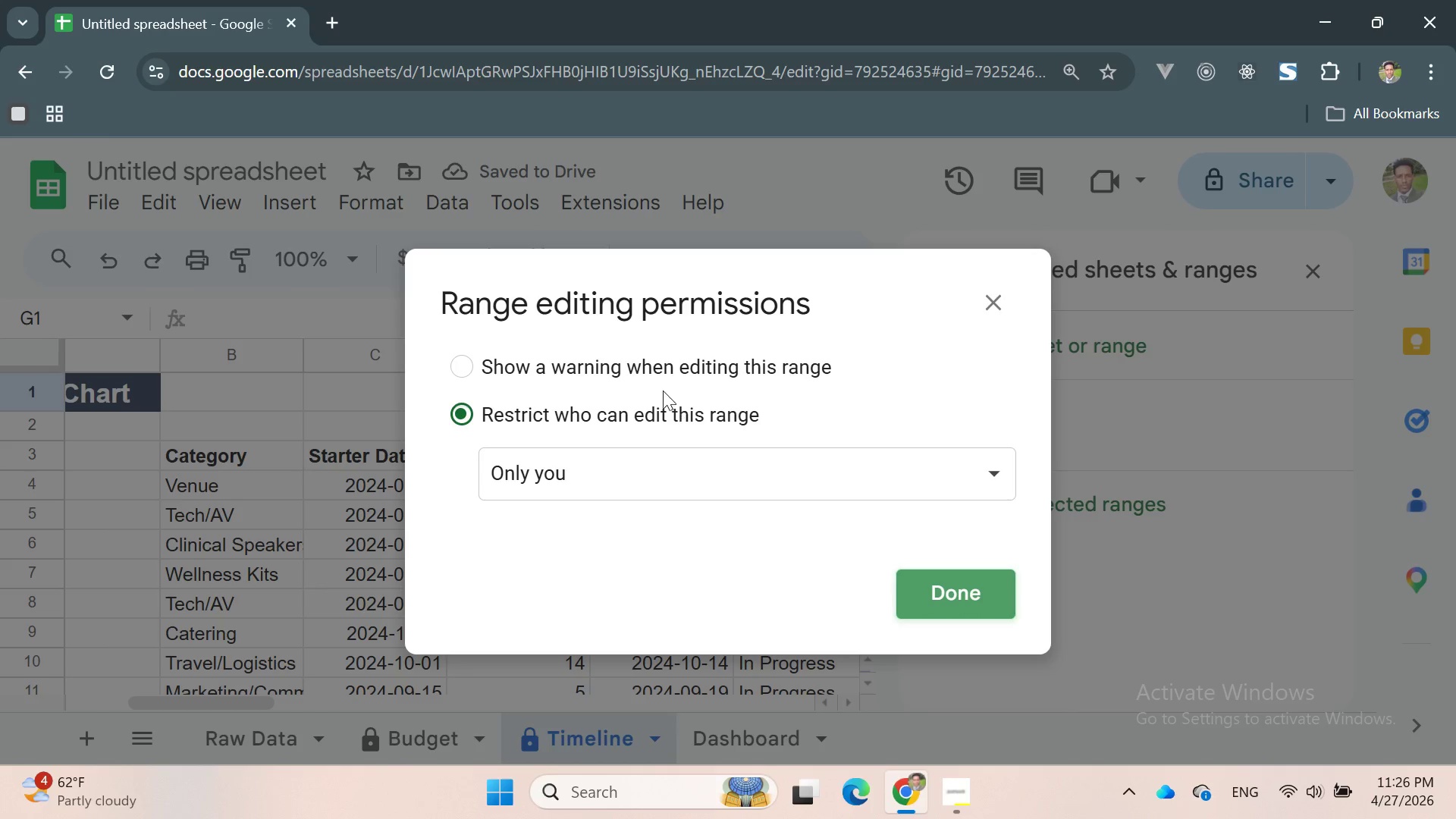 
wait(5.94)
 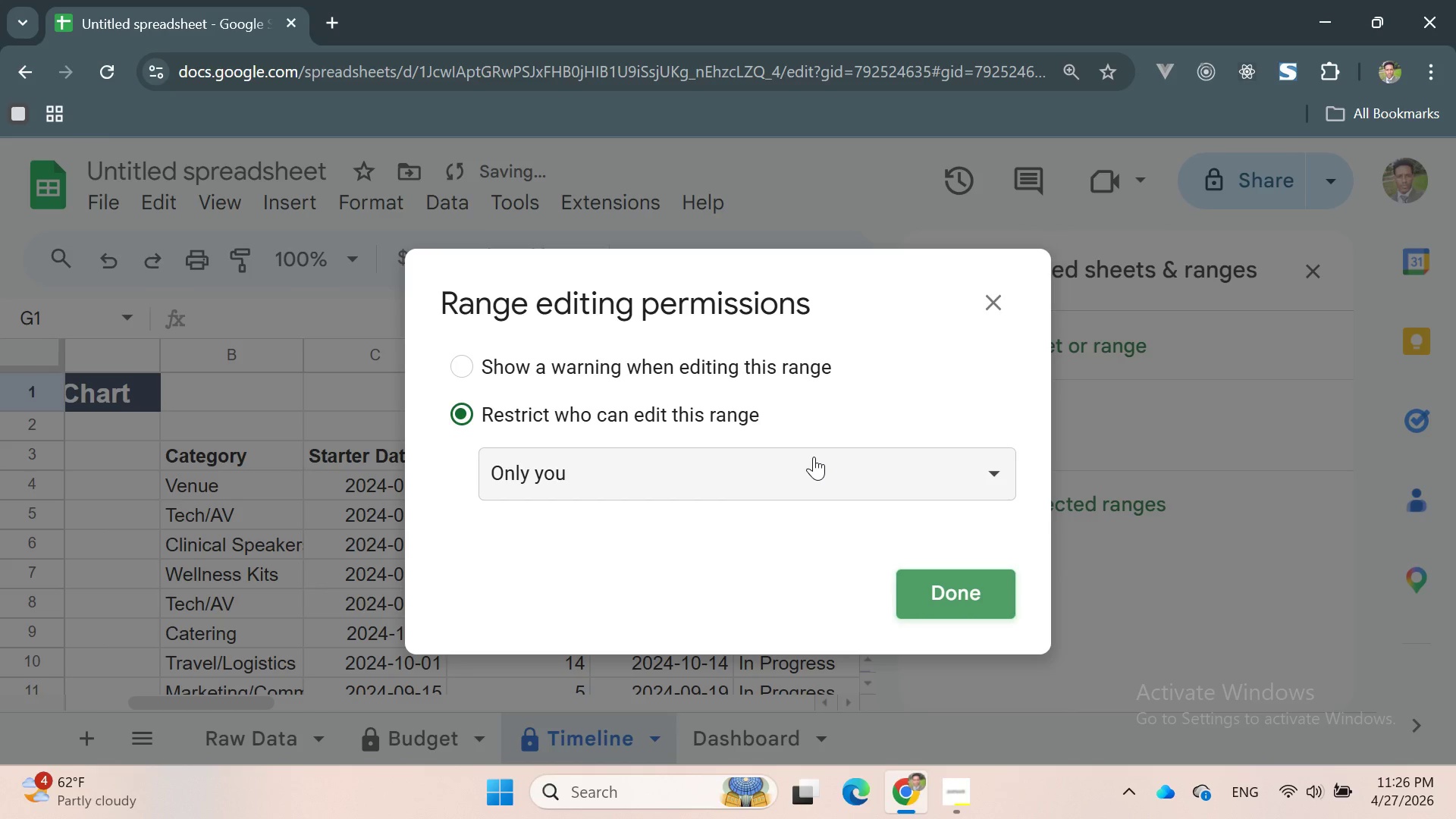 
left_click([652, 462])
 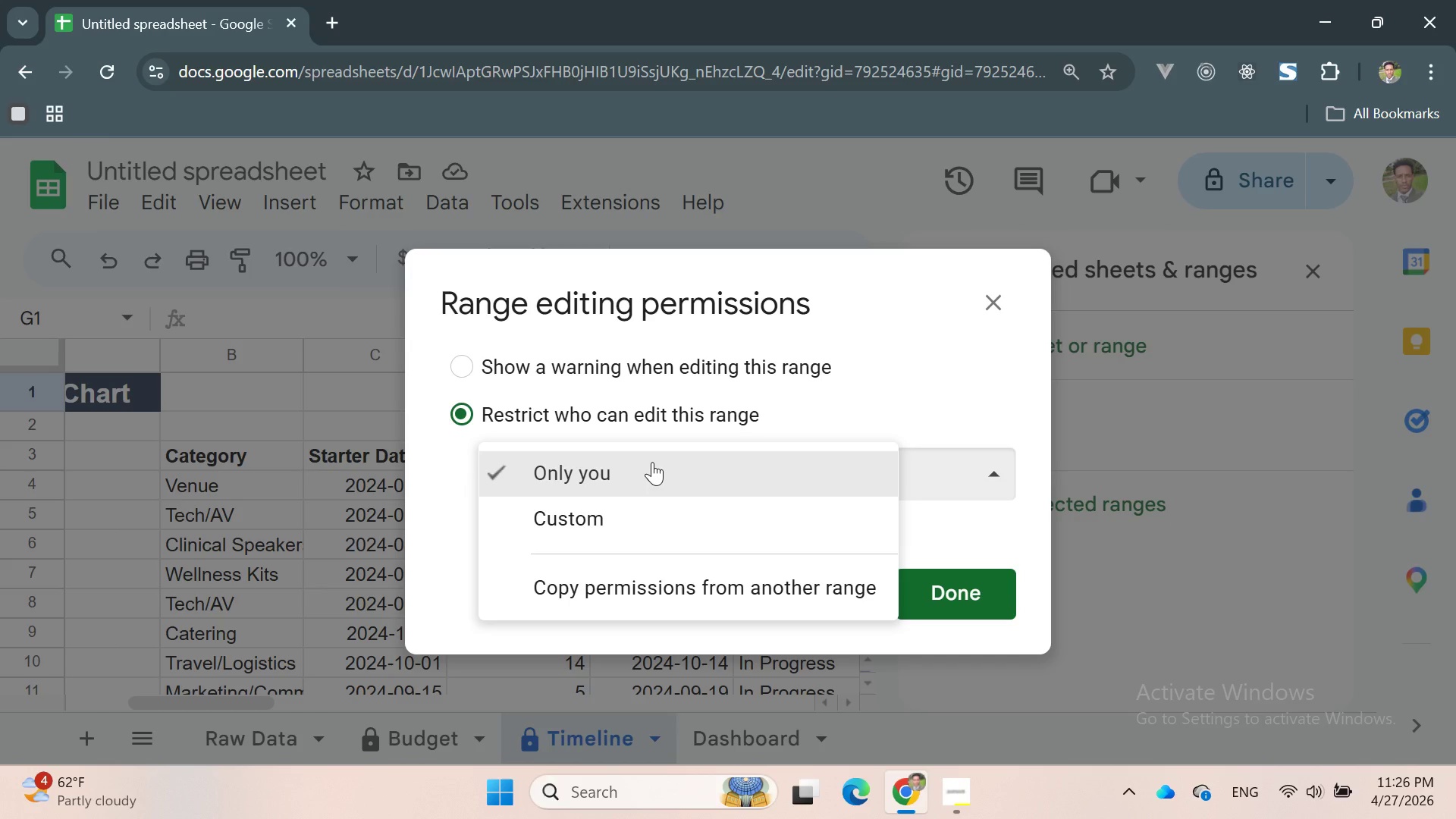 
left_click([652, 462])
 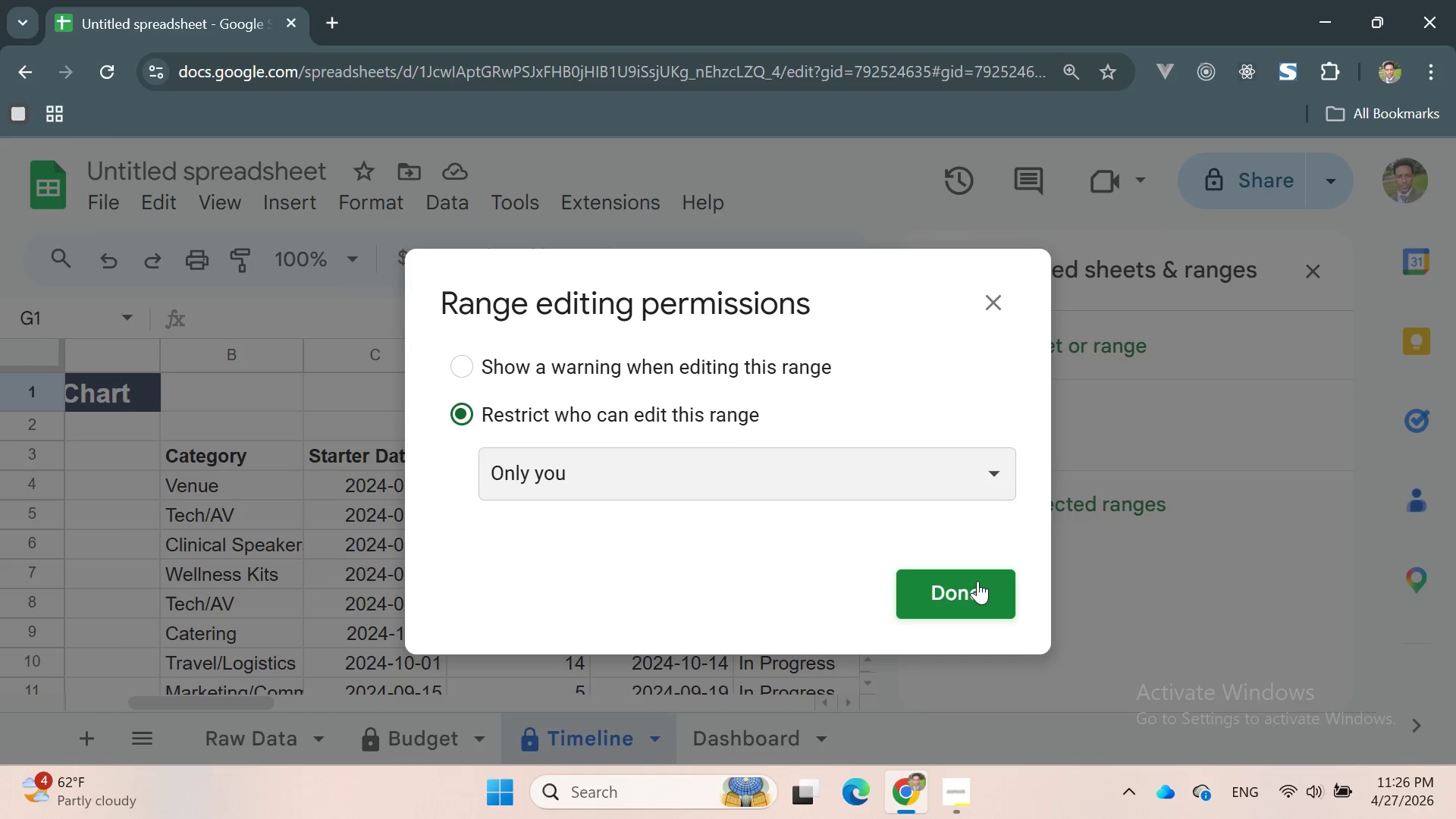 
left_click([977, 582])
 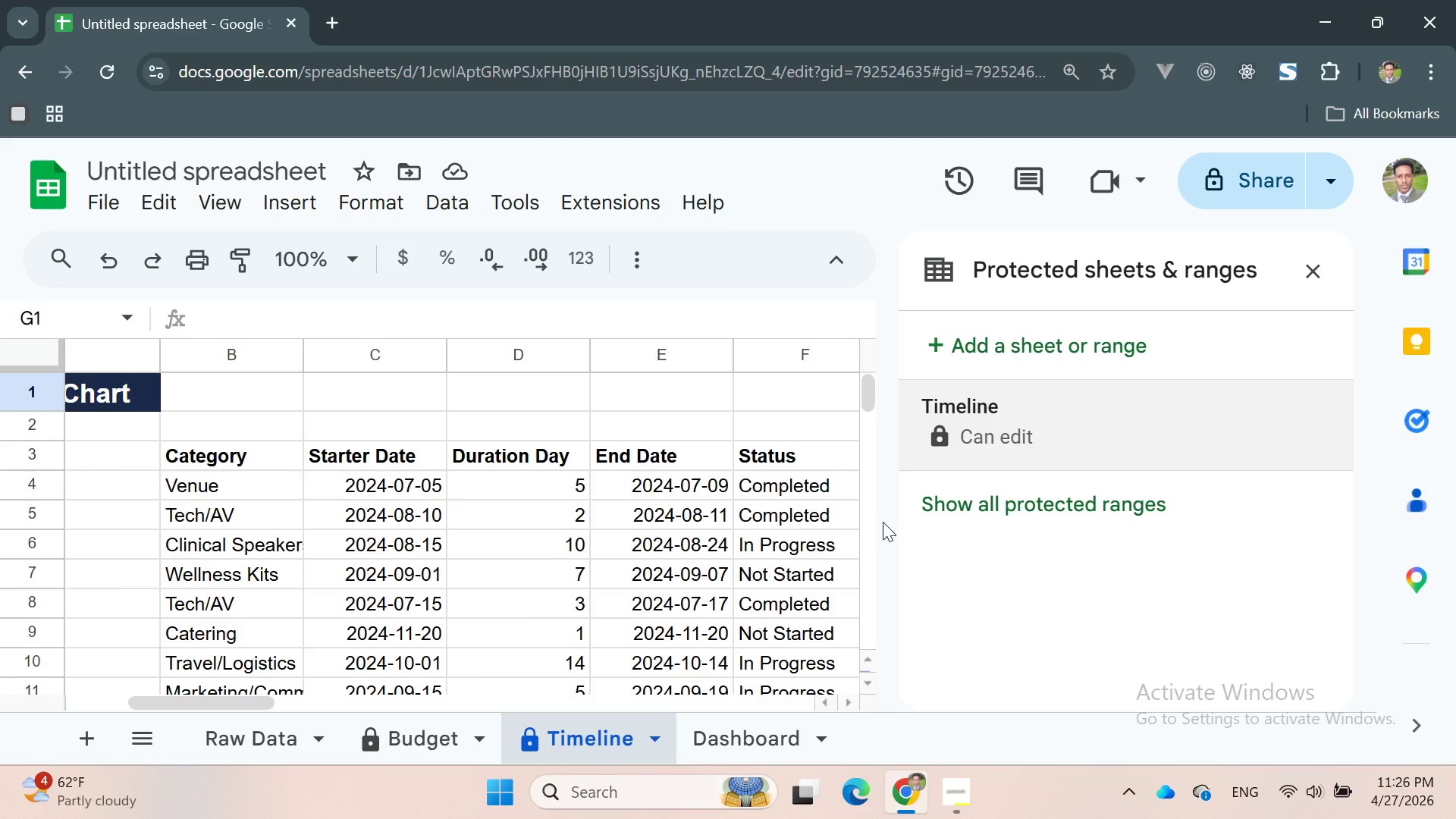 
wait(10.88)
 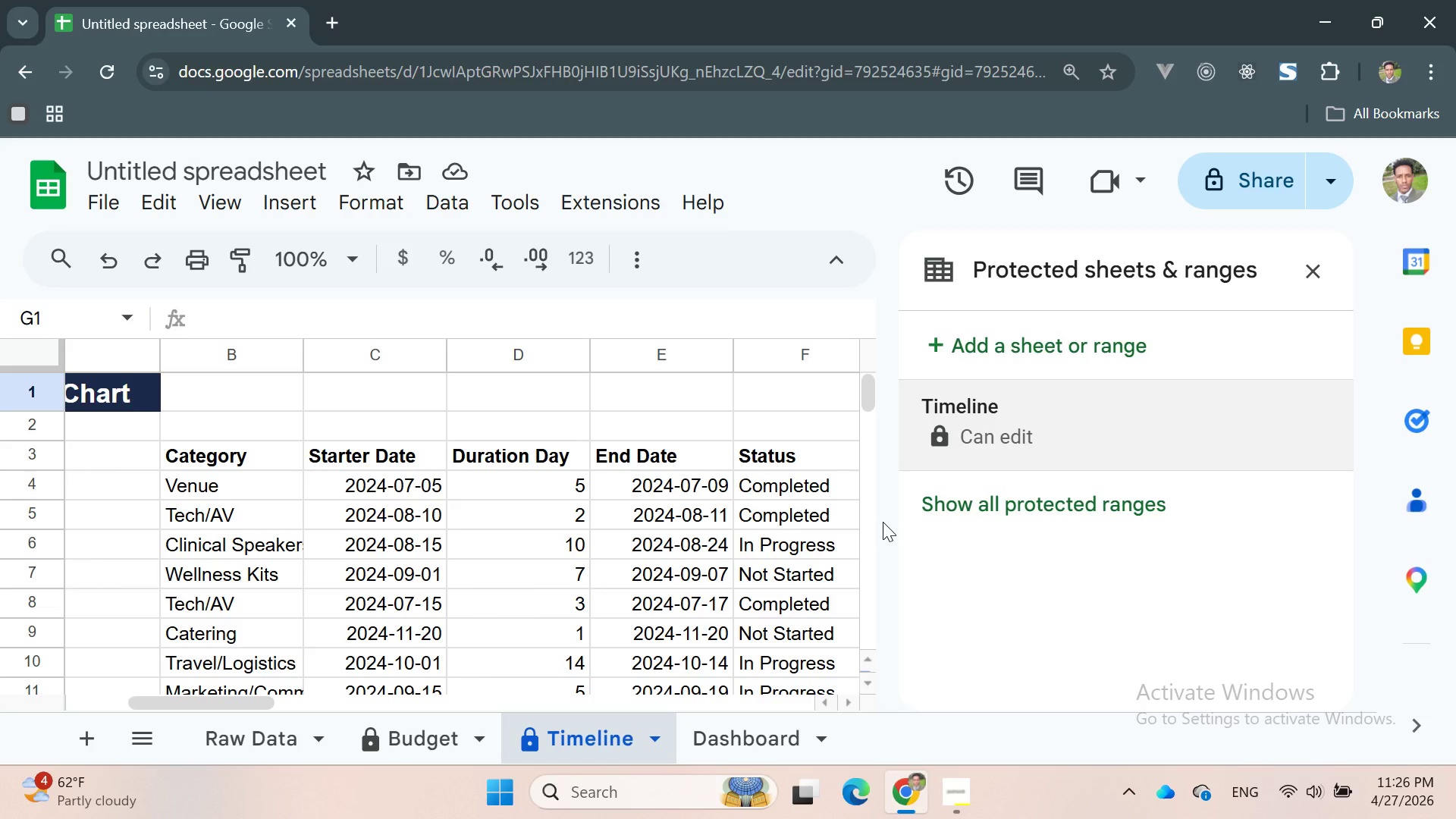 
left_click([772, 718])
 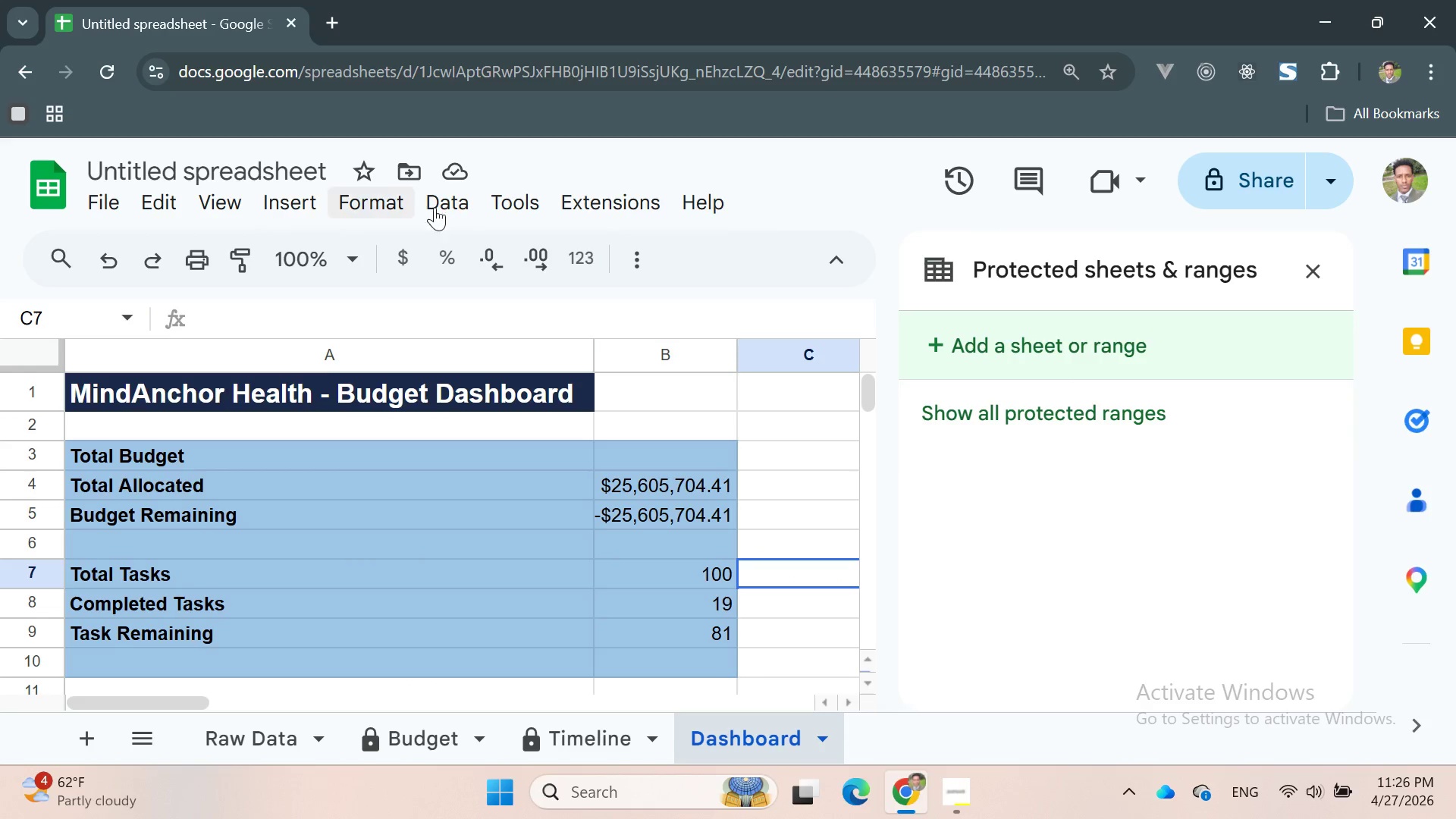 
left_click([445, 200])
 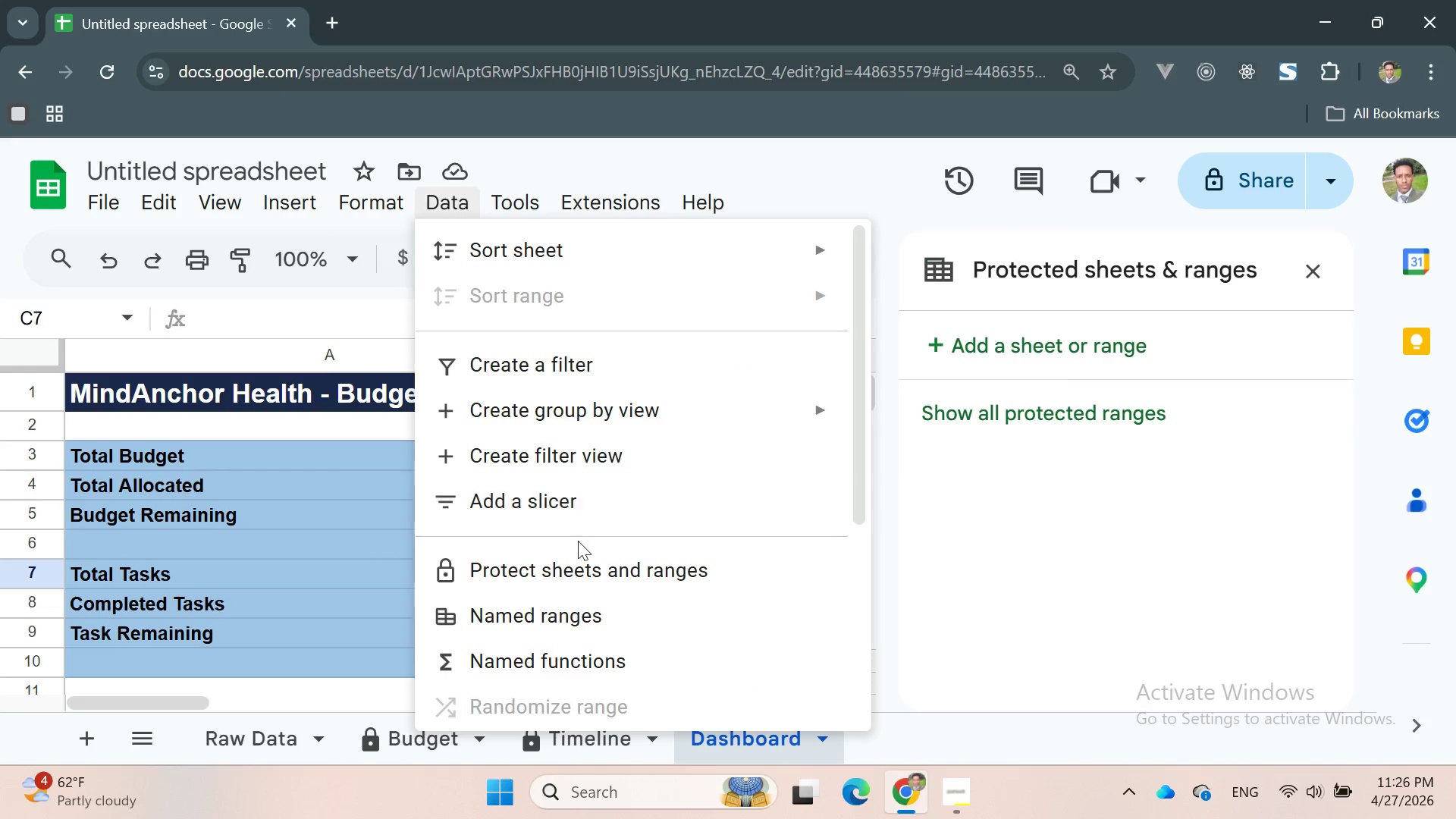 
left_click([582, 564])
 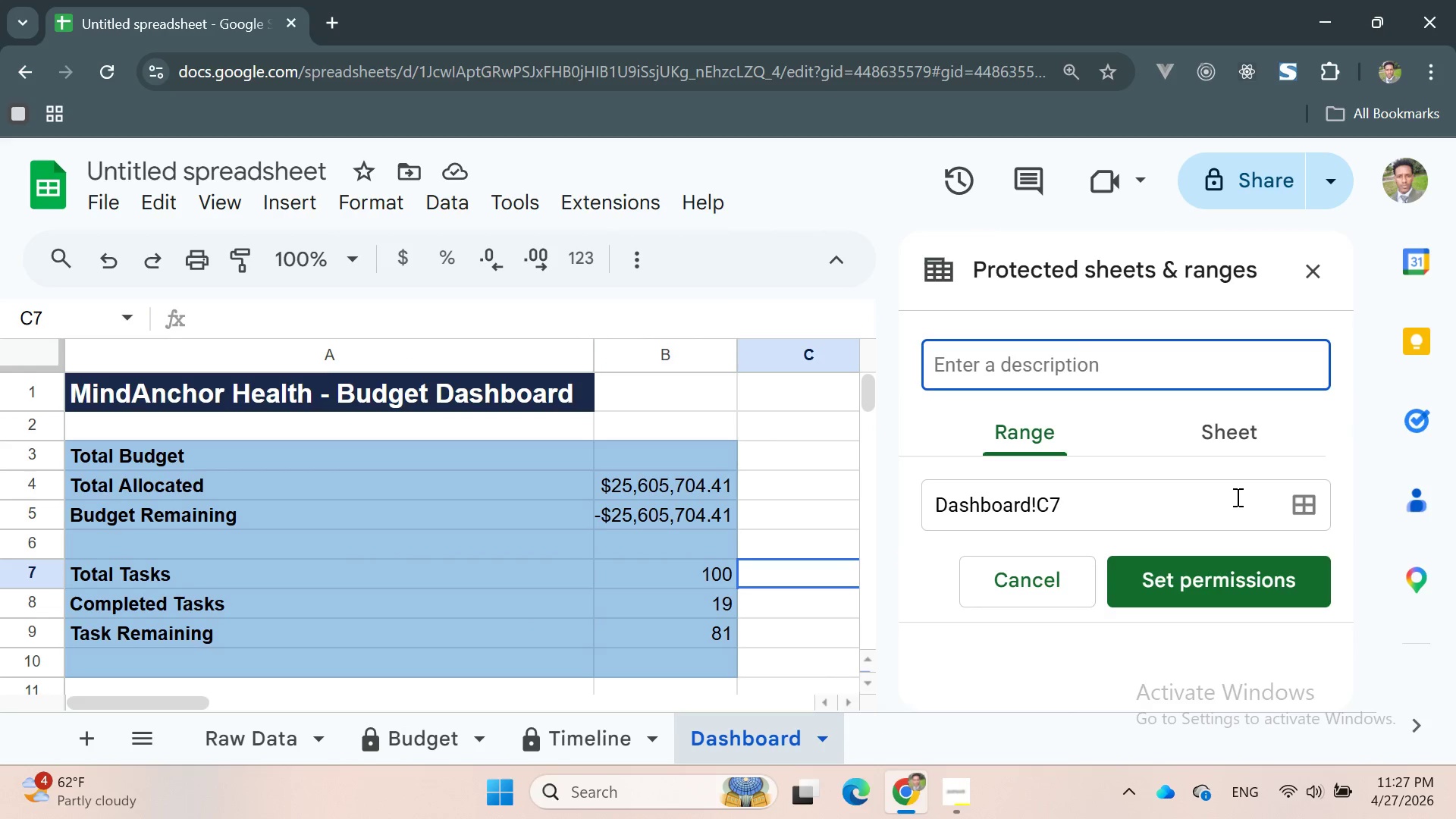 
left_click([1229, 444])
 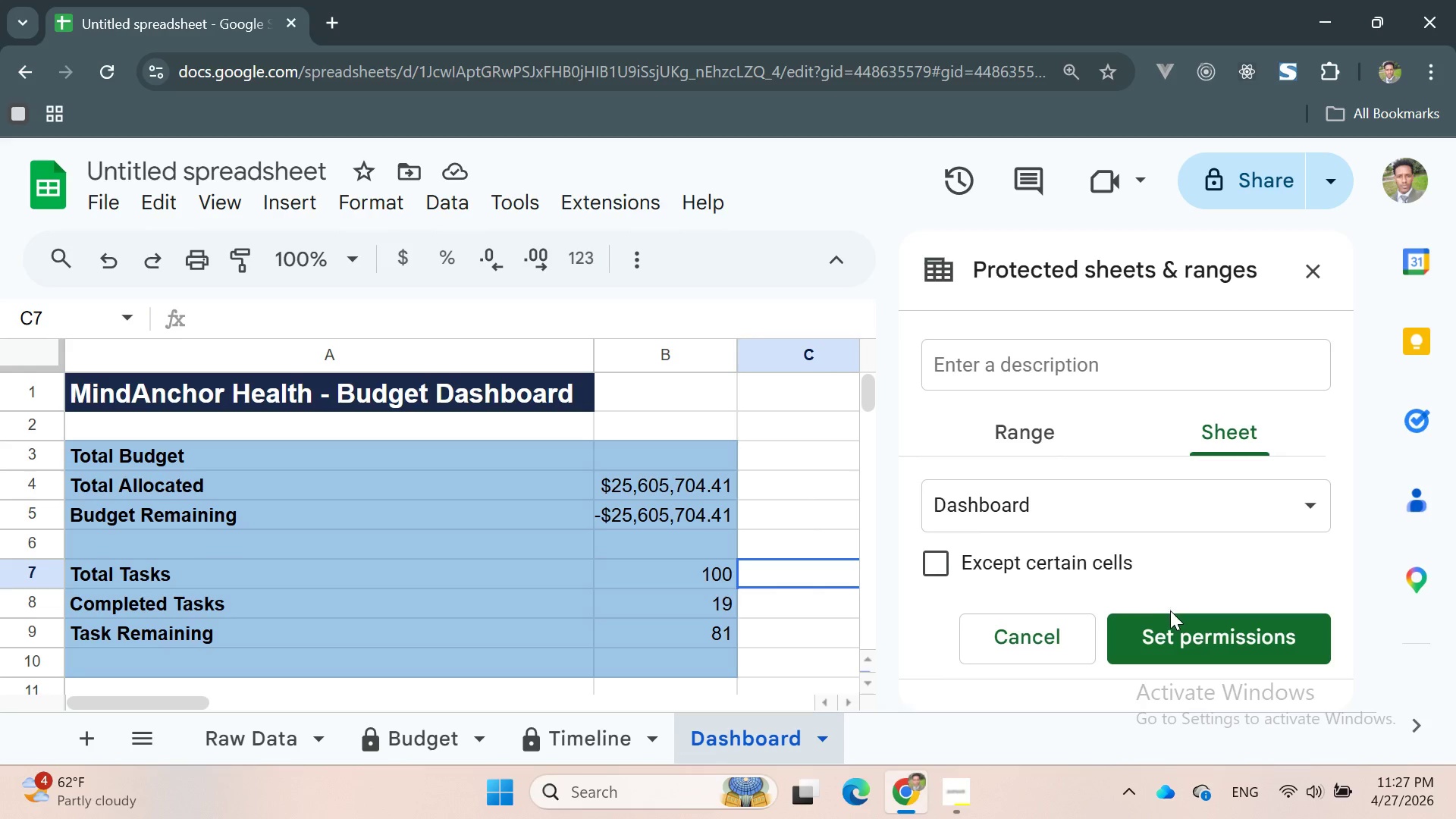 
wait(6.78)
 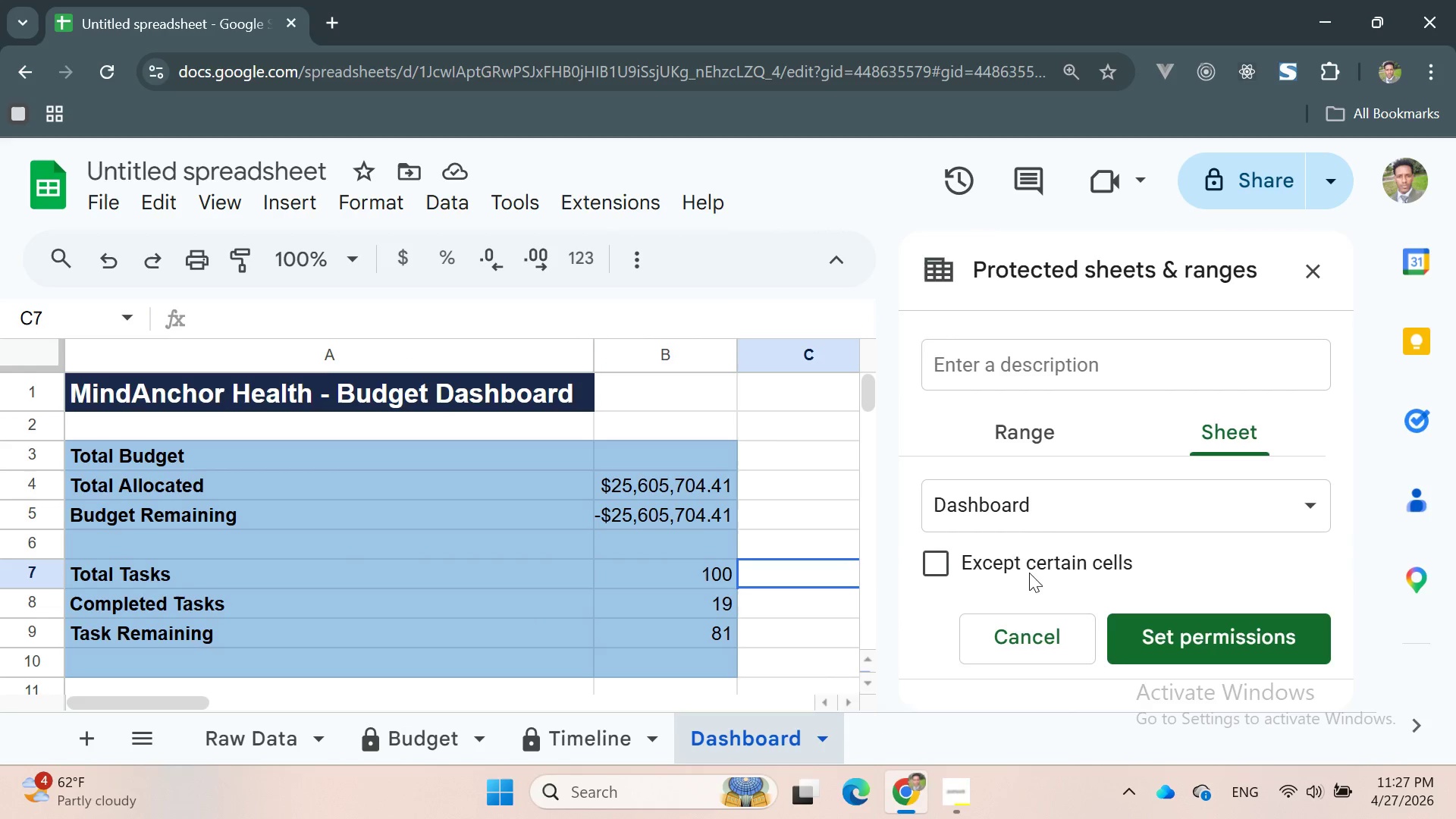 
left_click([1169, 626])
 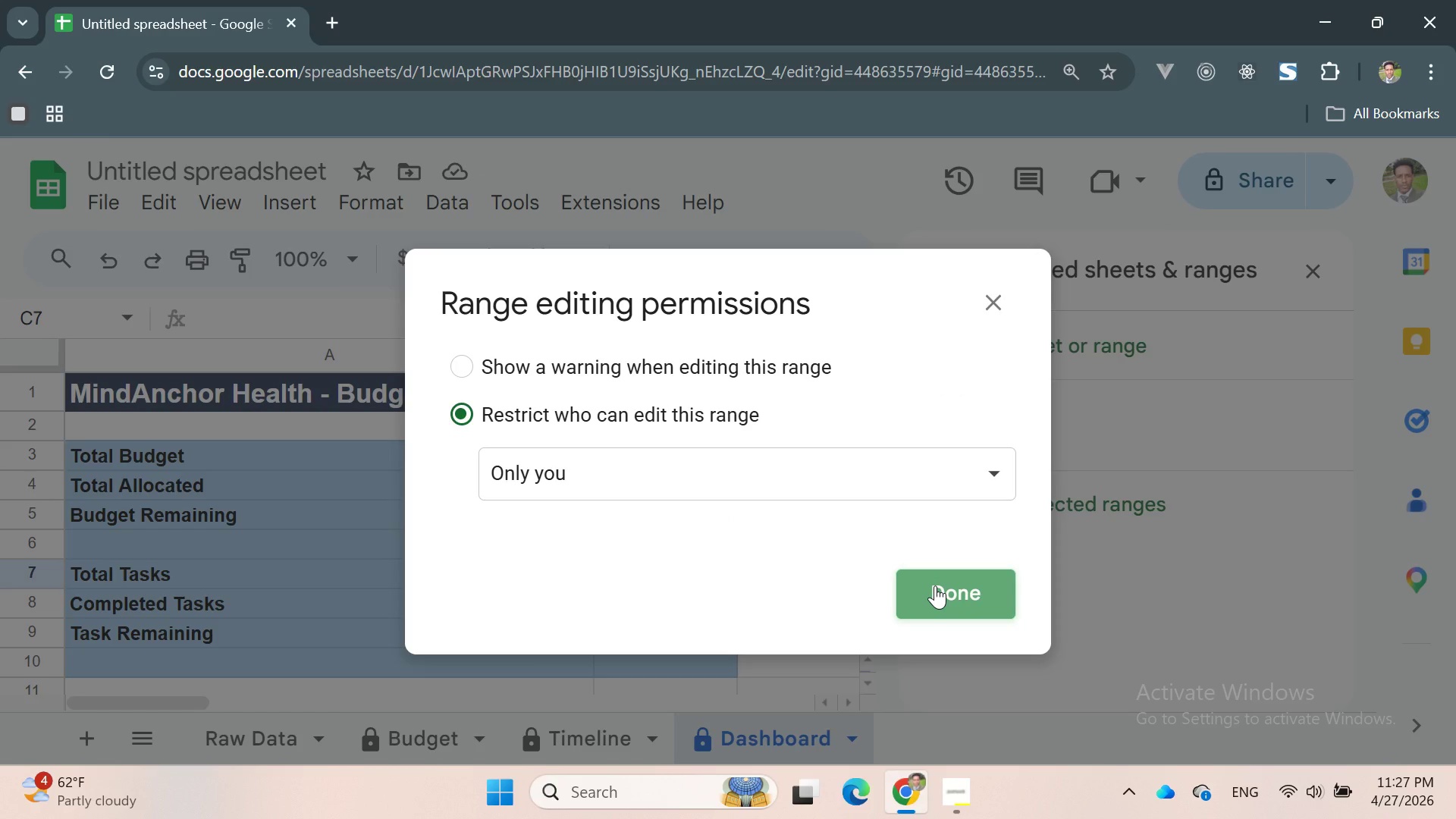 
wait(12.92)
 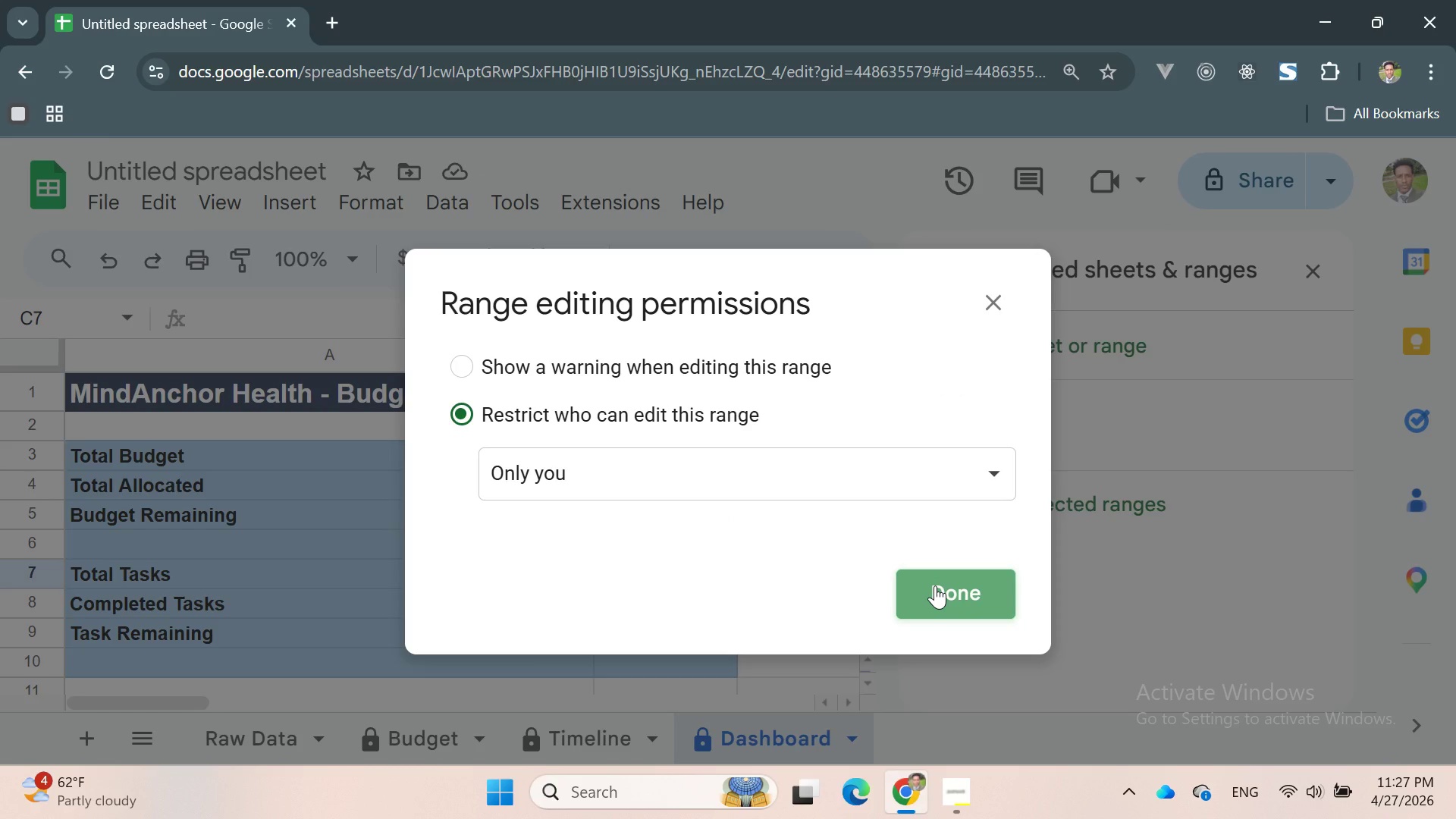 
left_click([935, 586])
 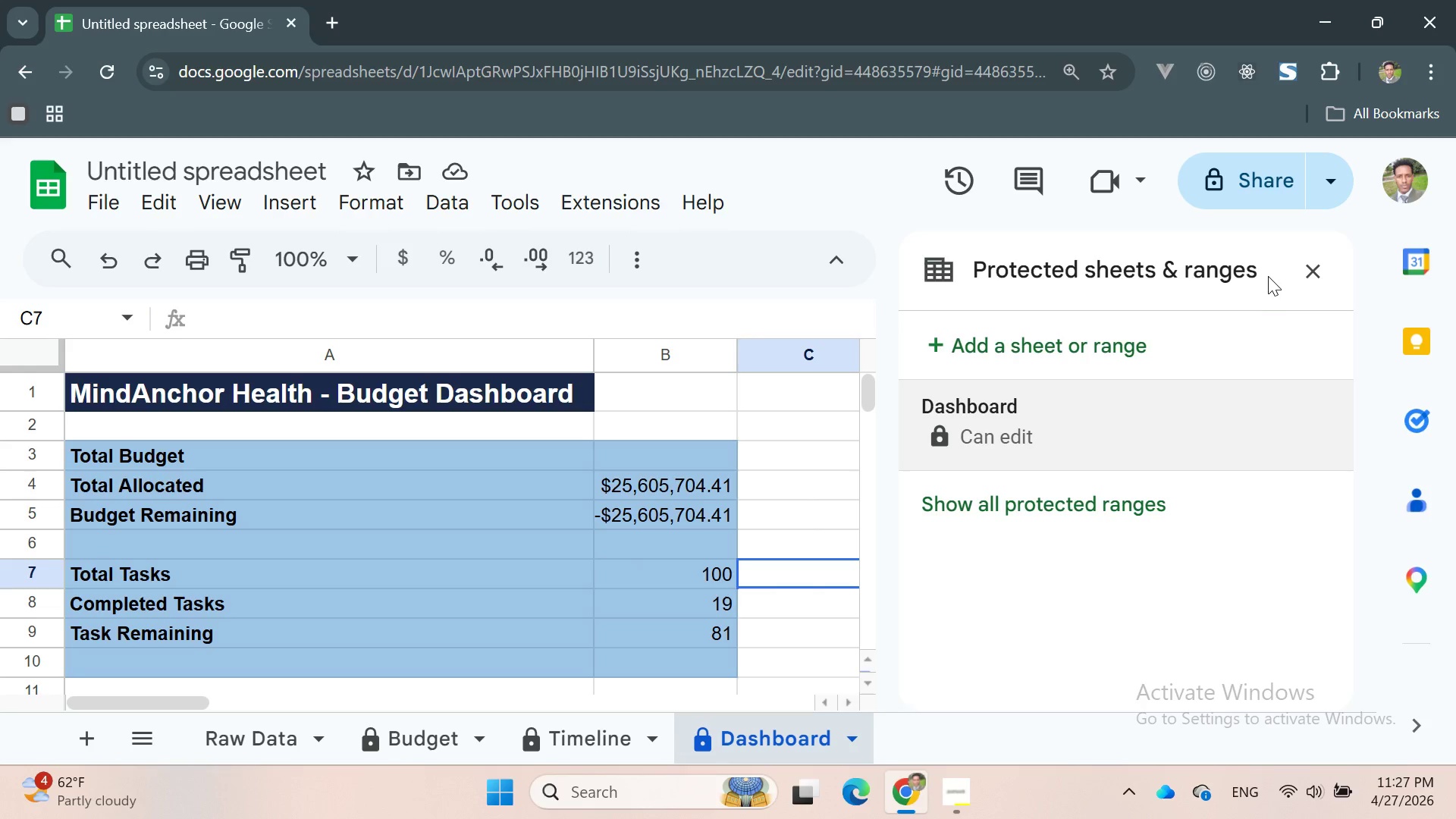 
left_click([1312, 269])
 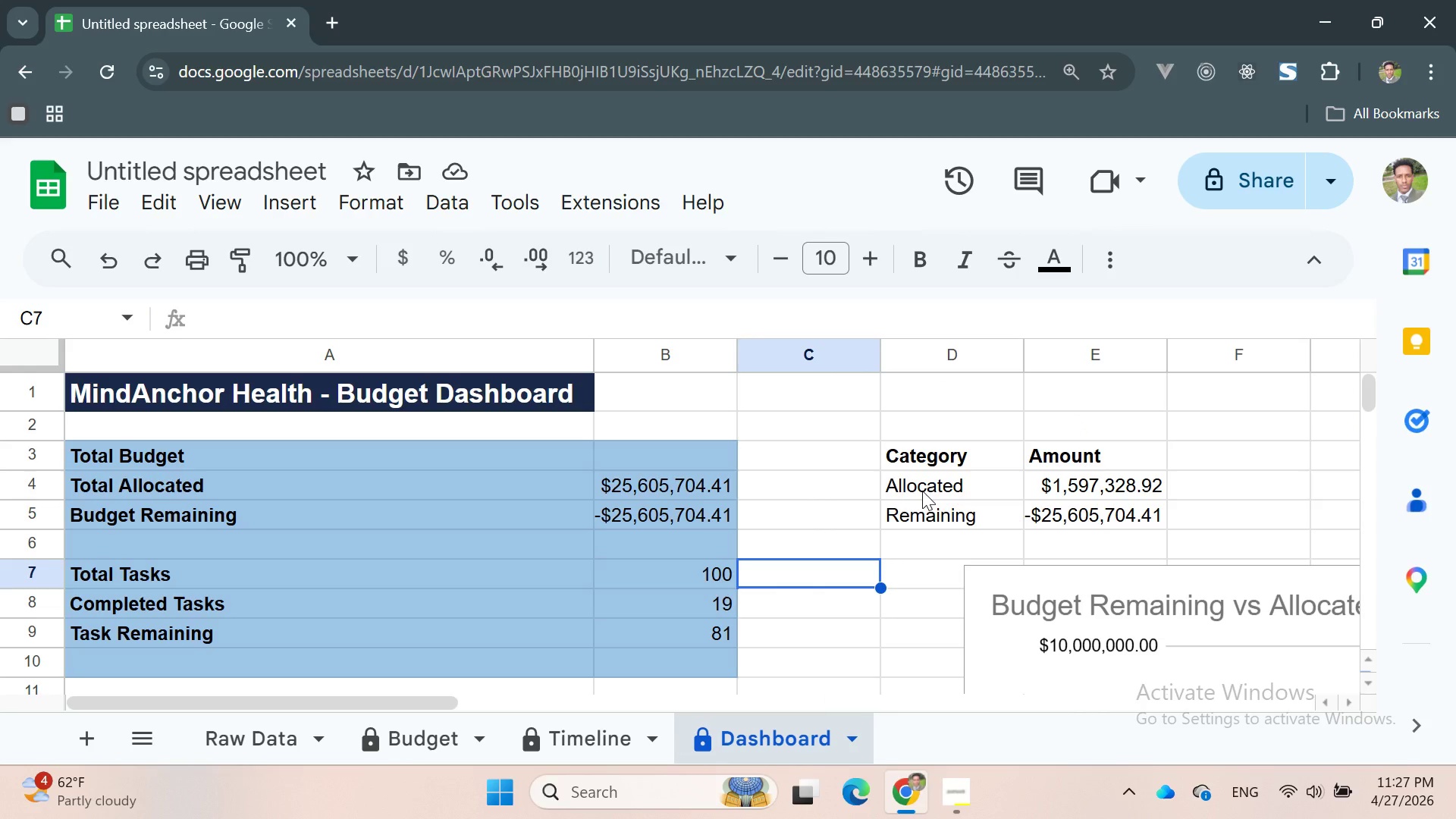 
wait(7.22)
 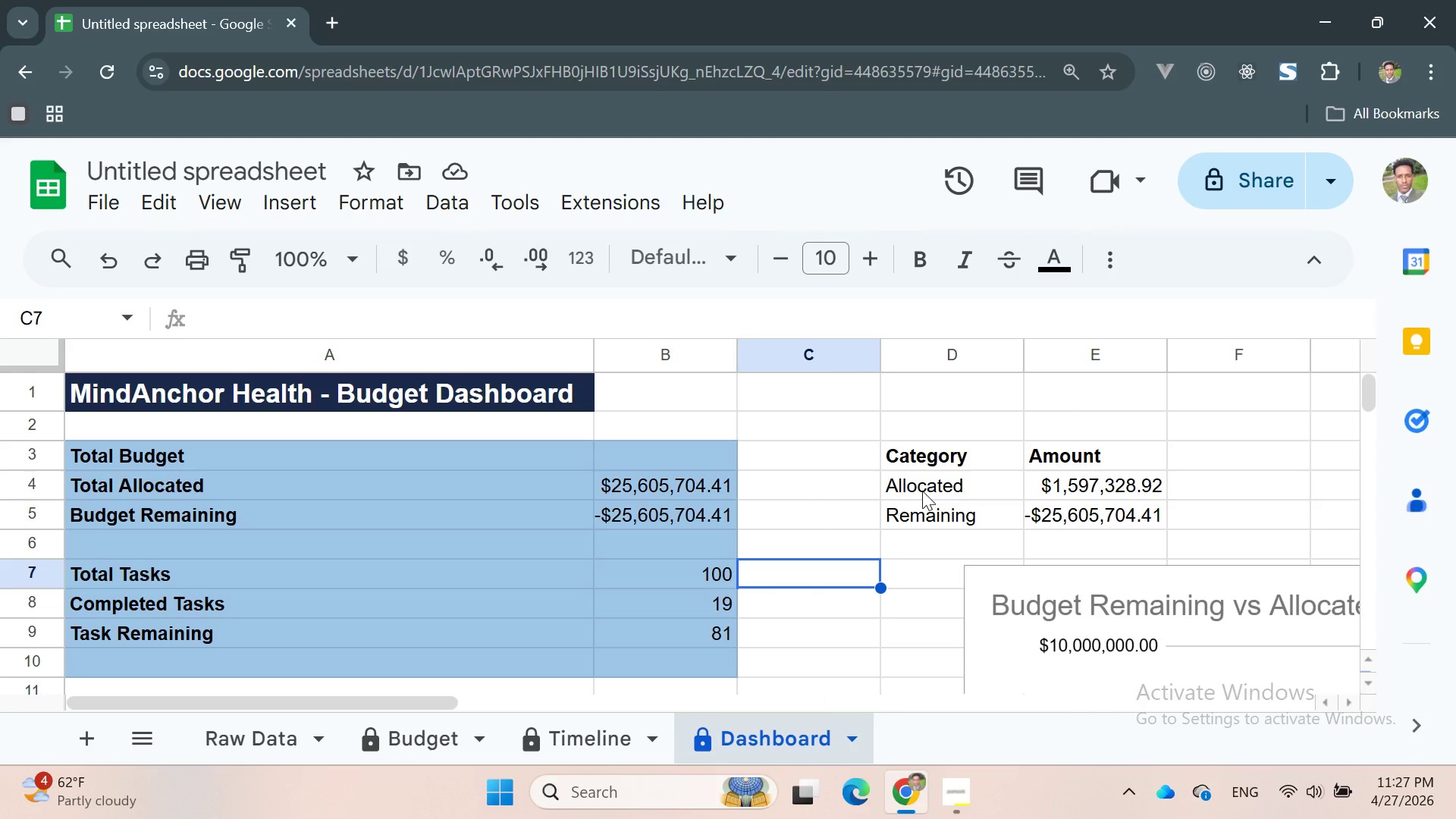 
left_click([960, 799])
 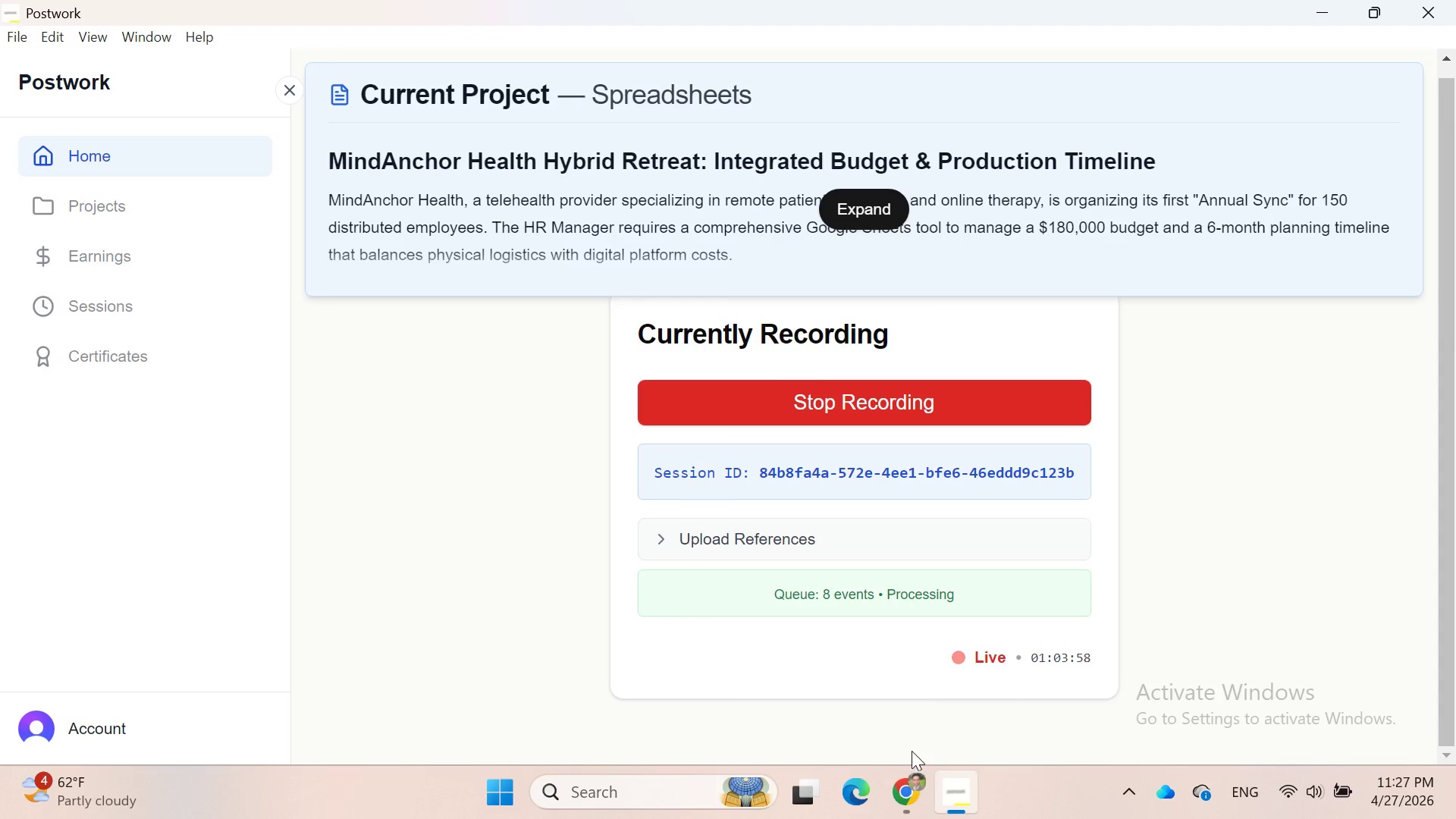 
left_click([903, 777])
 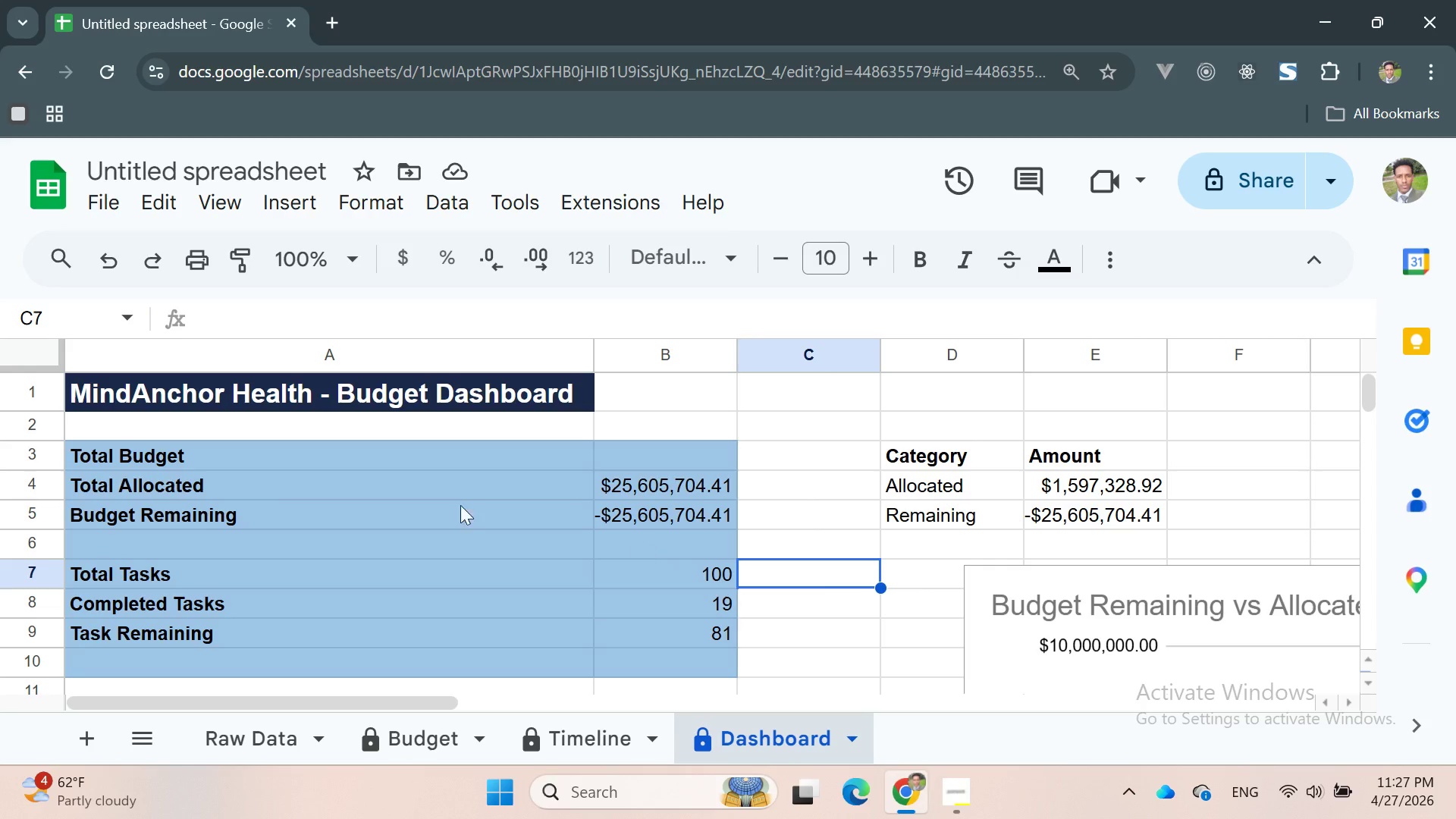 
scroll: coordinate [902, 502], scroll_direction: up, amount: 5.0
 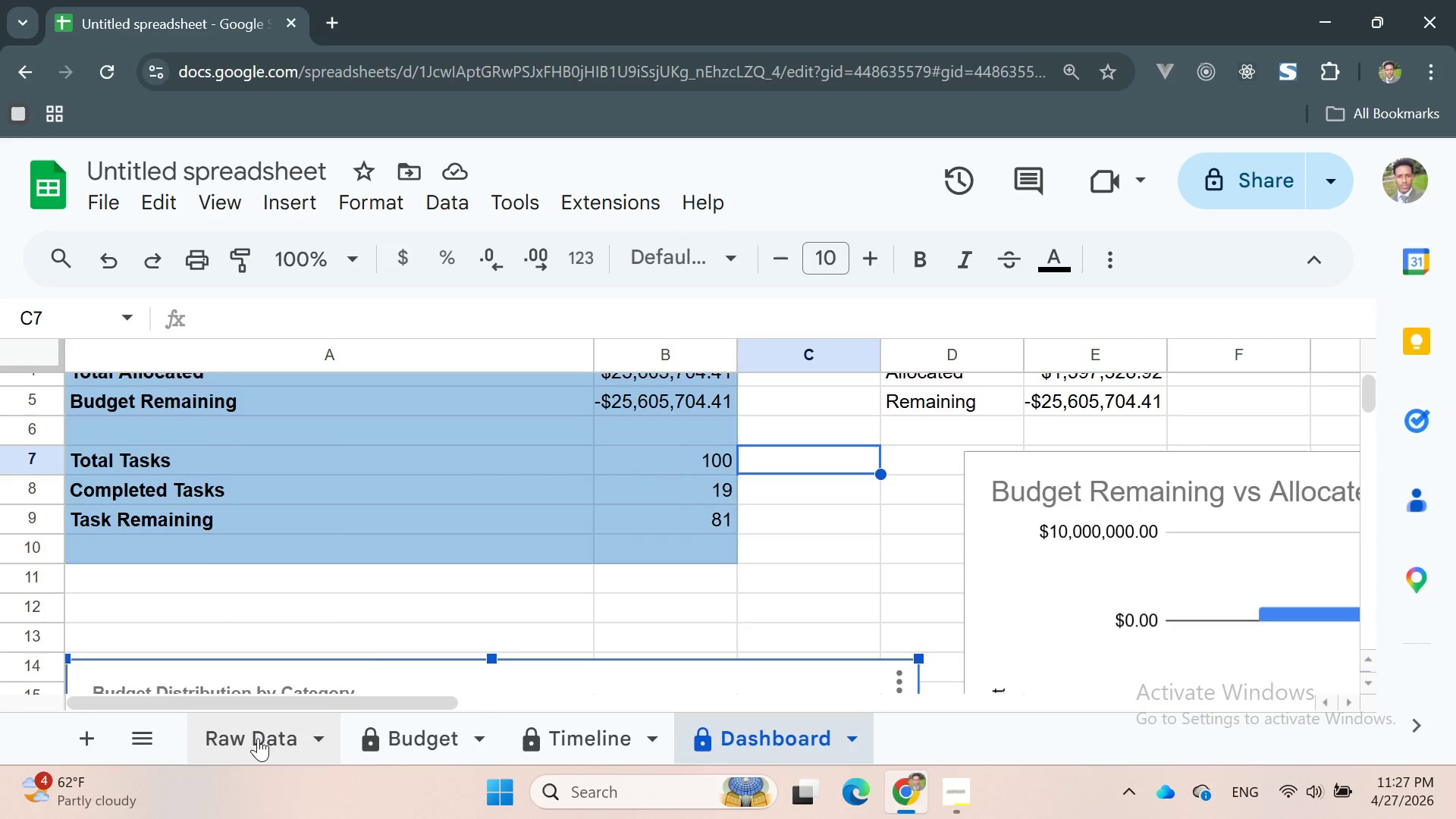 
left_click([257, 738])
 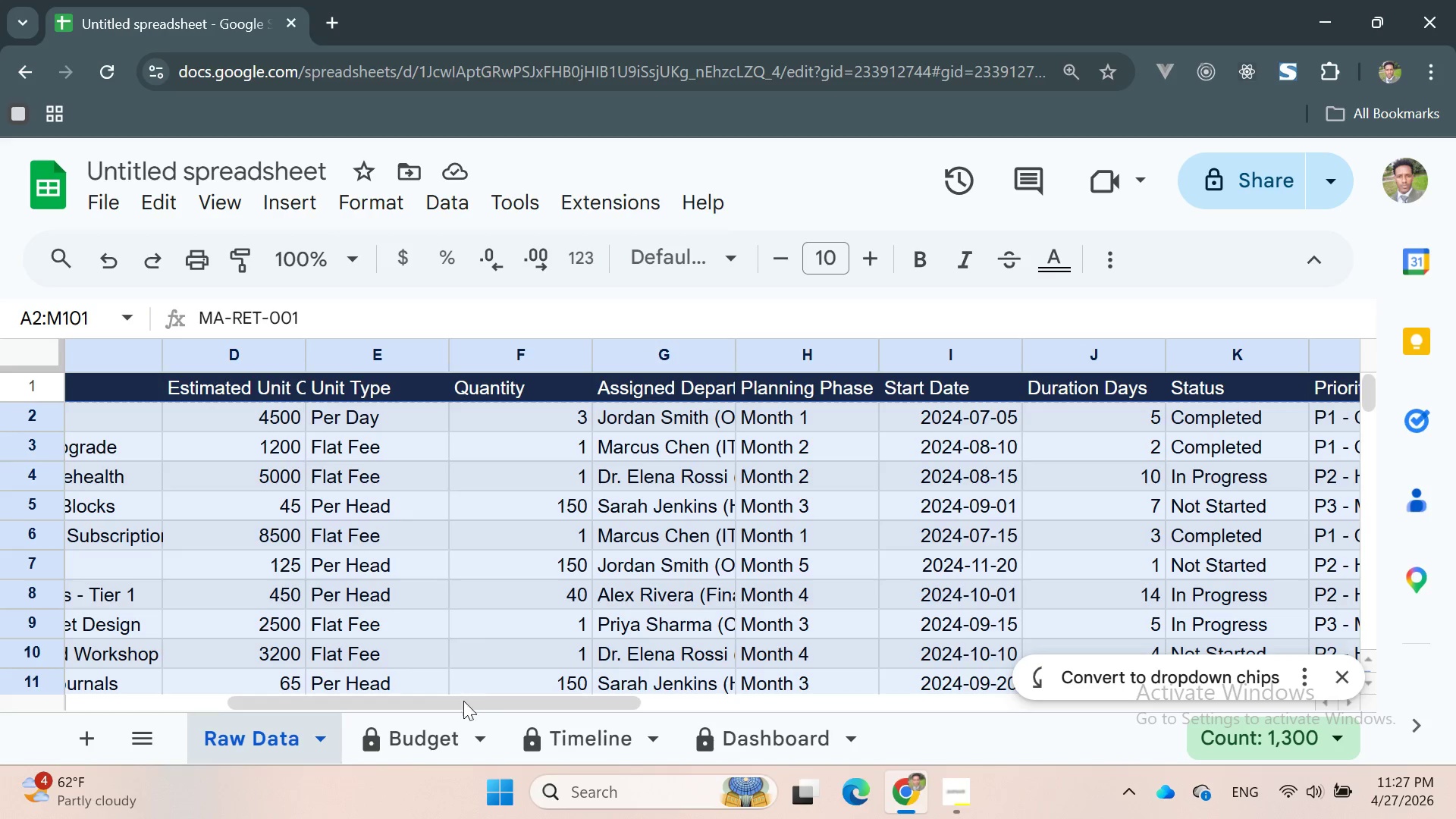 
left_click([431, 723])
 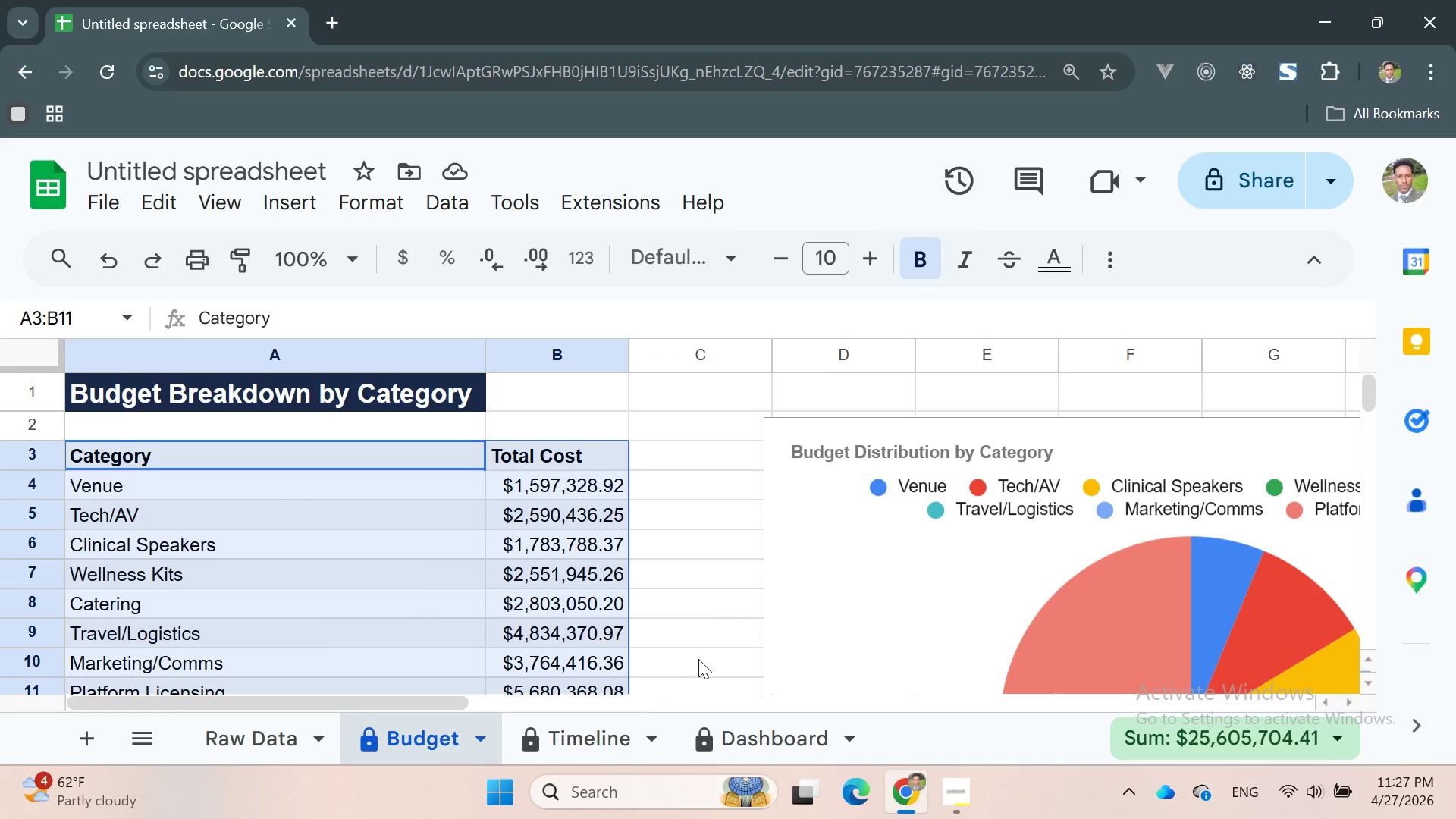 
left_click([600, 727])
 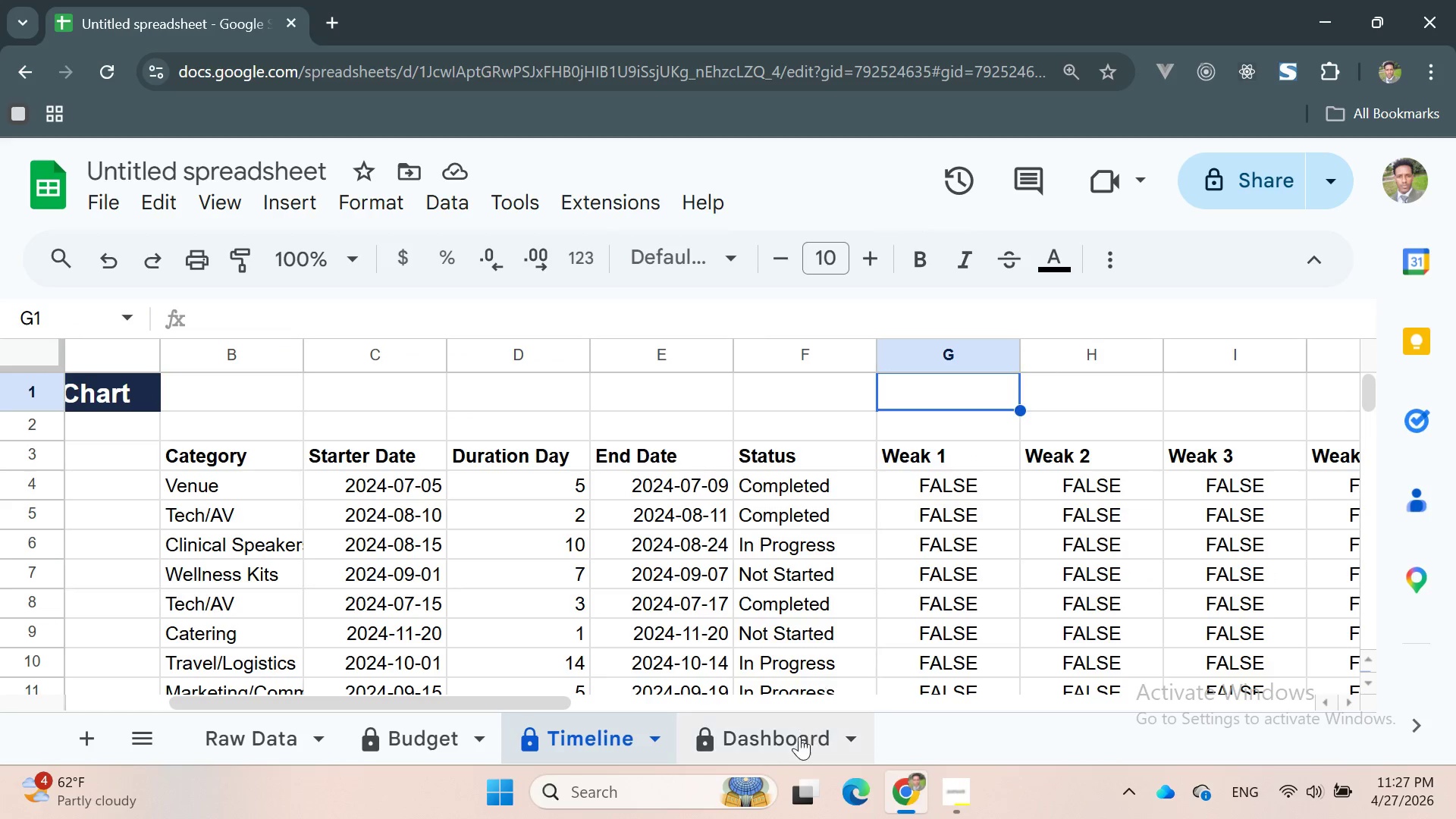 
left_click([749, 733])
 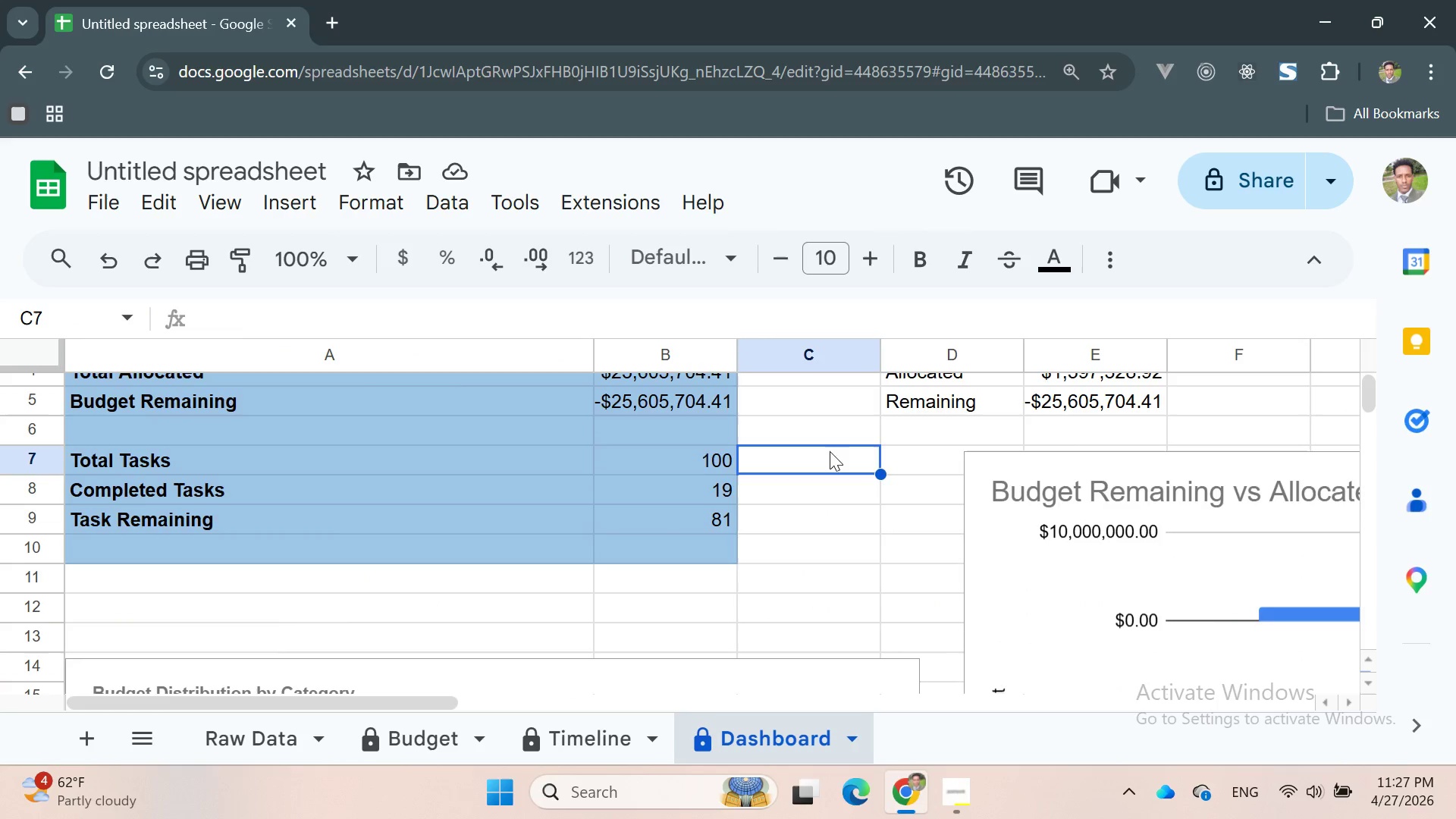 
scroll: coordinate [924, 470], scroll_direction: up, amount: 8.0
 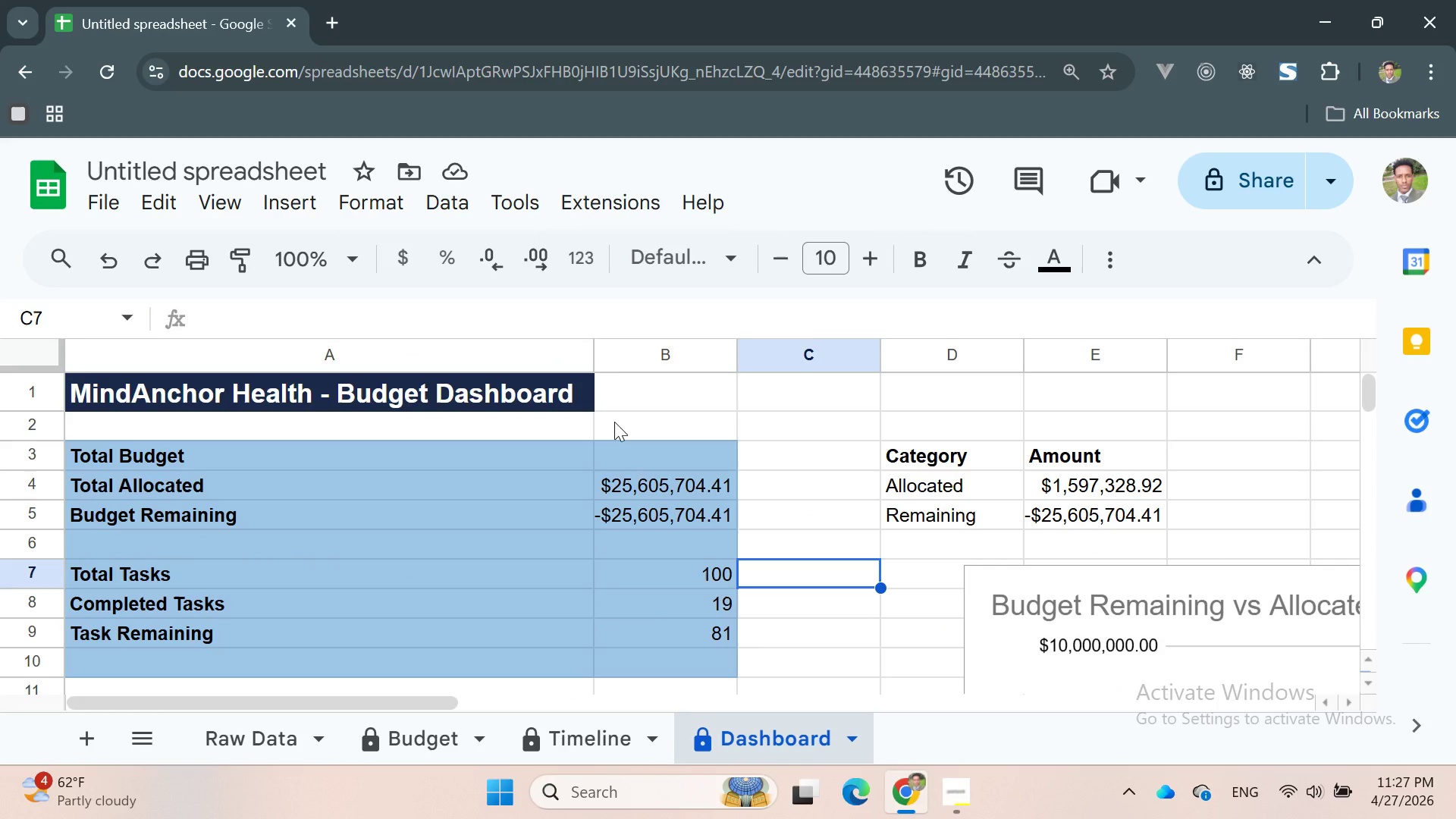 
left_click([614, 422])
 